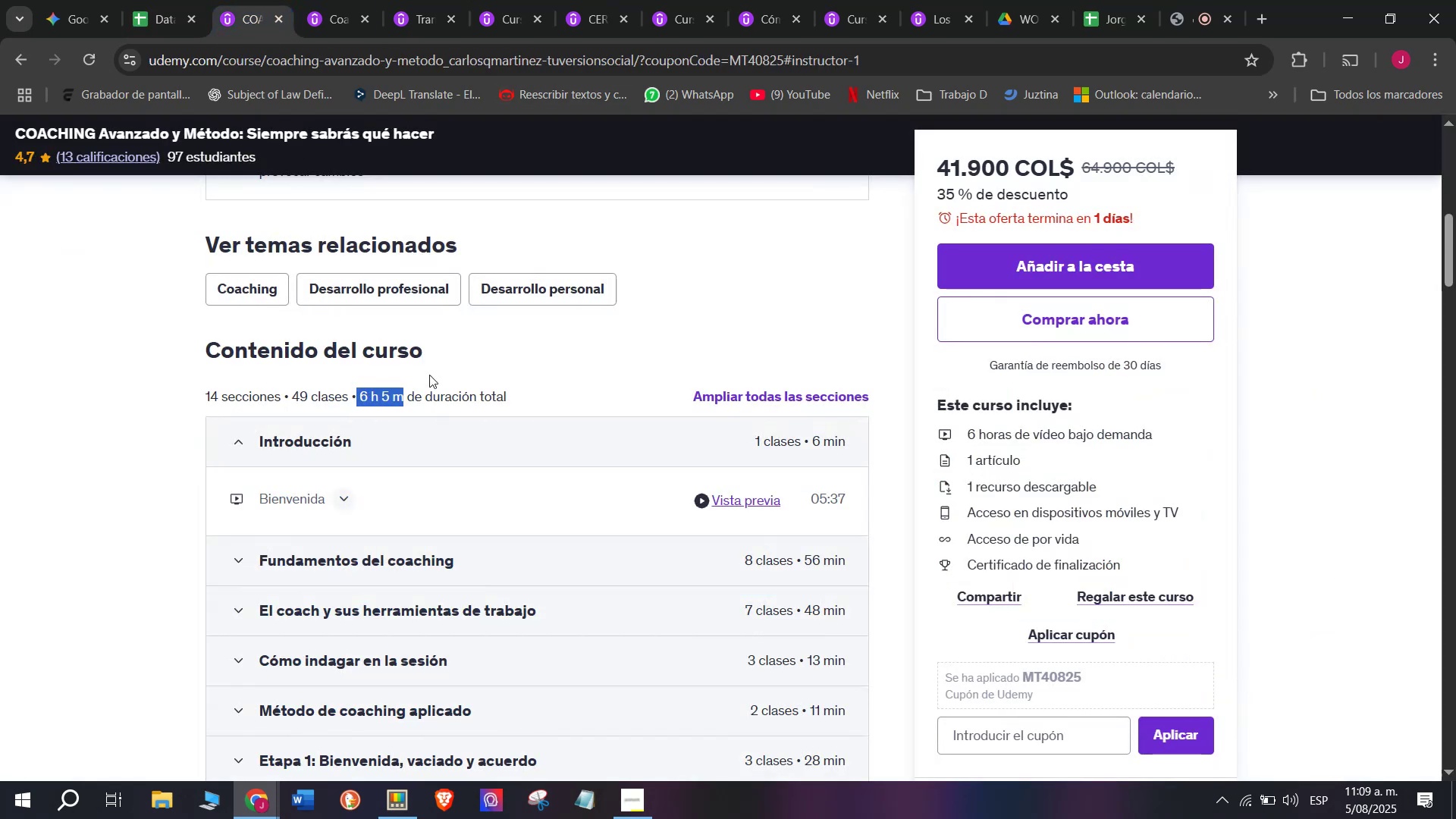 
wait(5.31)
 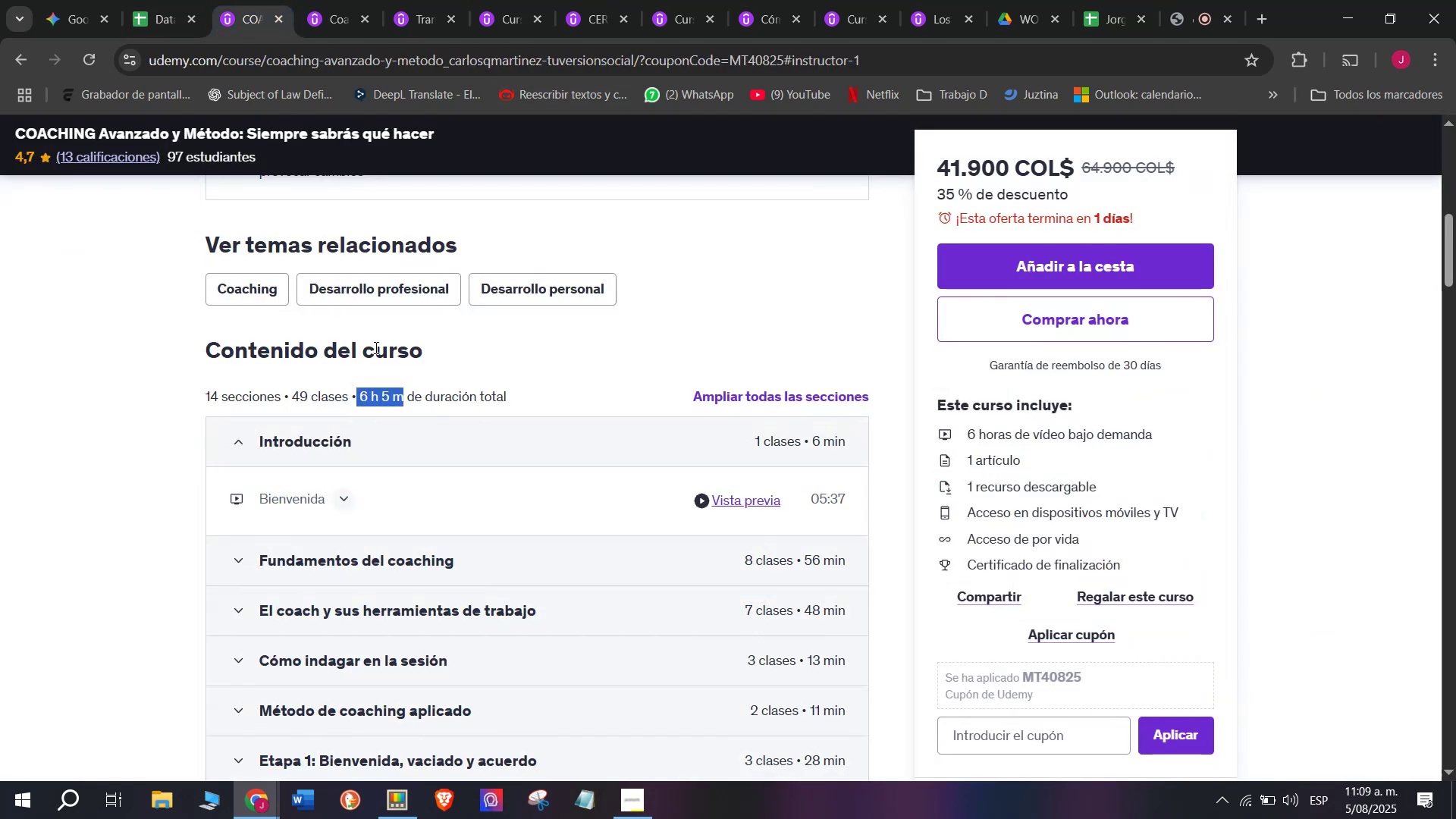 
key(Control+ControlLeft)
 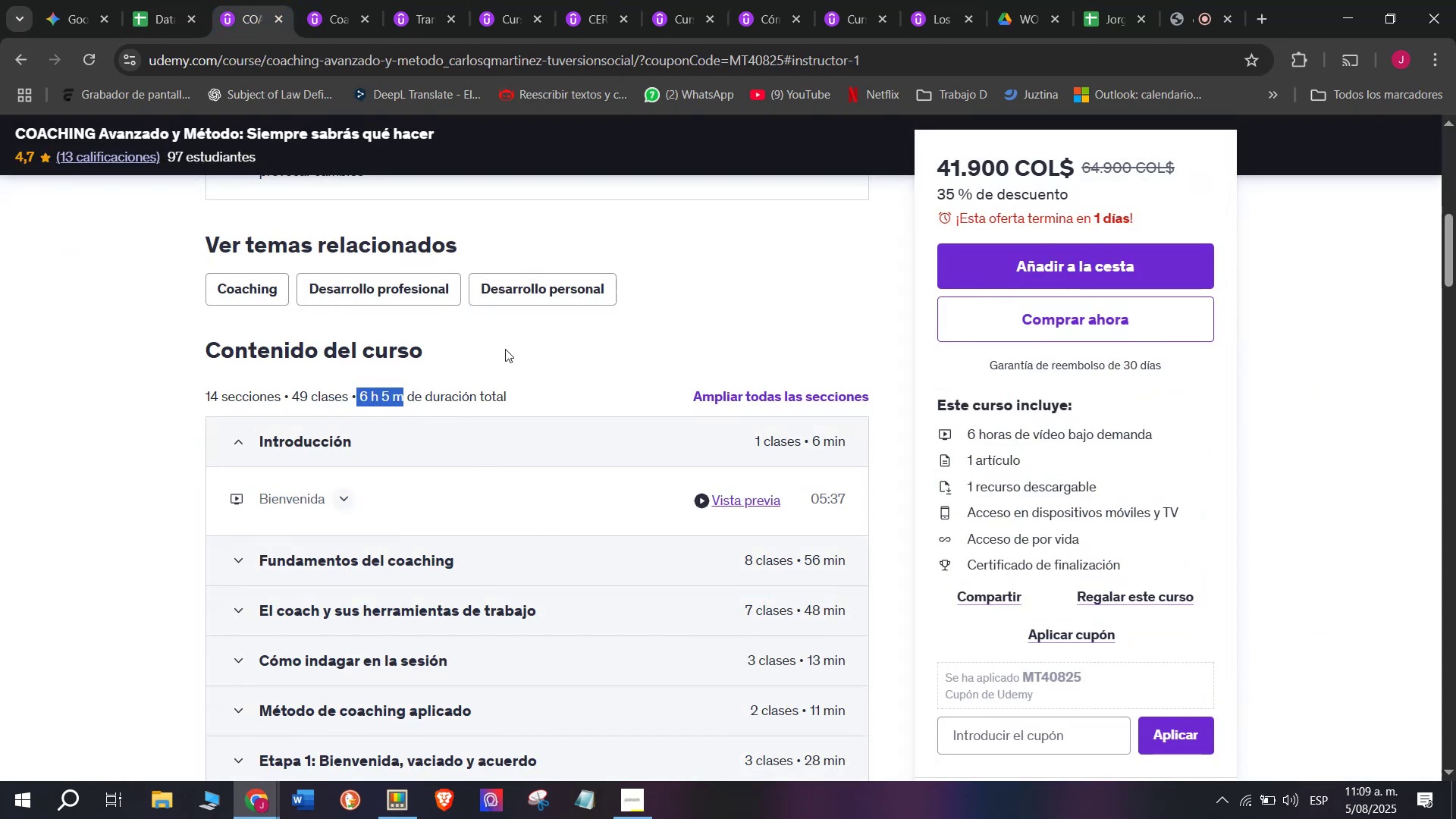 
key(Break)
 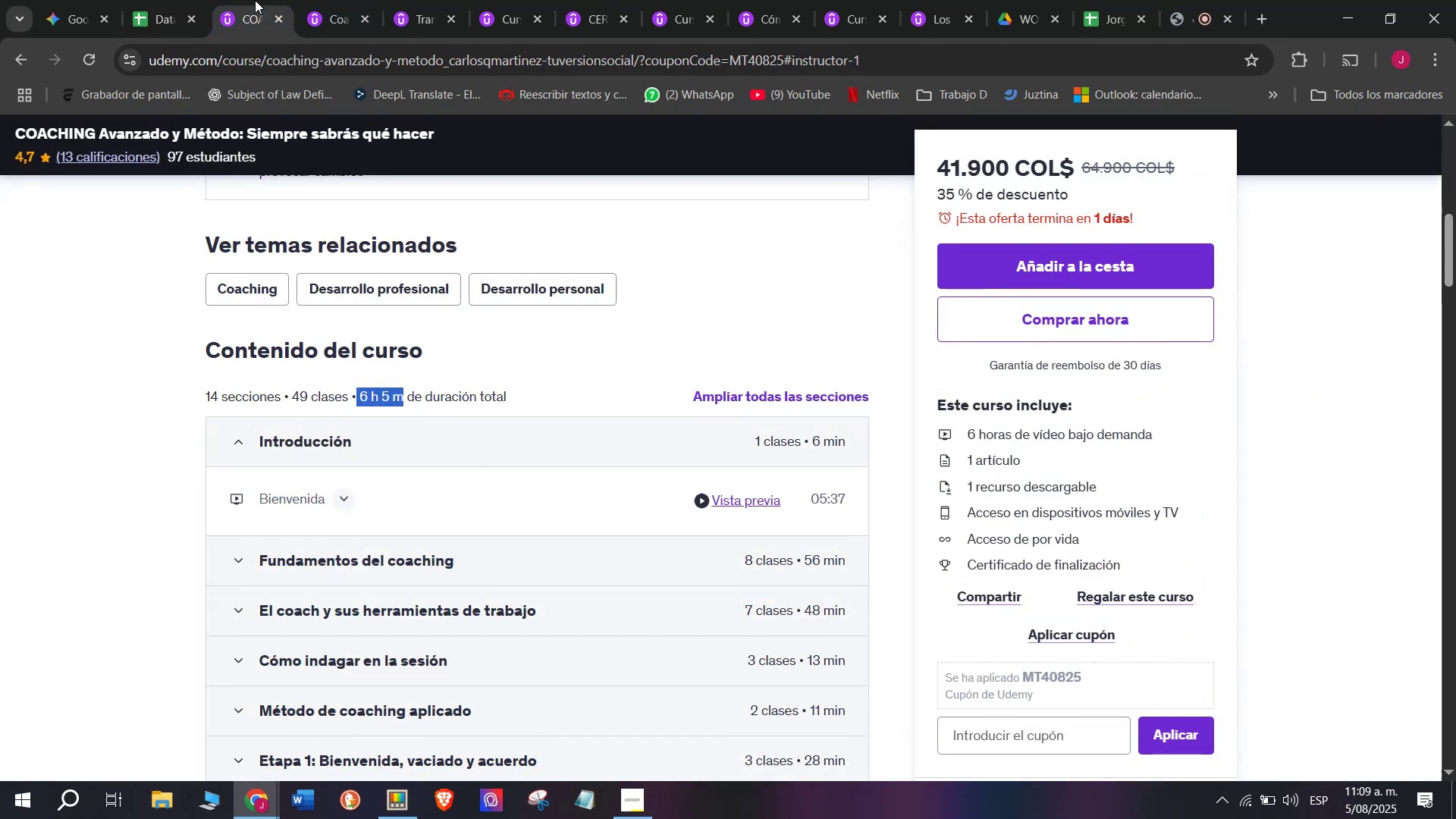 
key(Control+C)
 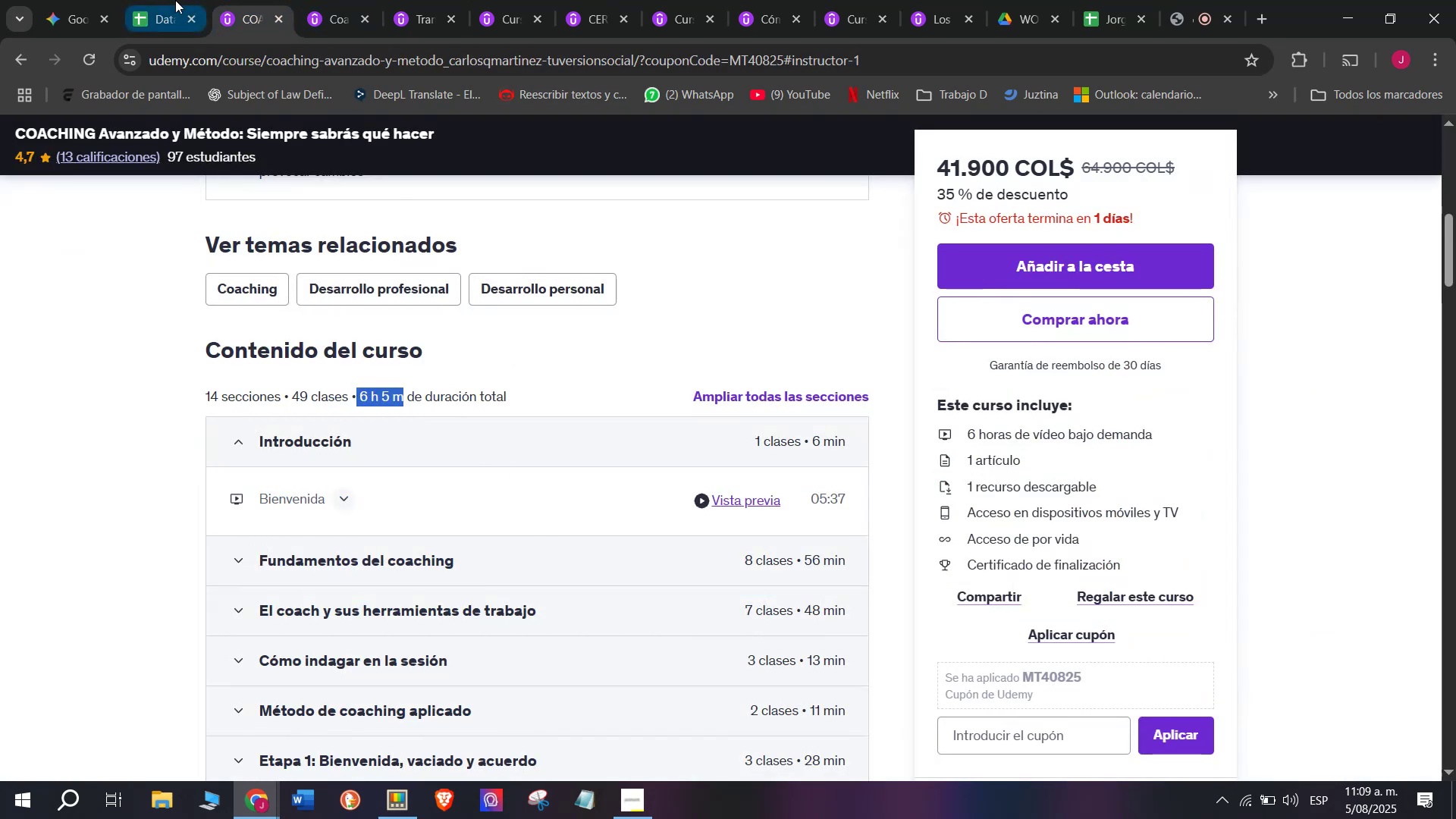 
left_click([161, 0])
 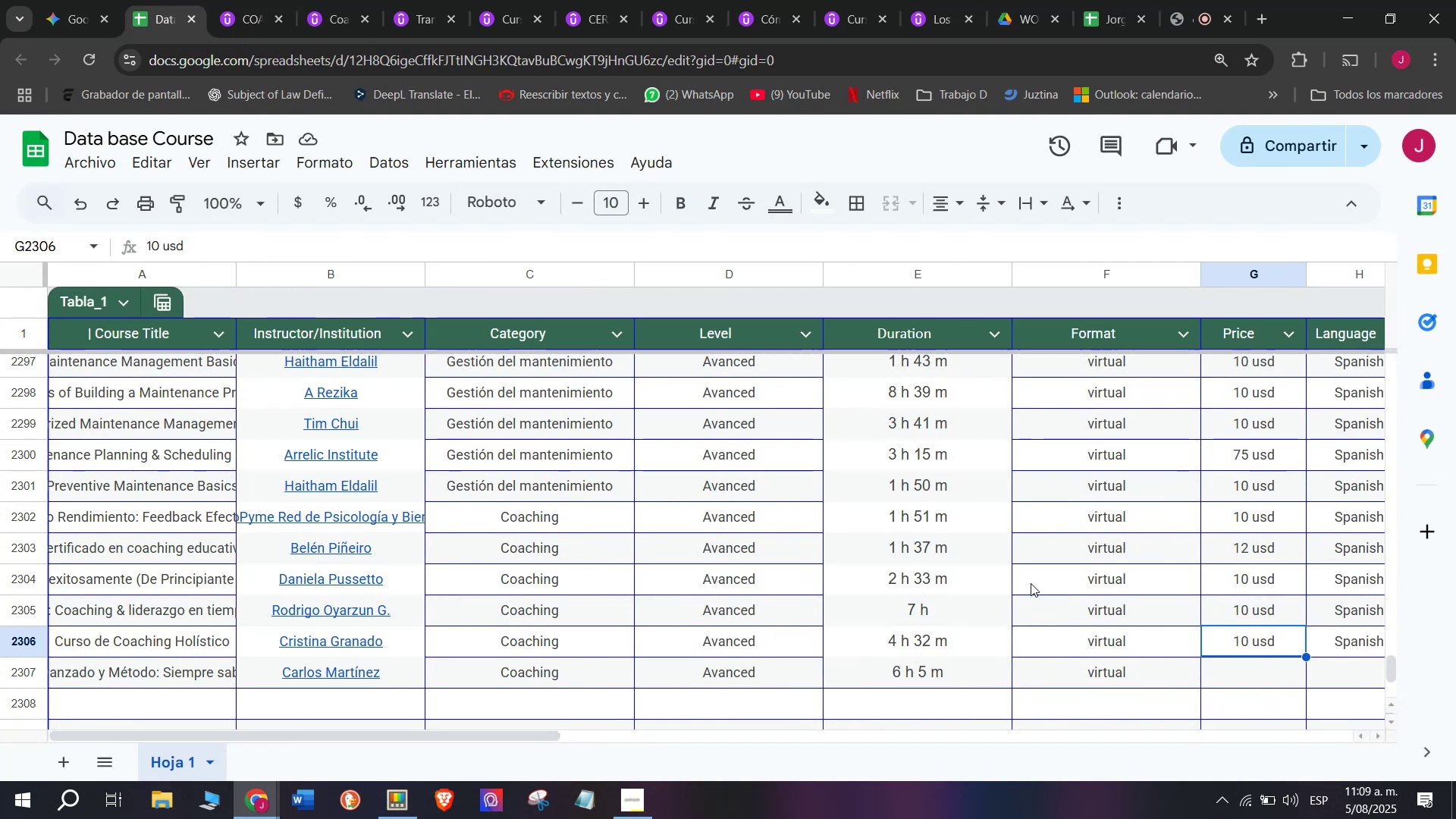 
key(Break)
 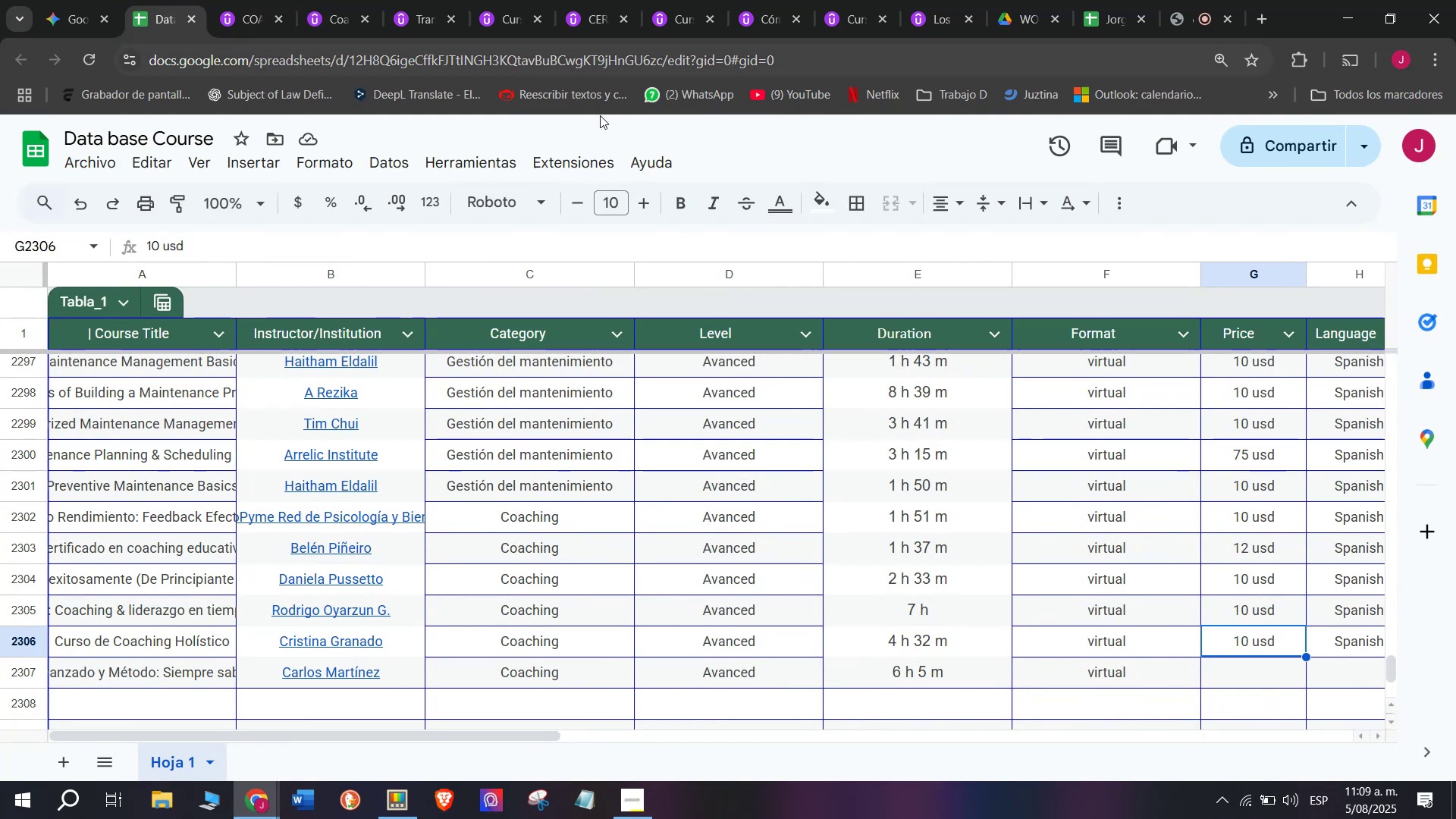 
key(Control+ControlLeft)
 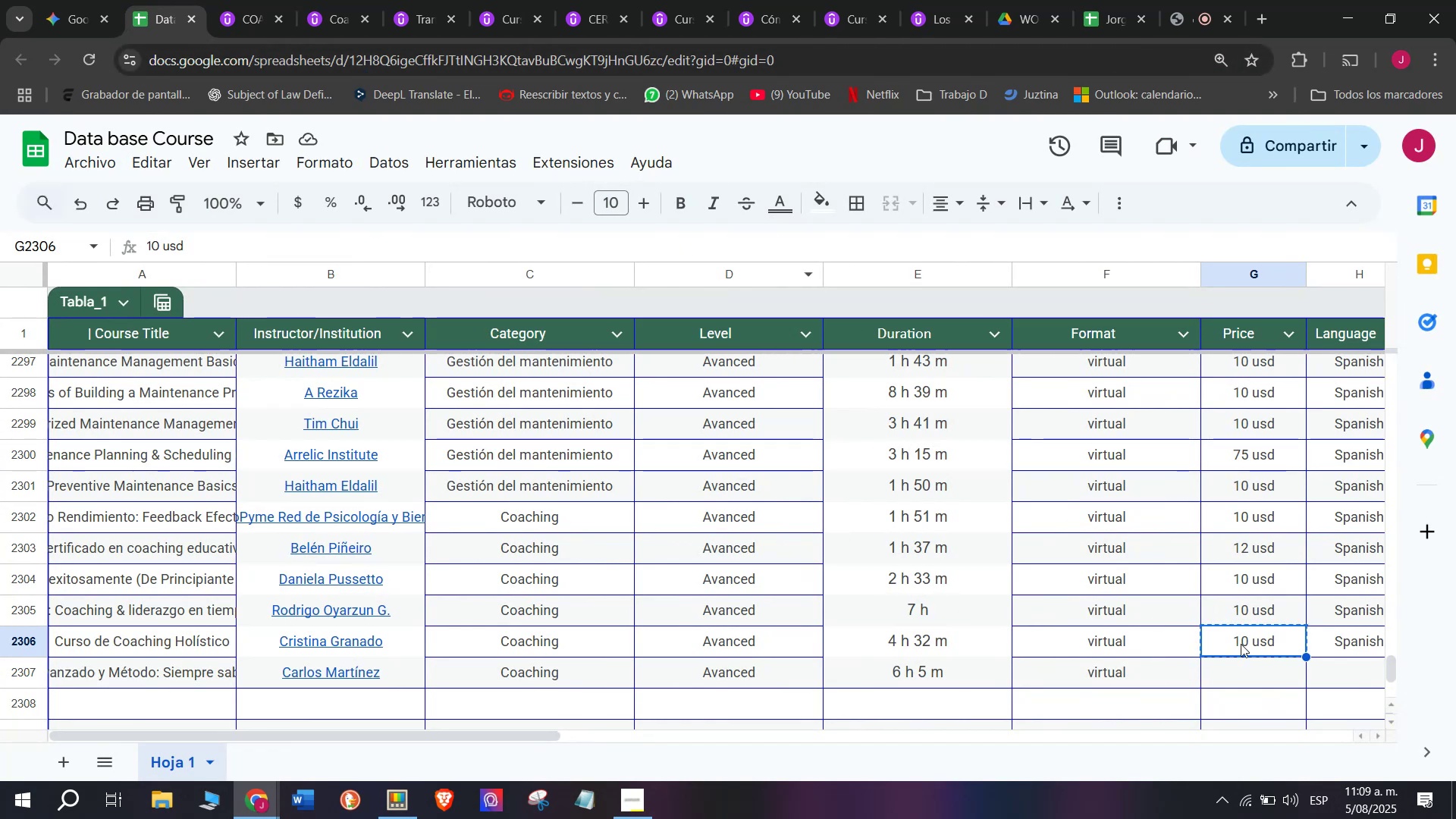 
key(Control+C)
 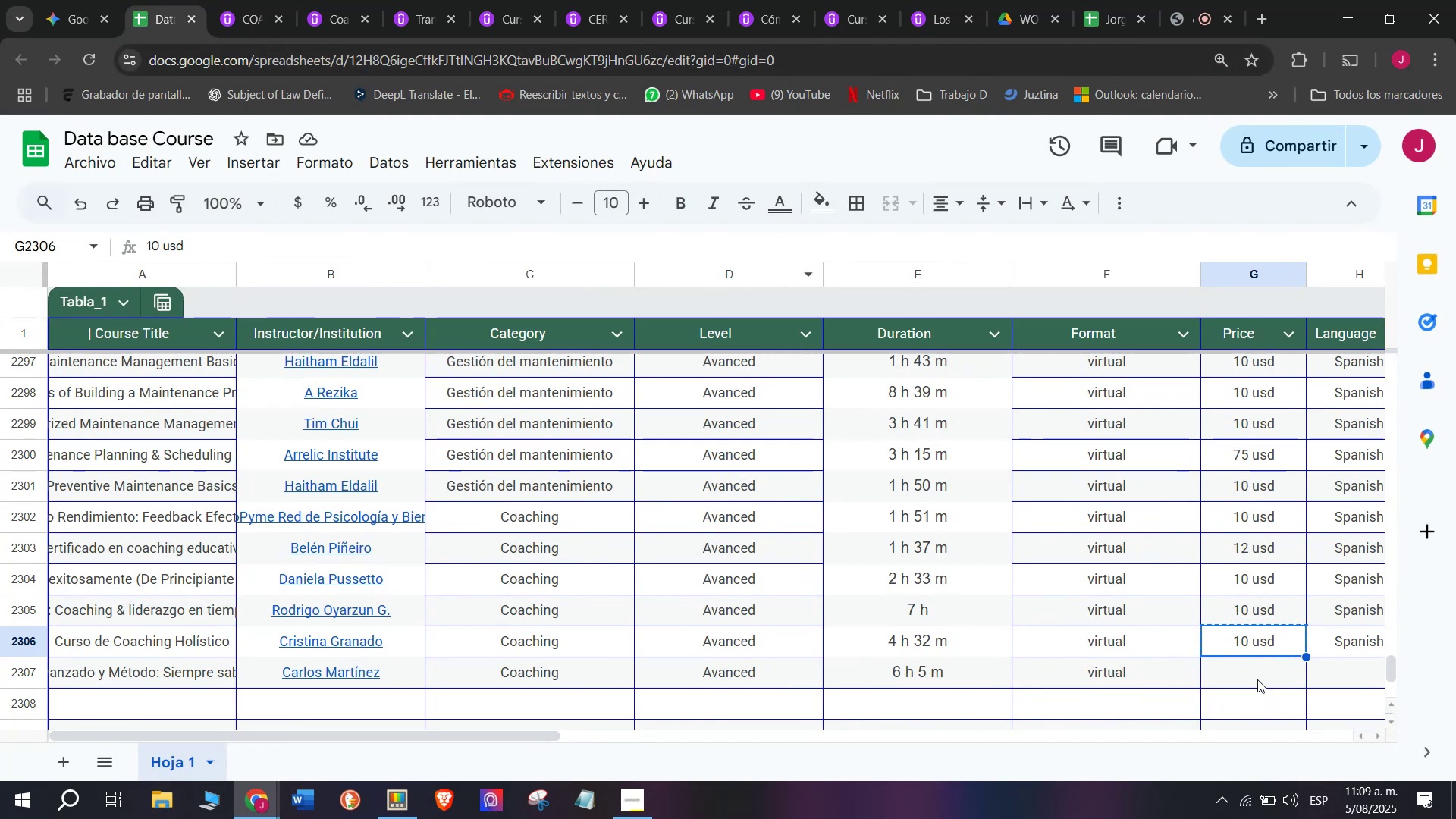 
left_click([1260, 682])
 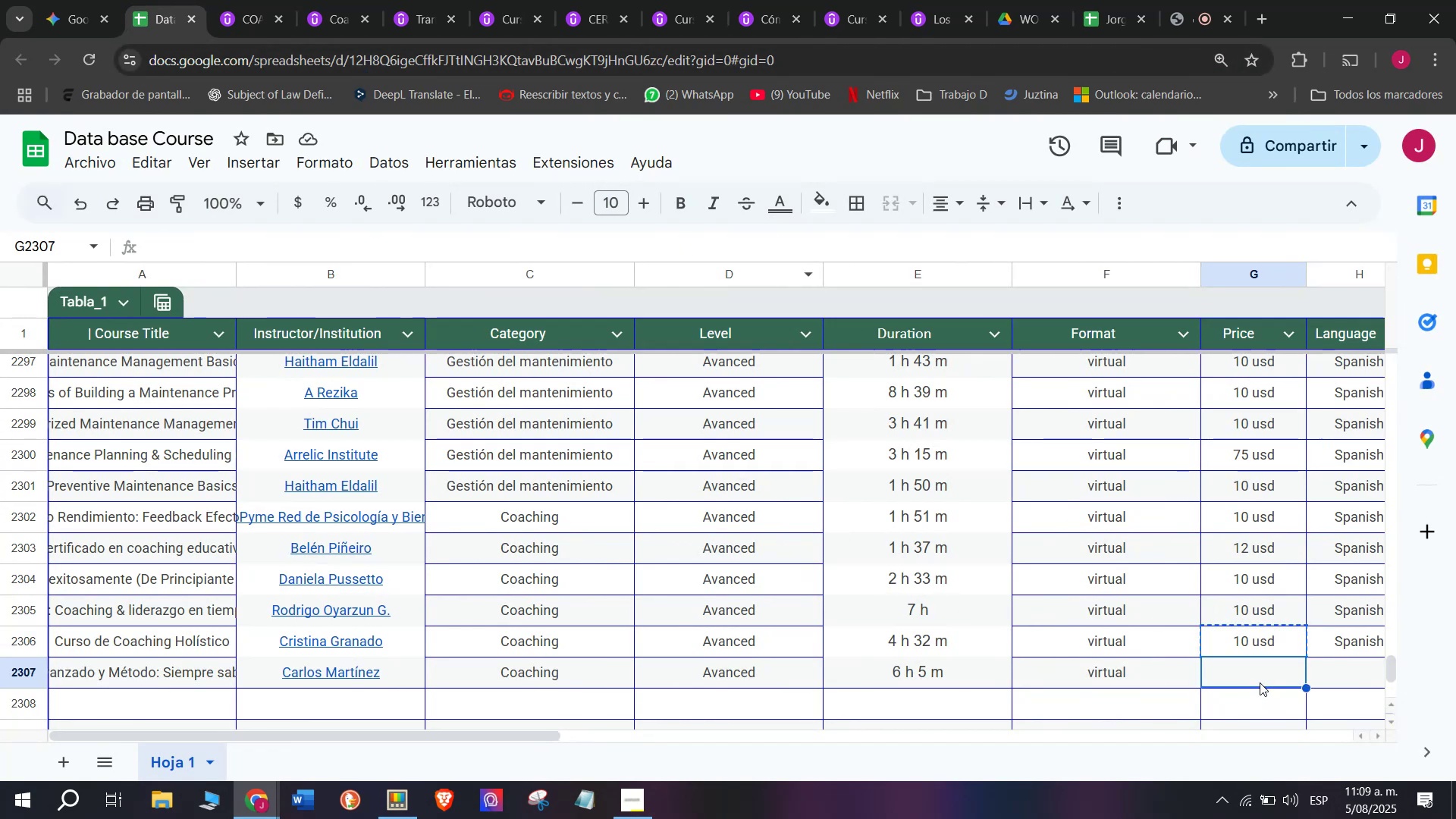 
key(Control+ControlLeft)
 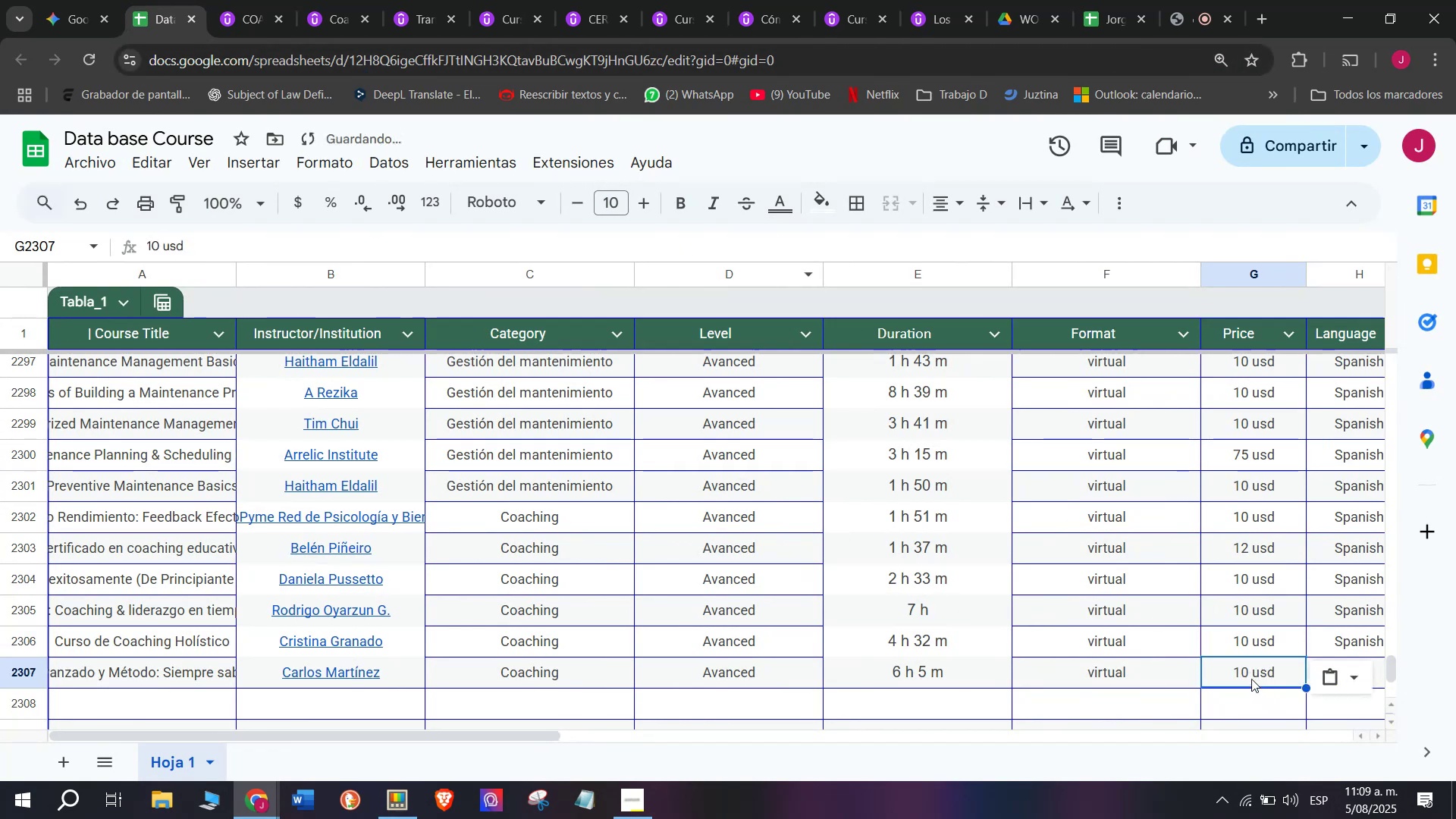 
key(Z)
 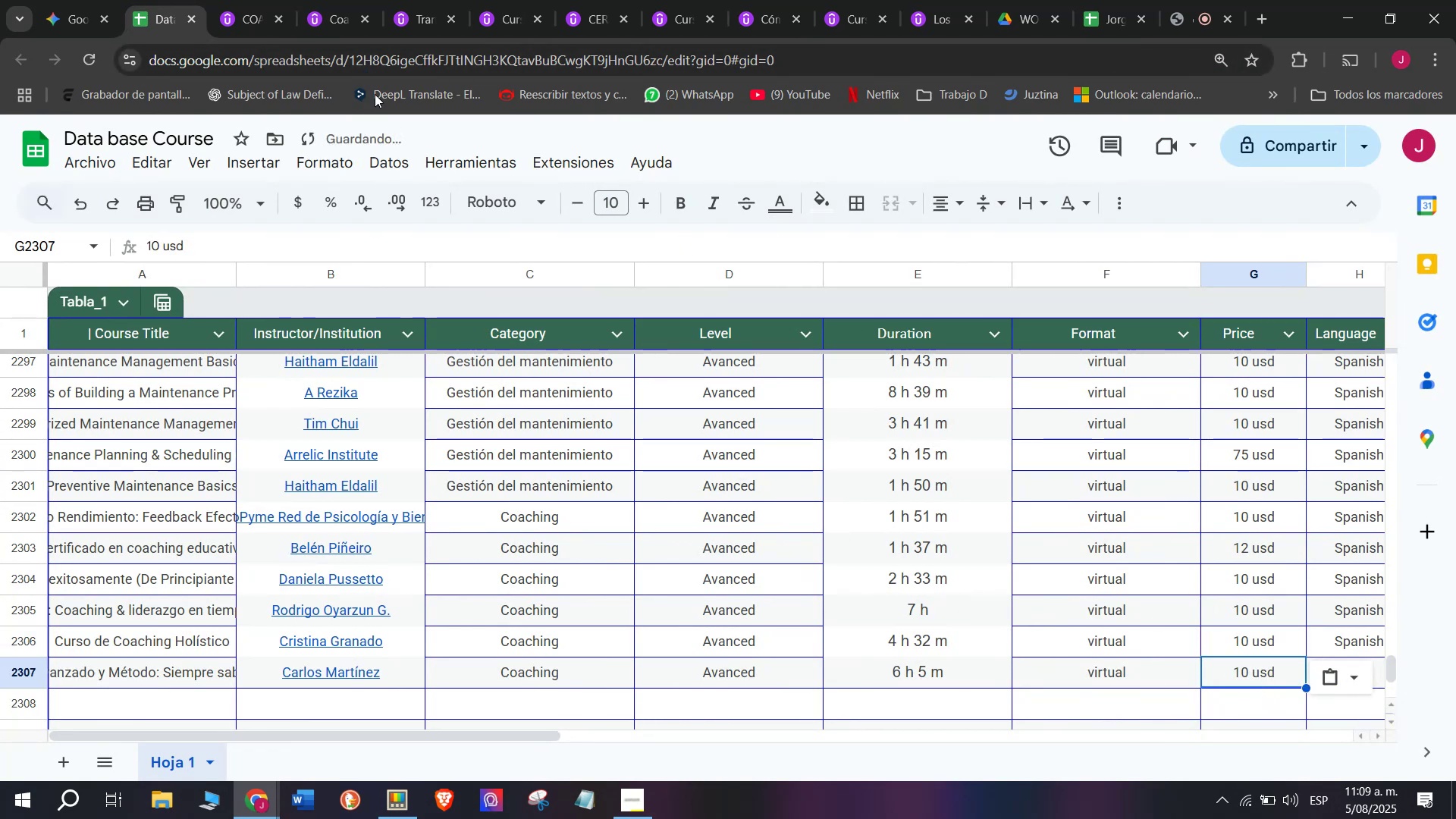 
key(Control+V)
 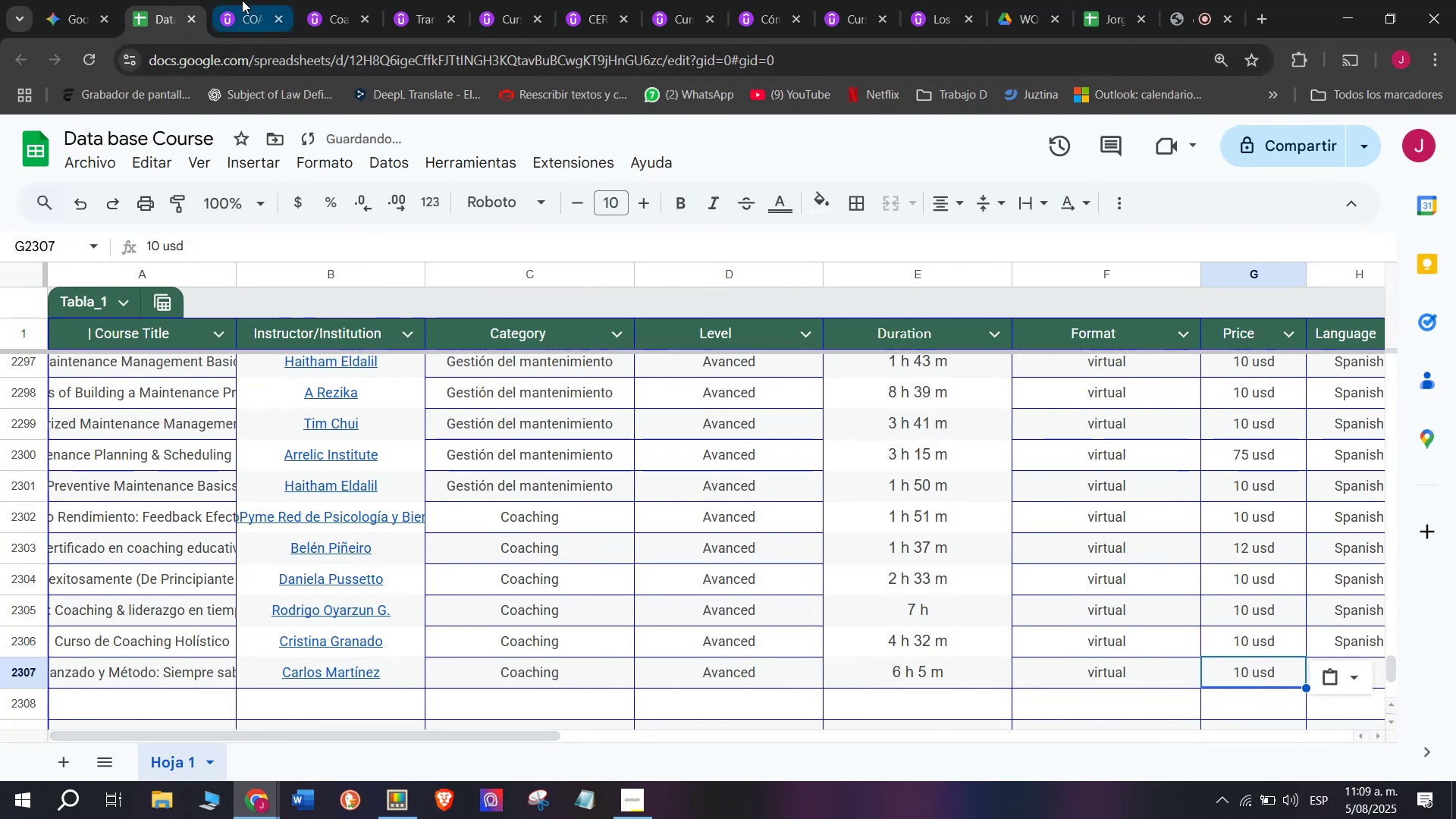 
left_click([238, 0])
 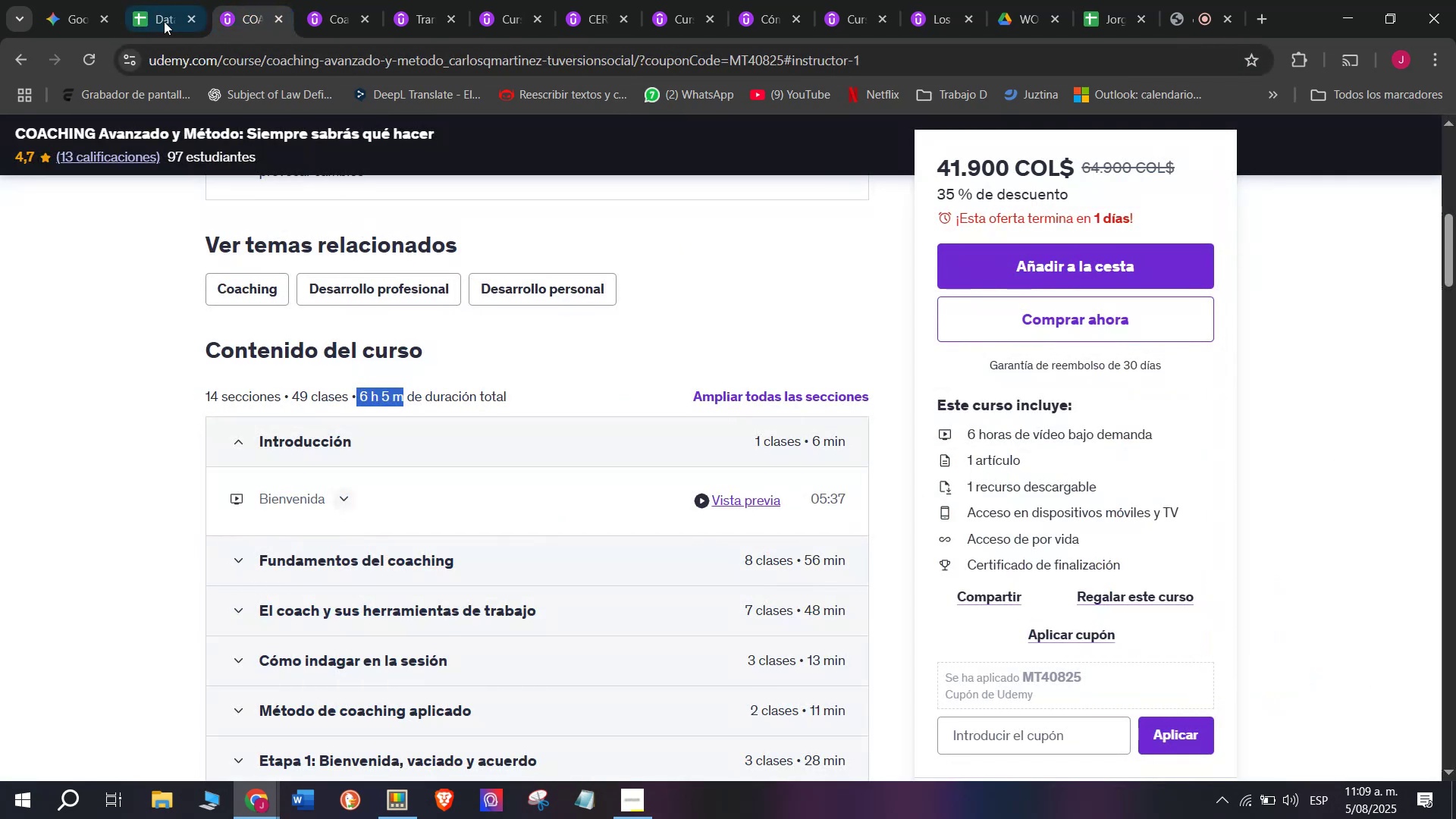 
left_click([133, 0])
 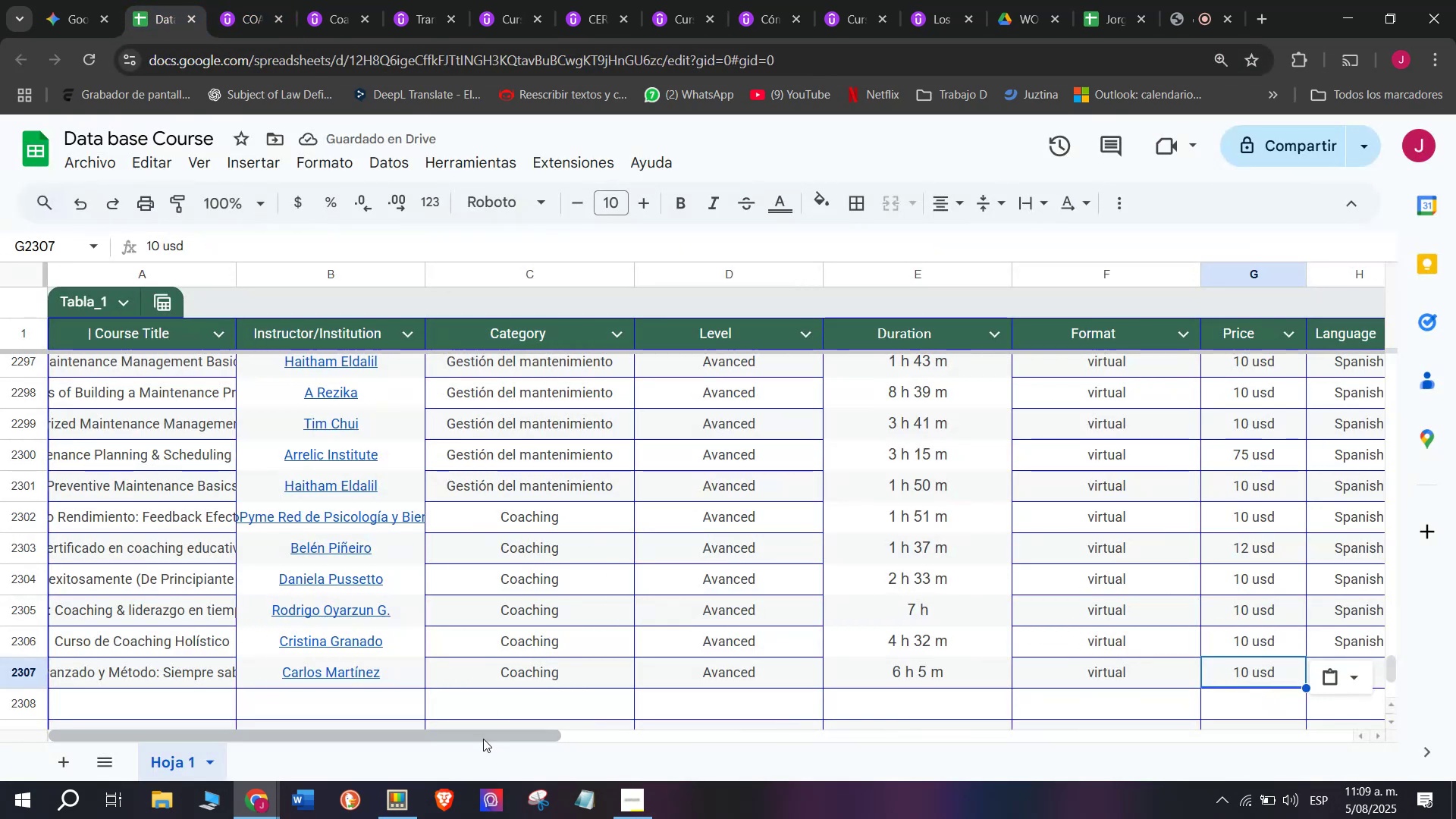 
left_click_drag(start_coordinate=[485, 735], to_coordinate=[852, 818])
 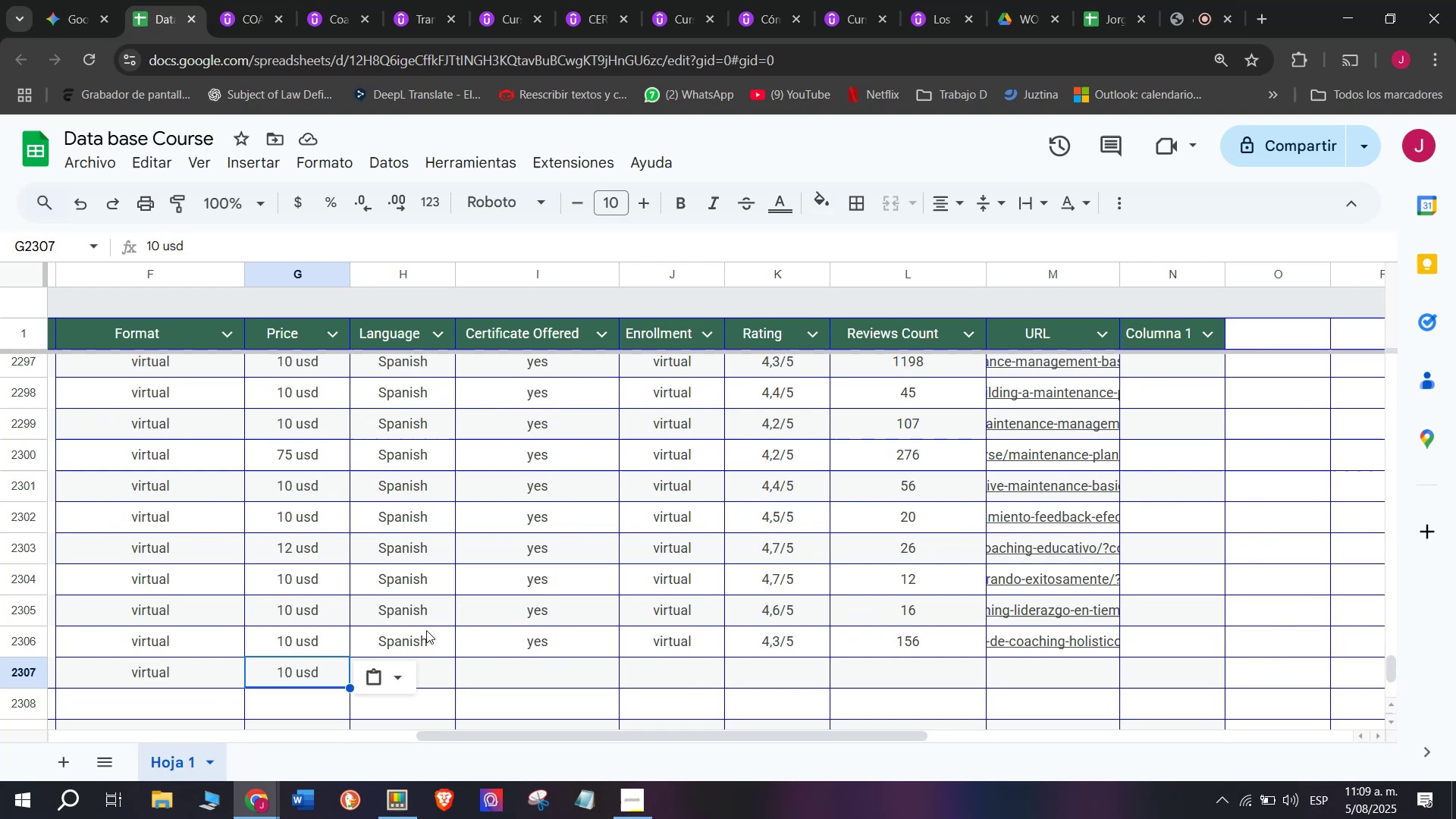 
left_click([416, 641])
 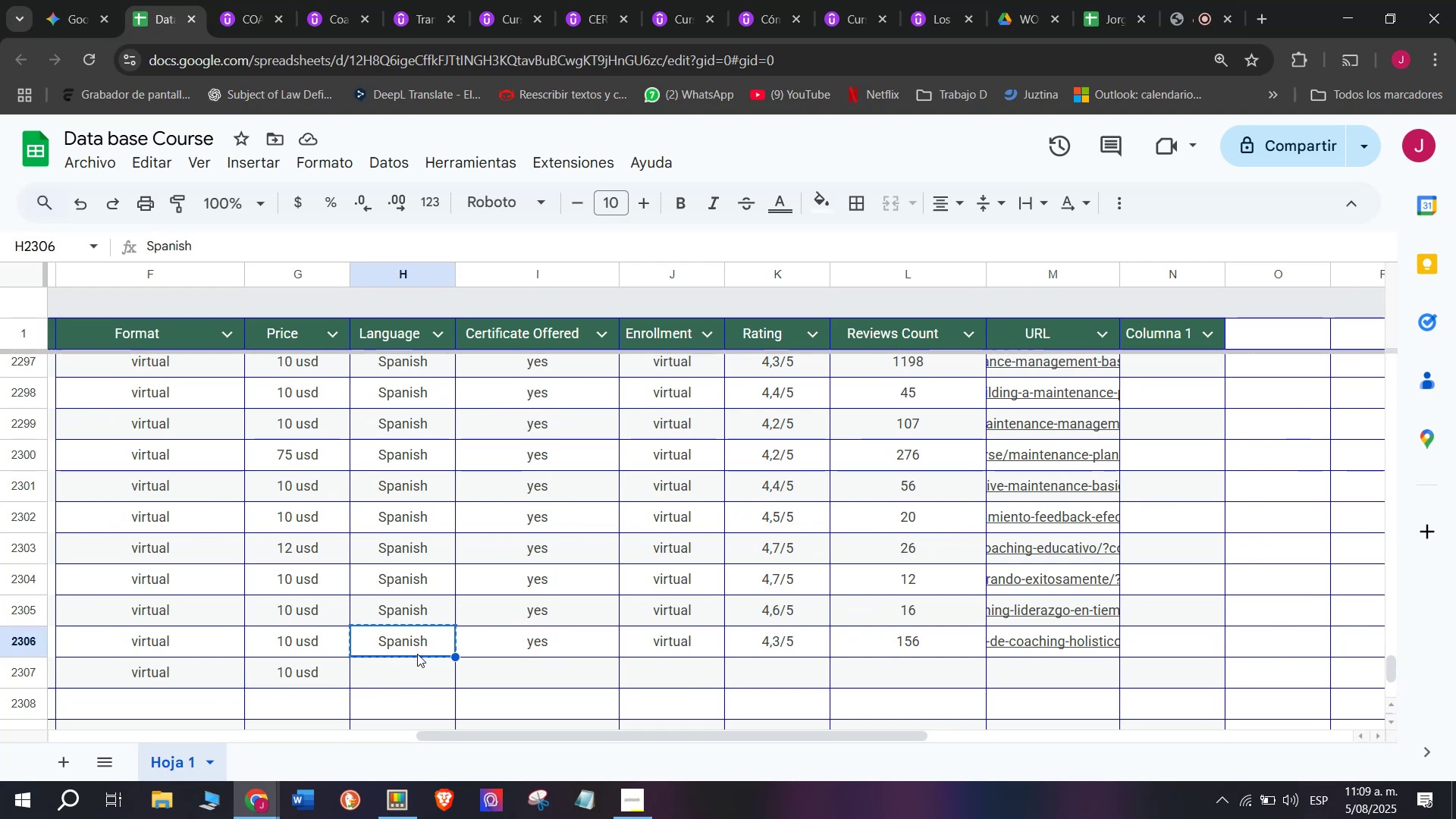 
key(Break)
 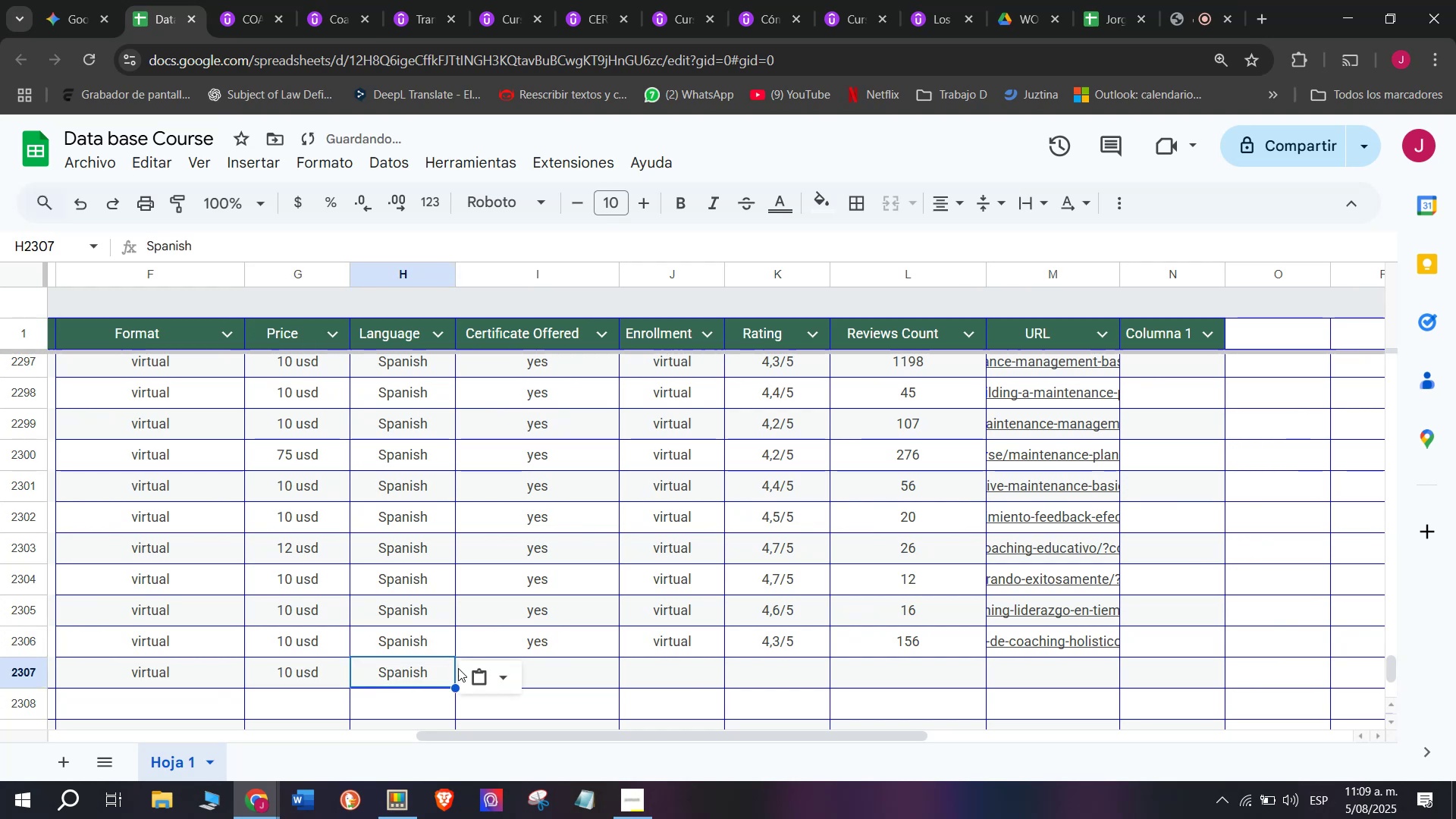 
key(Control+ControlLeft)
 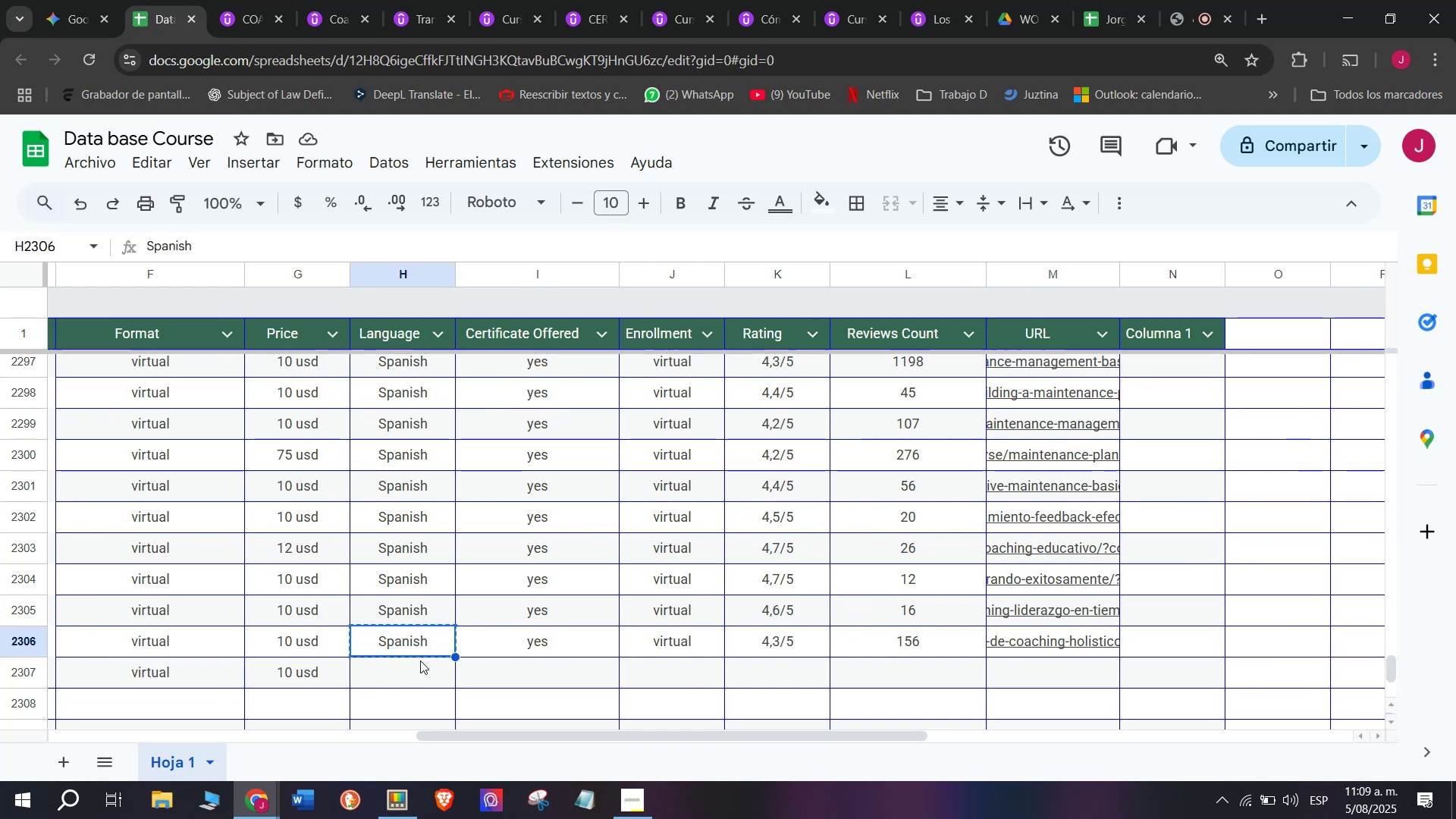 
key(Control+C)
 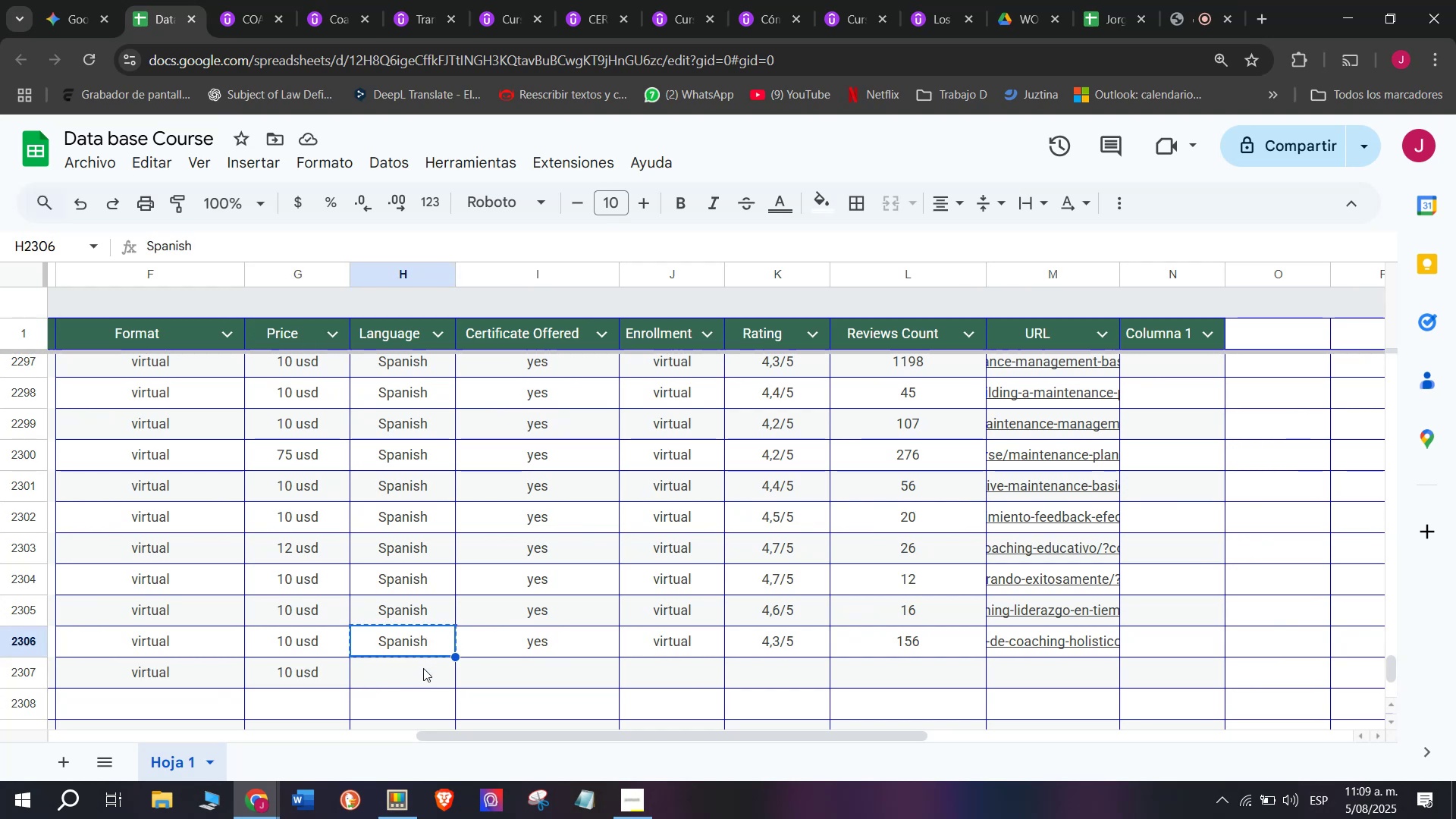 
double_click([423, 668])
 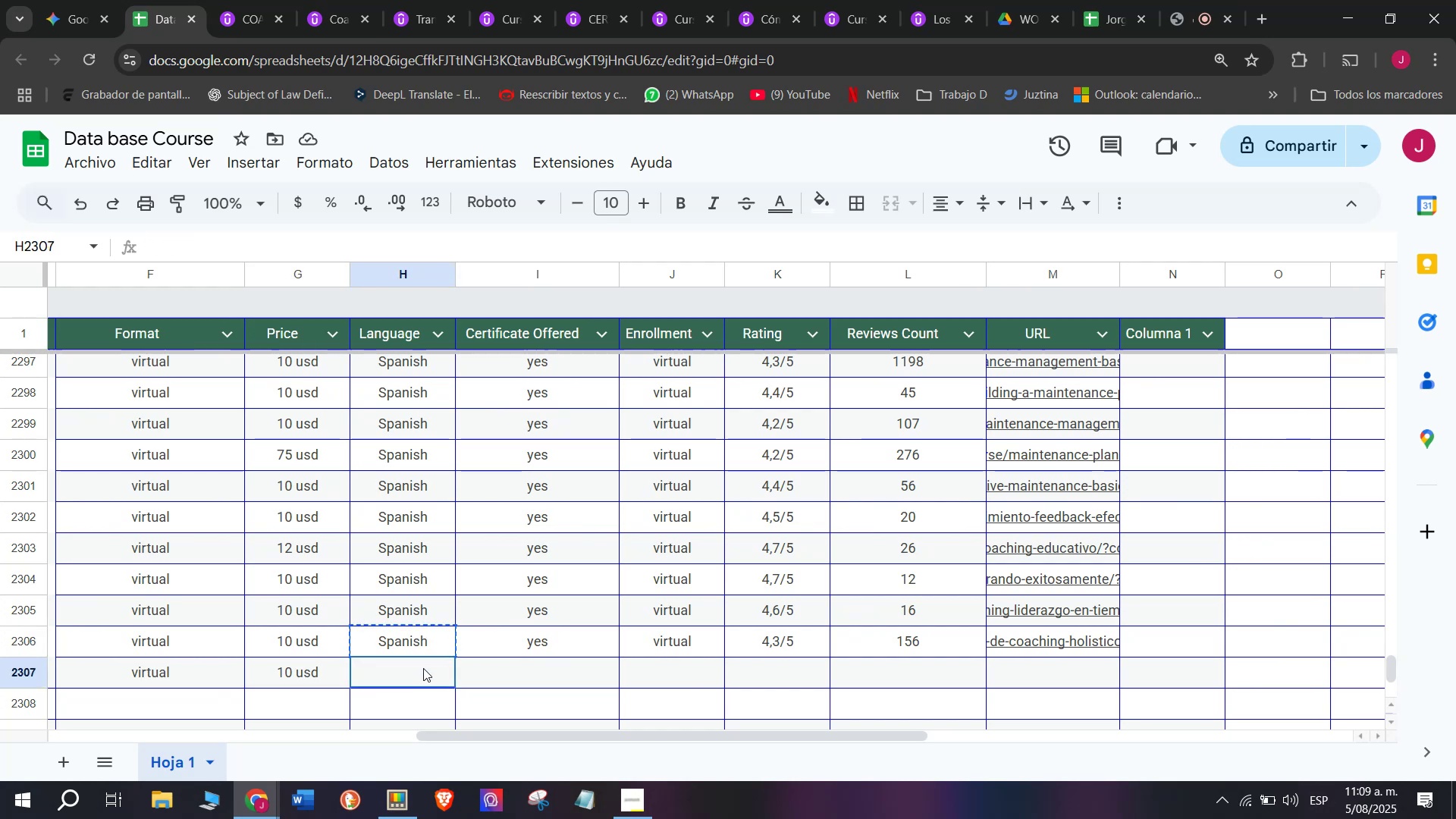 
key(Z)
 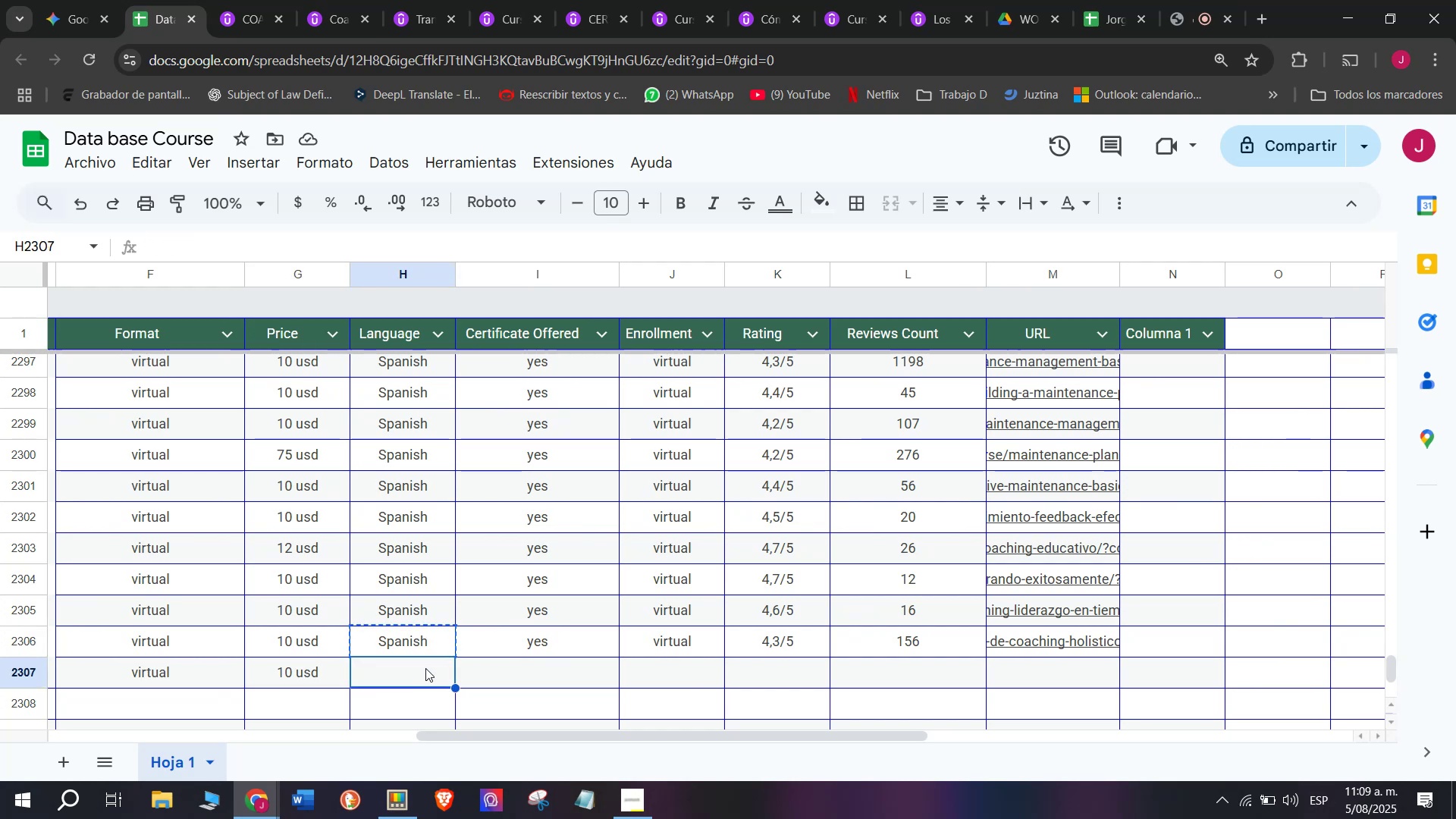 
key(Control+ControlLeft)
 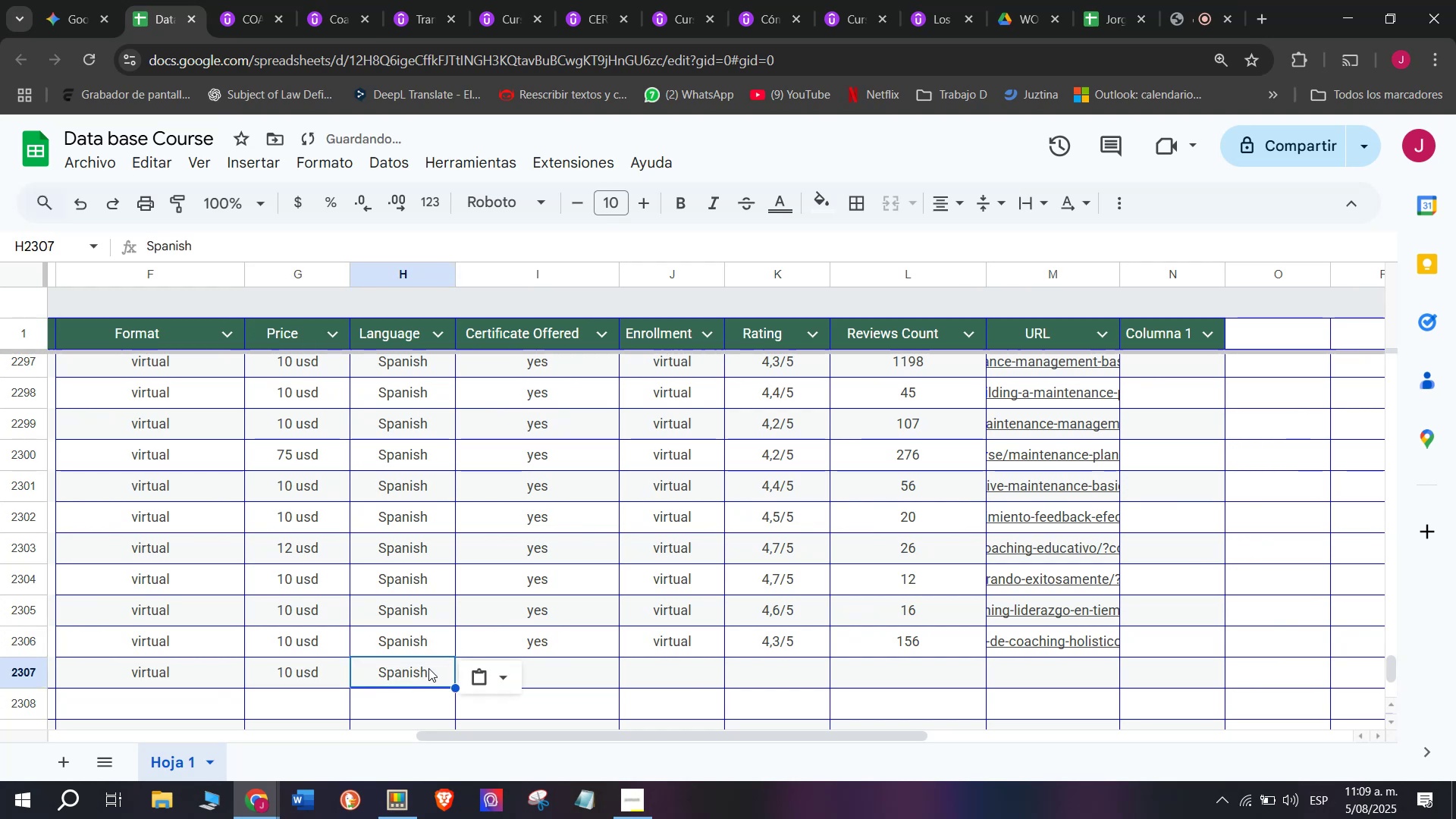 
key(Control+V)
 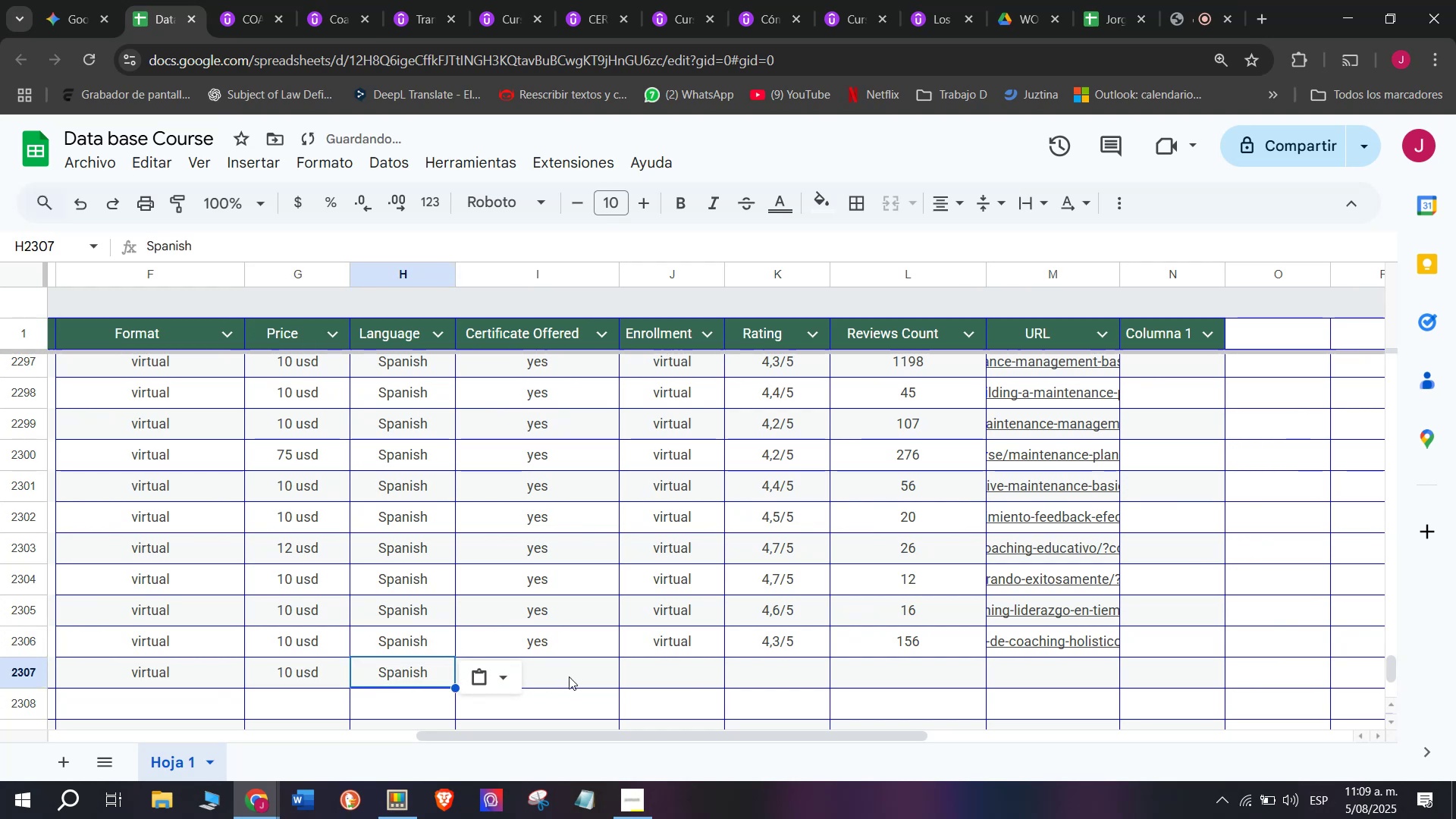 
left_click([569, 676])
 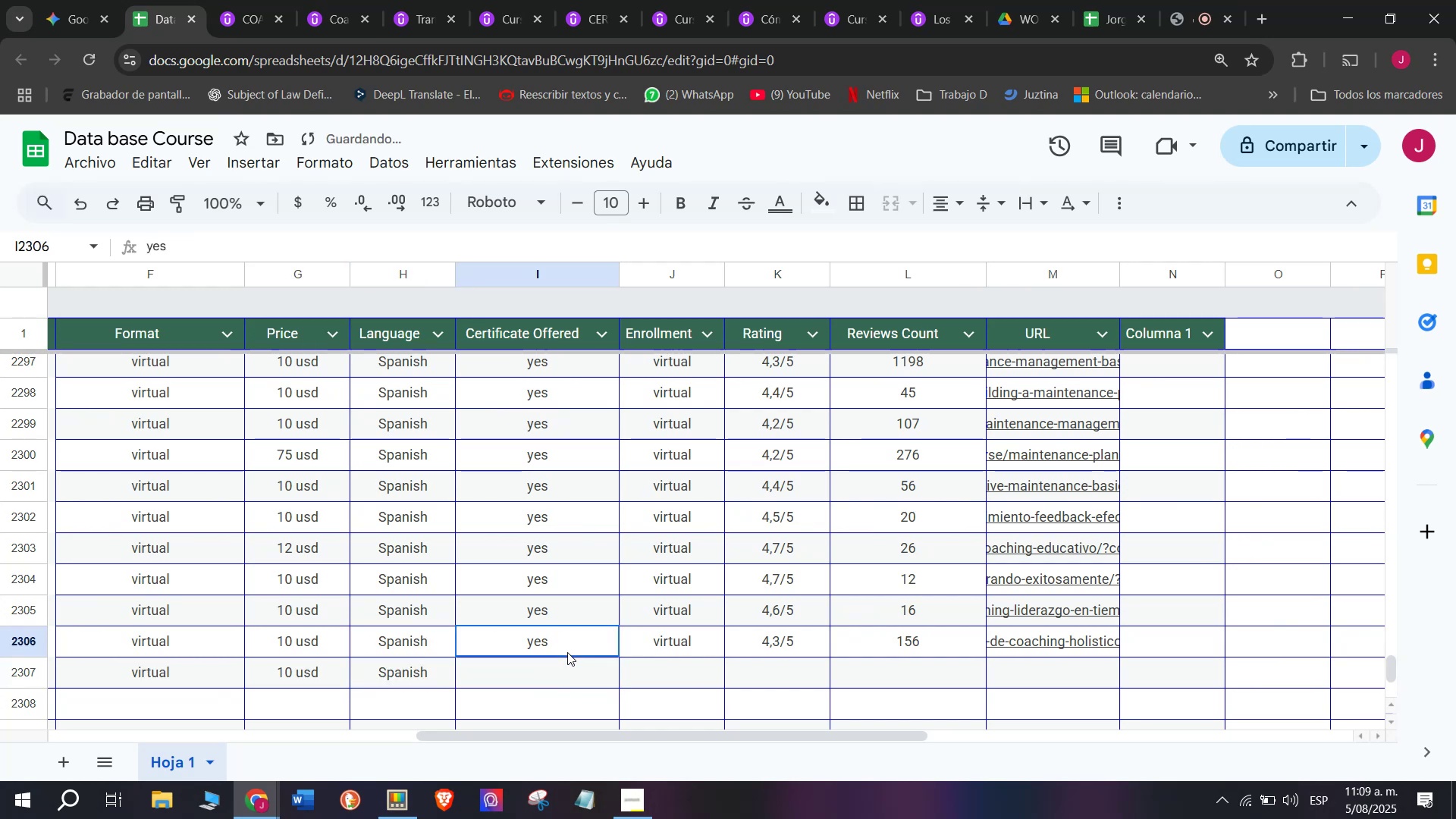 
key(Control+ControlLeft)
 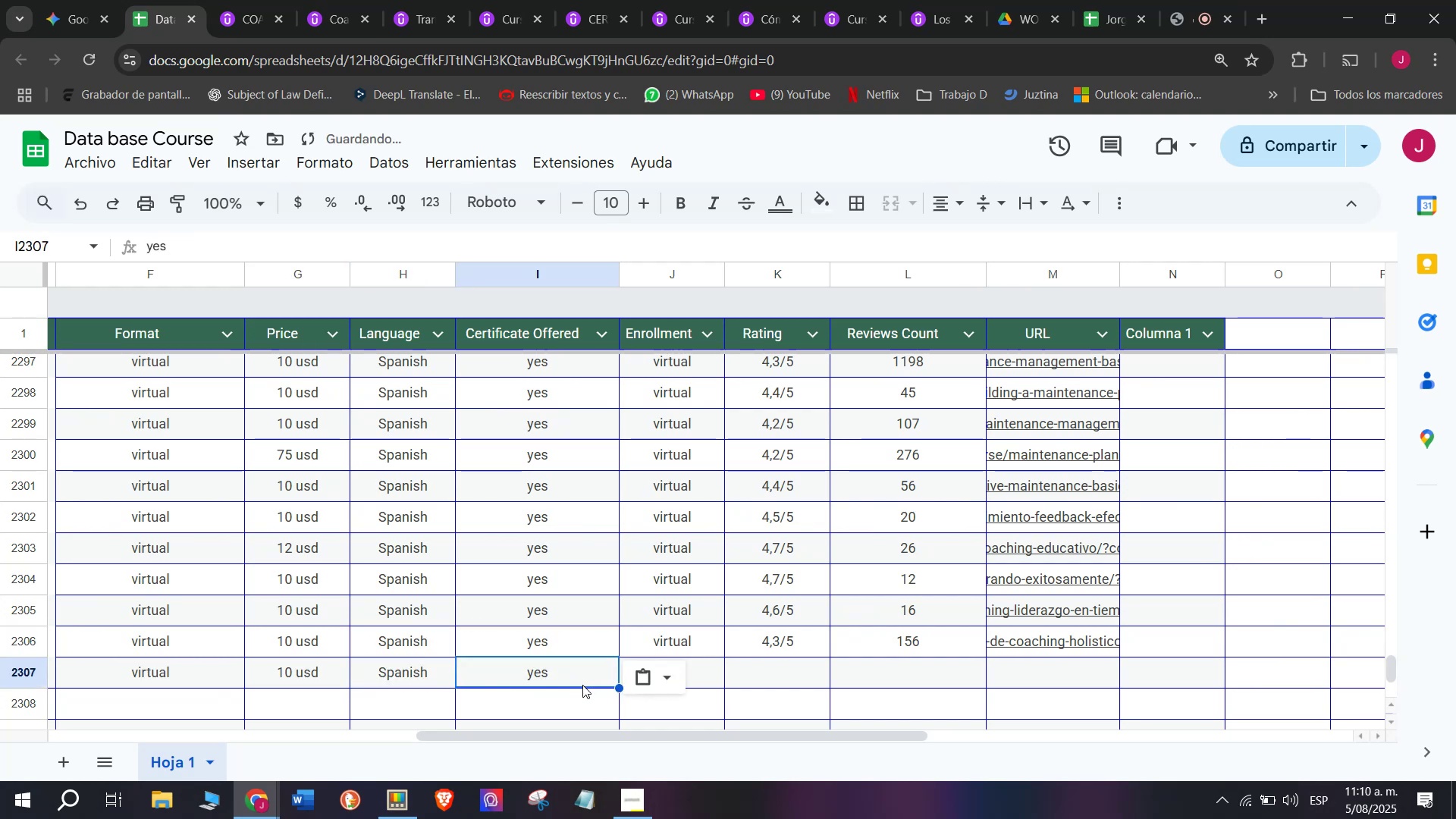 
key(Break)
 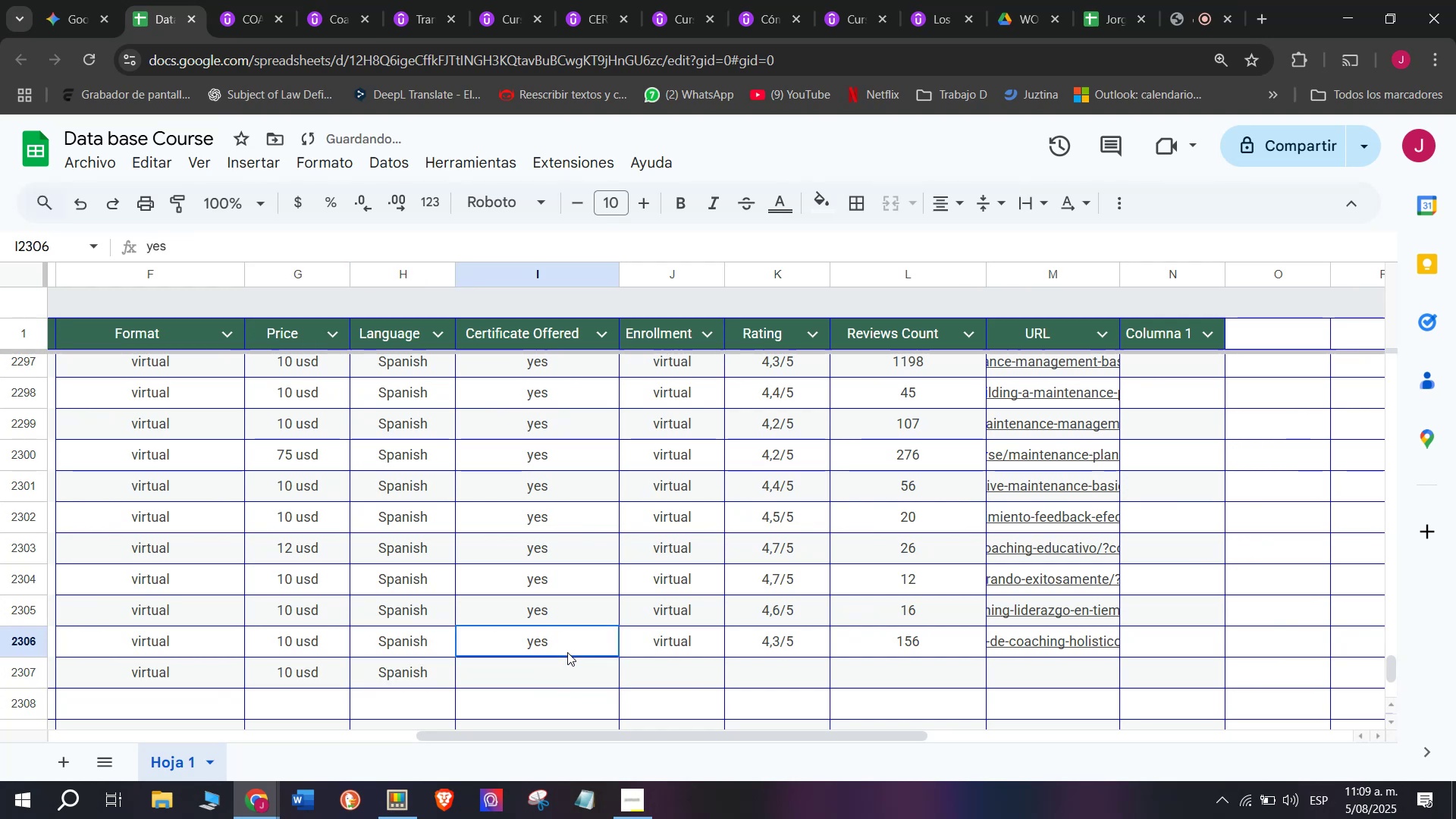 
key(Control+C)
 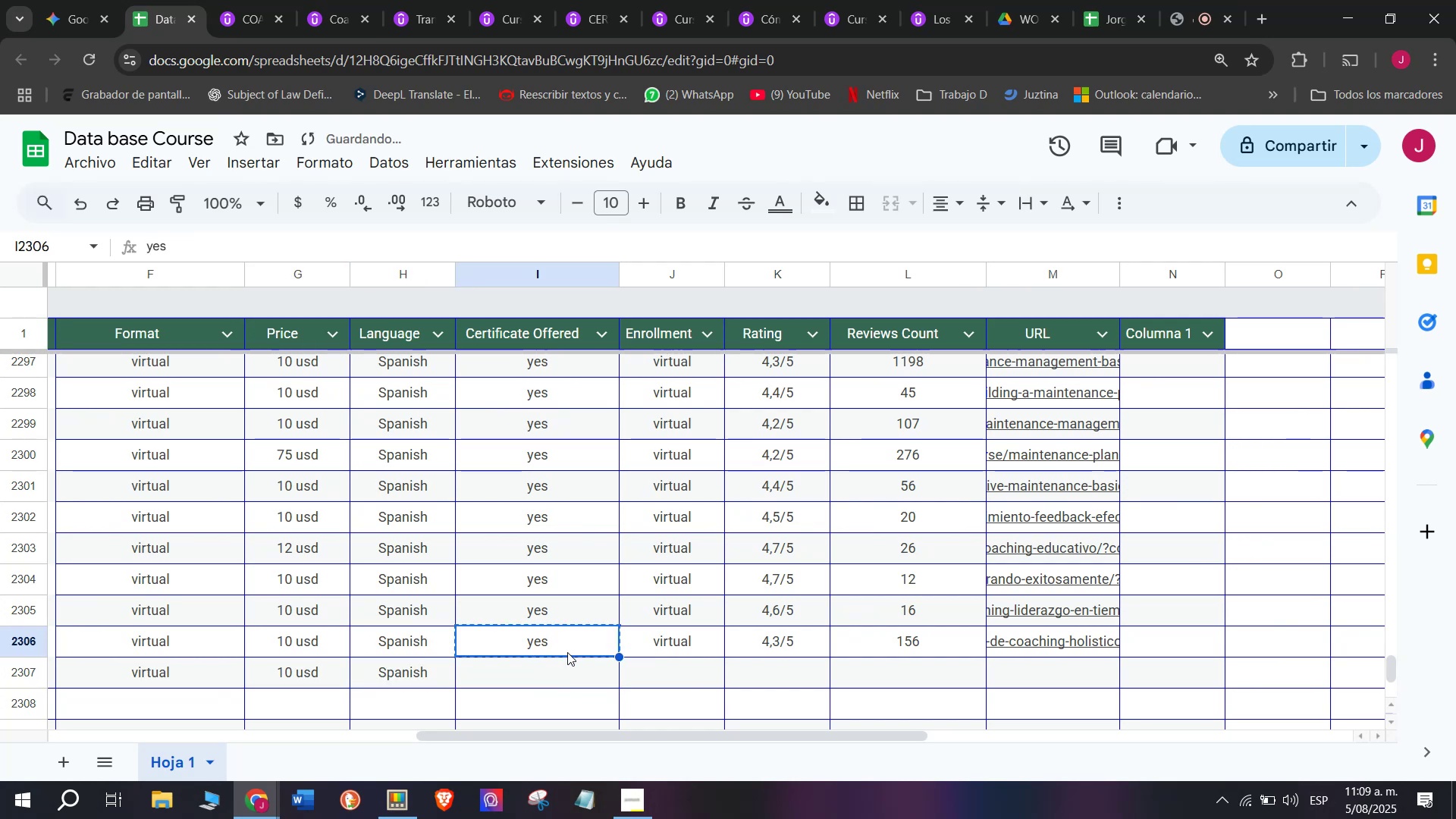 
double_click([567, 652])
 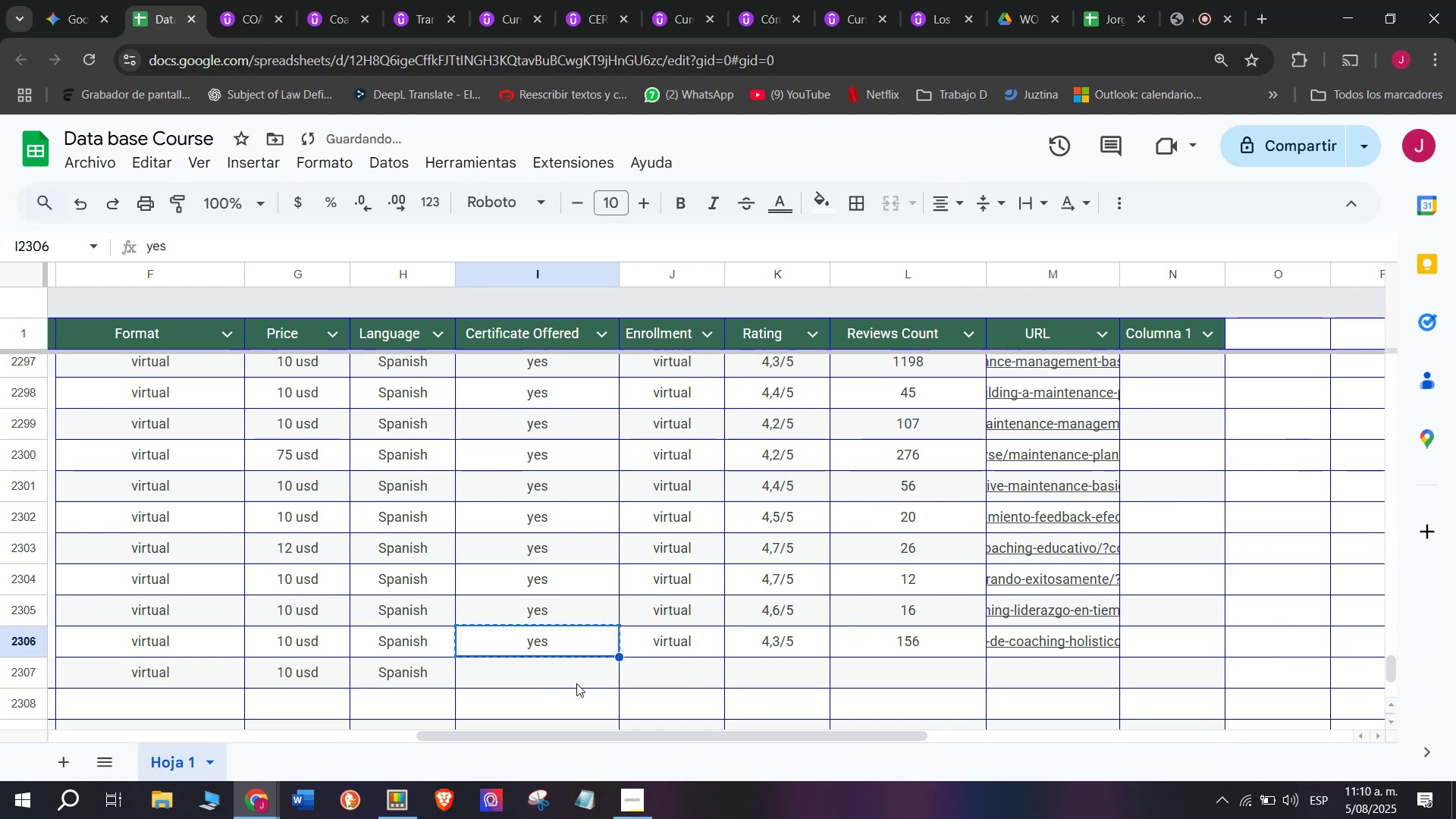 
triple_click([576, 683])
 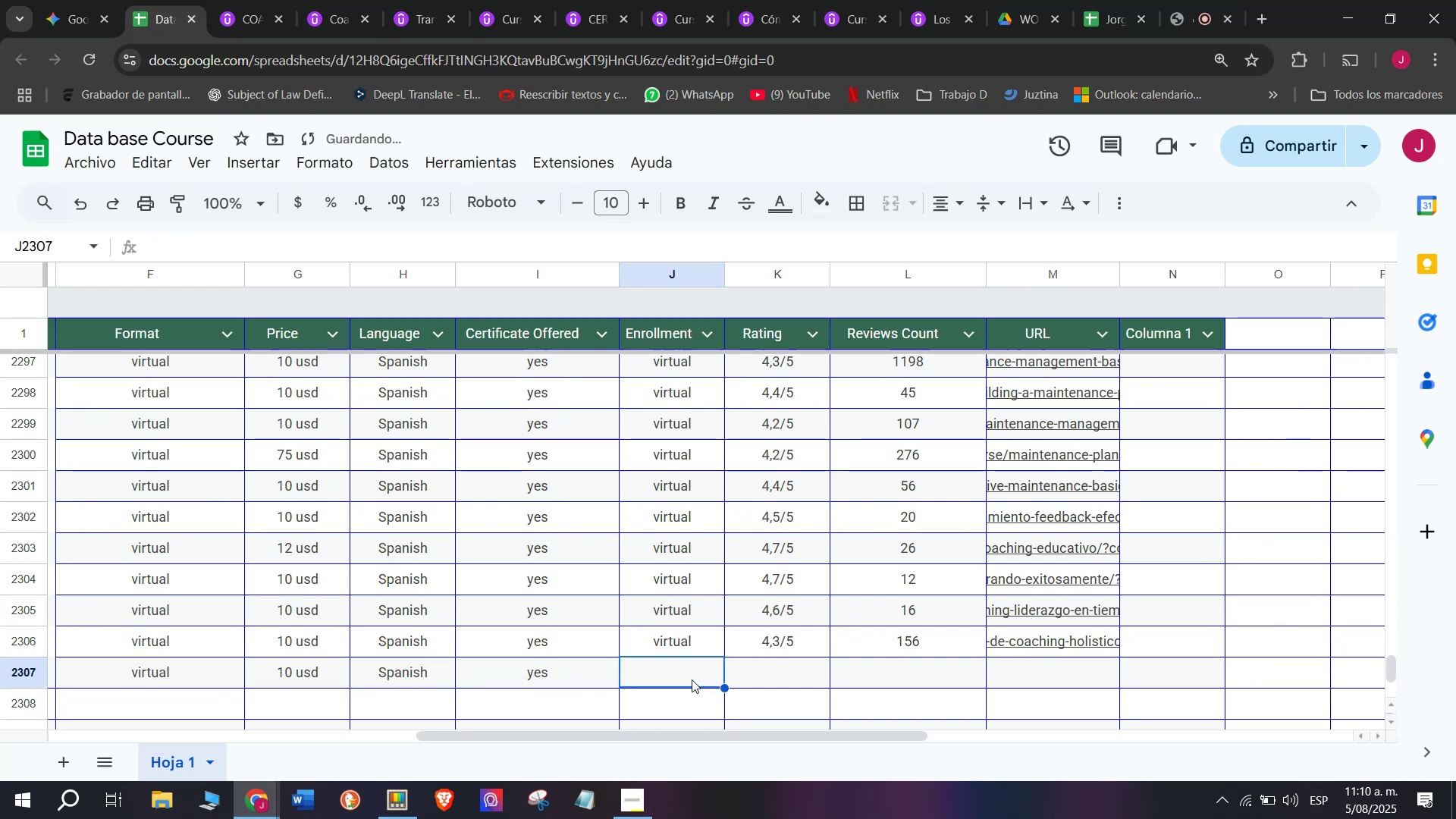 
key(Z)
 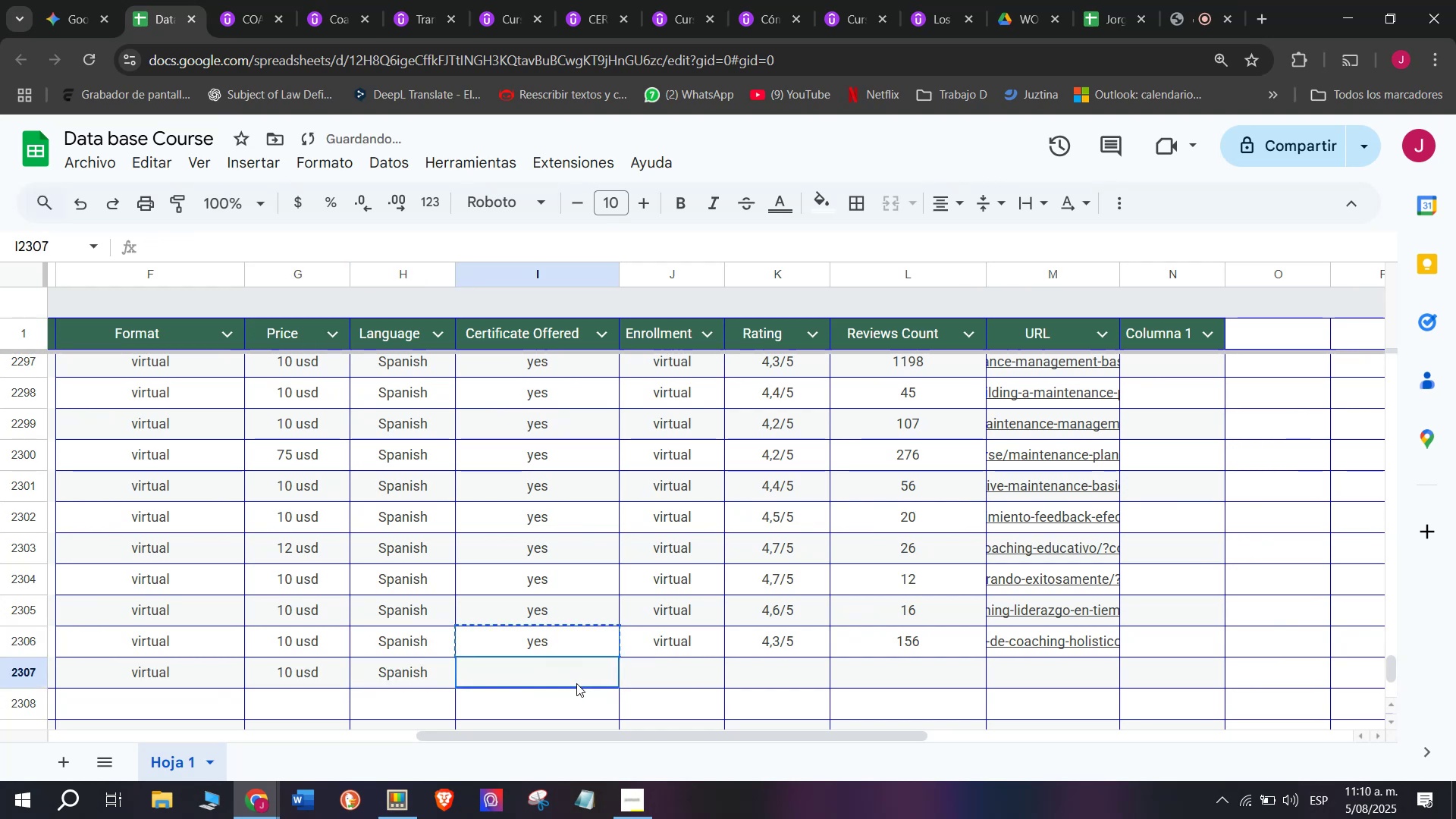 
key(Control+ControlLeft)
 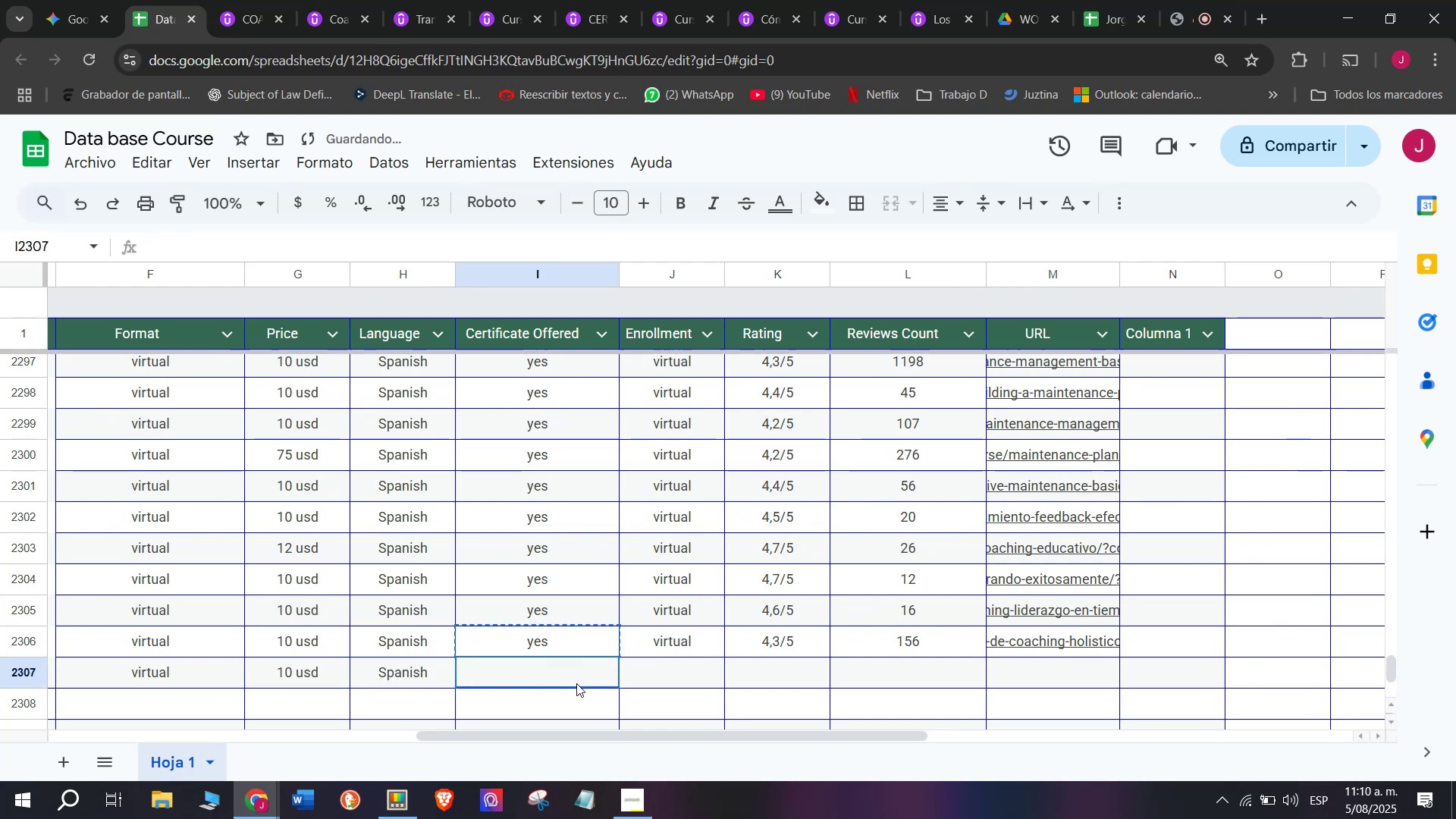 
key(Control+V)
 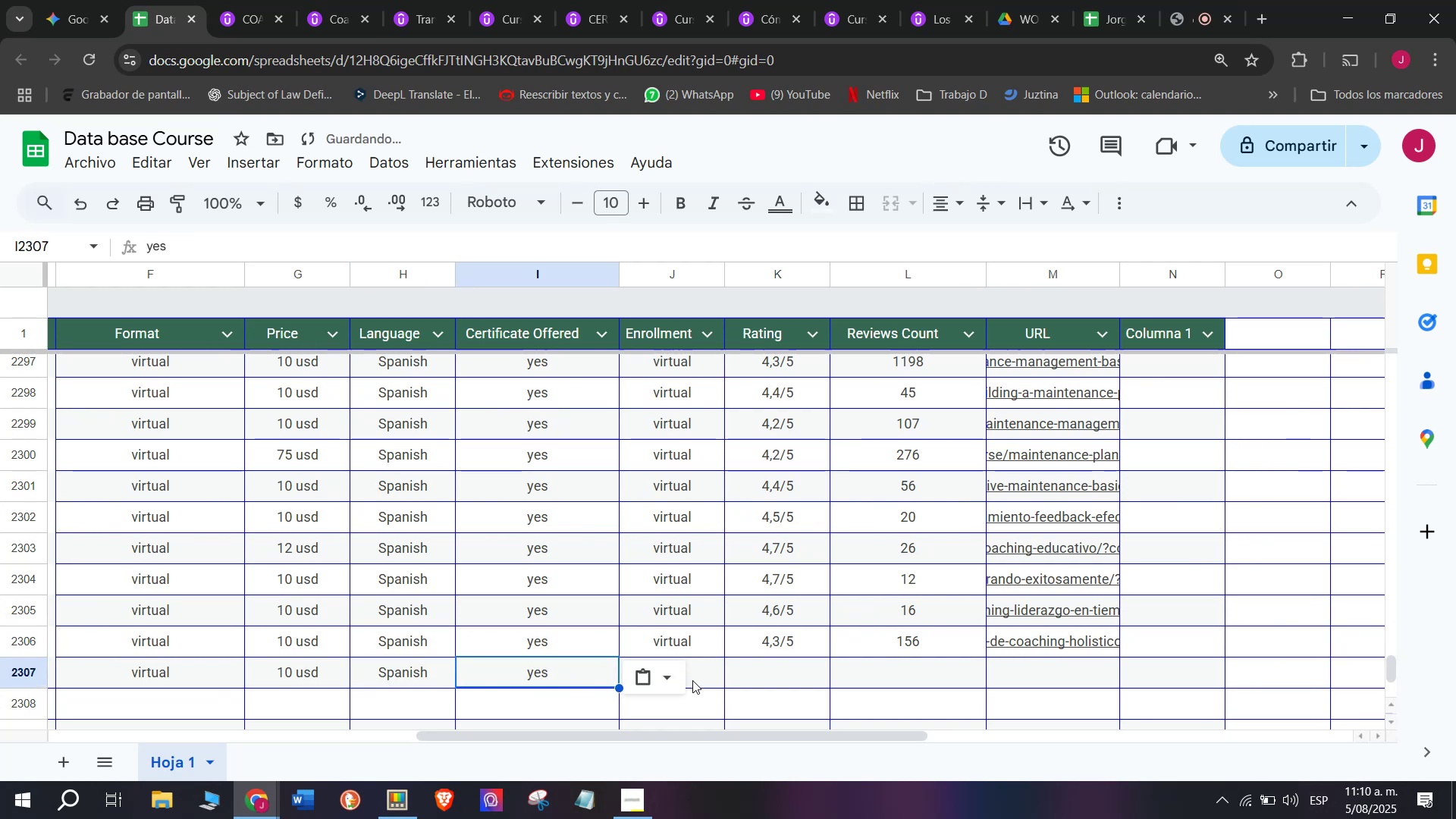 
triple_click([692, 680])
 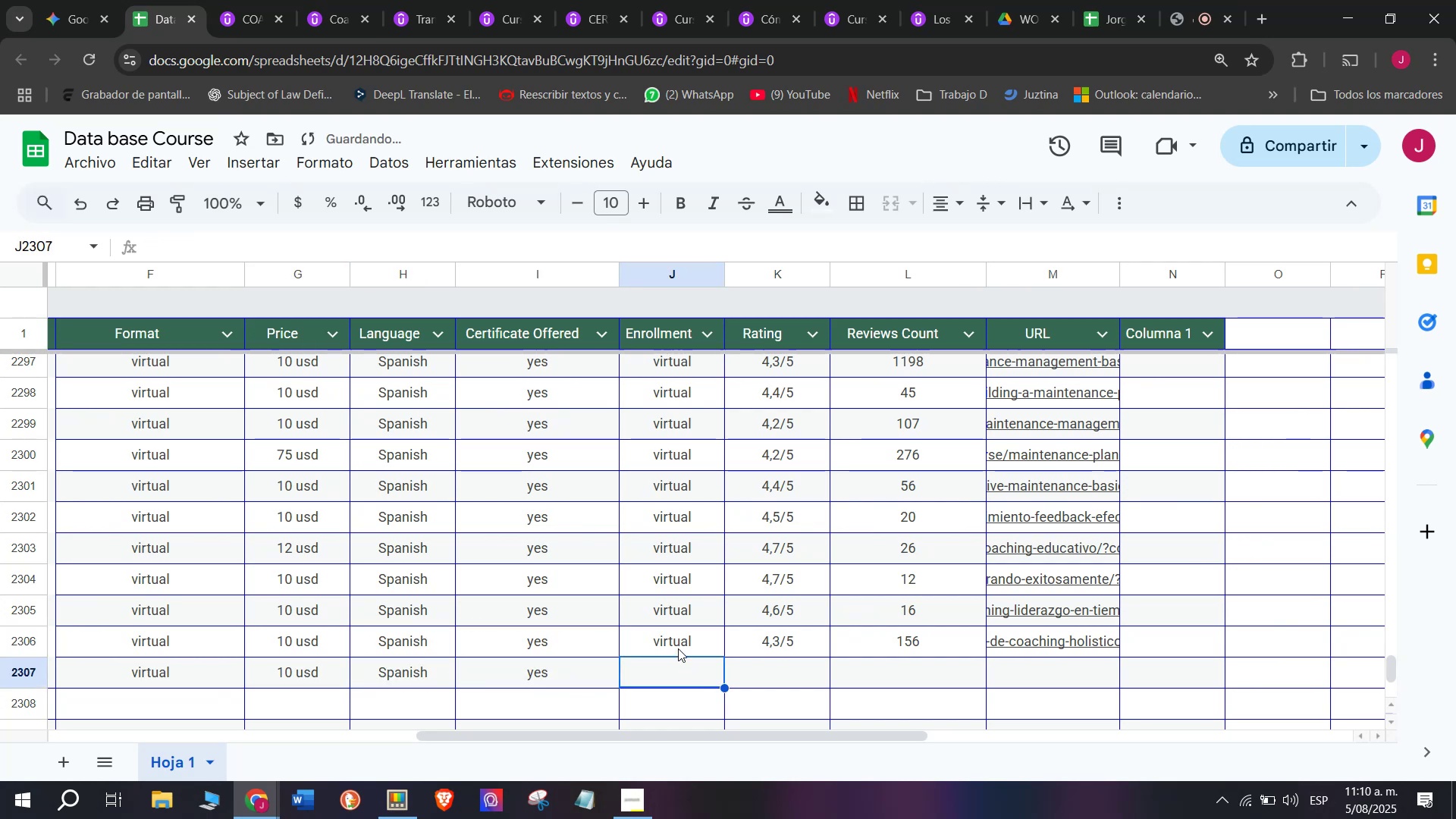 
triple_click([678, 648])
 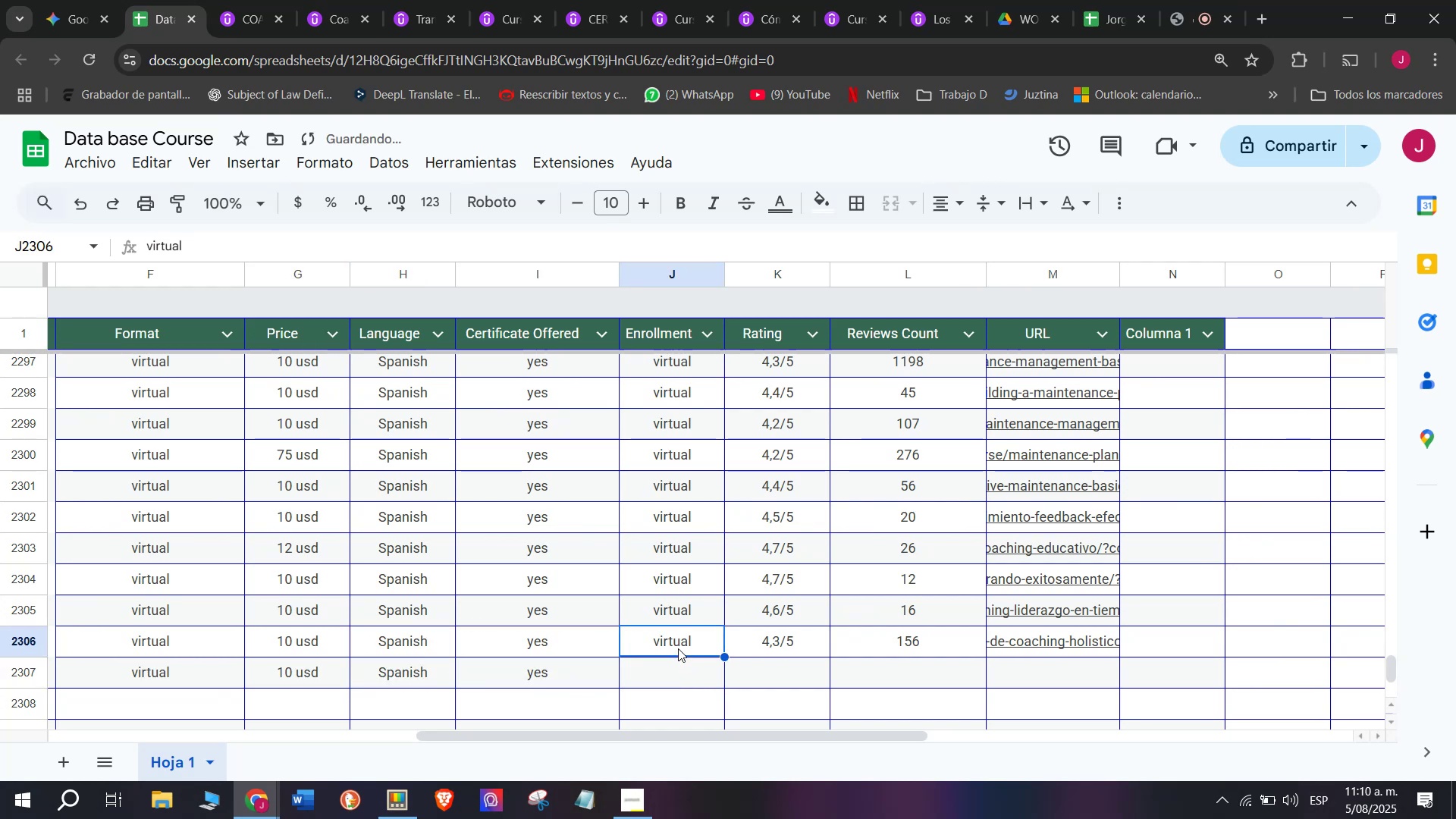 
key(Break)
 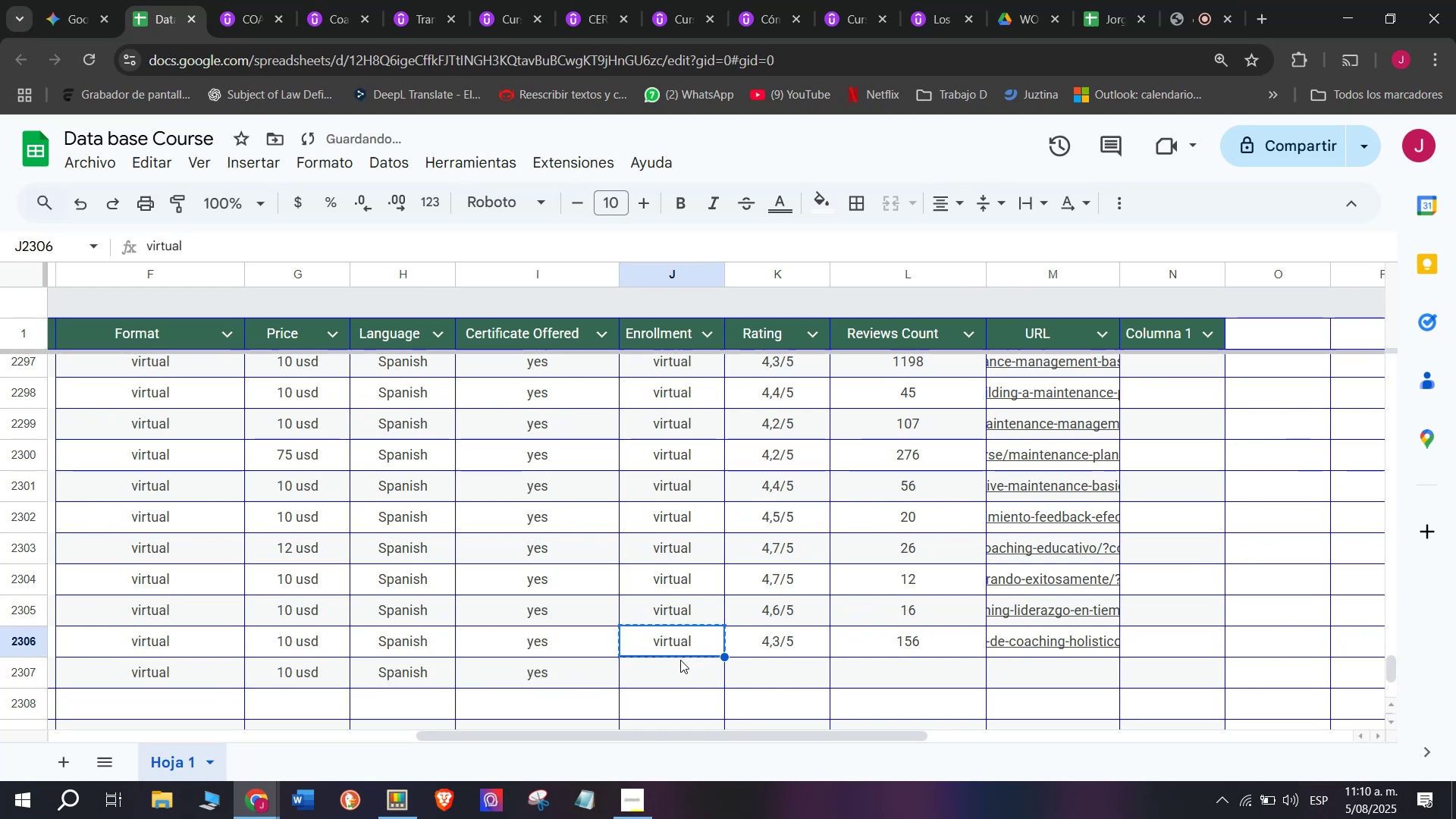 
key(Control+ControlLeft)
 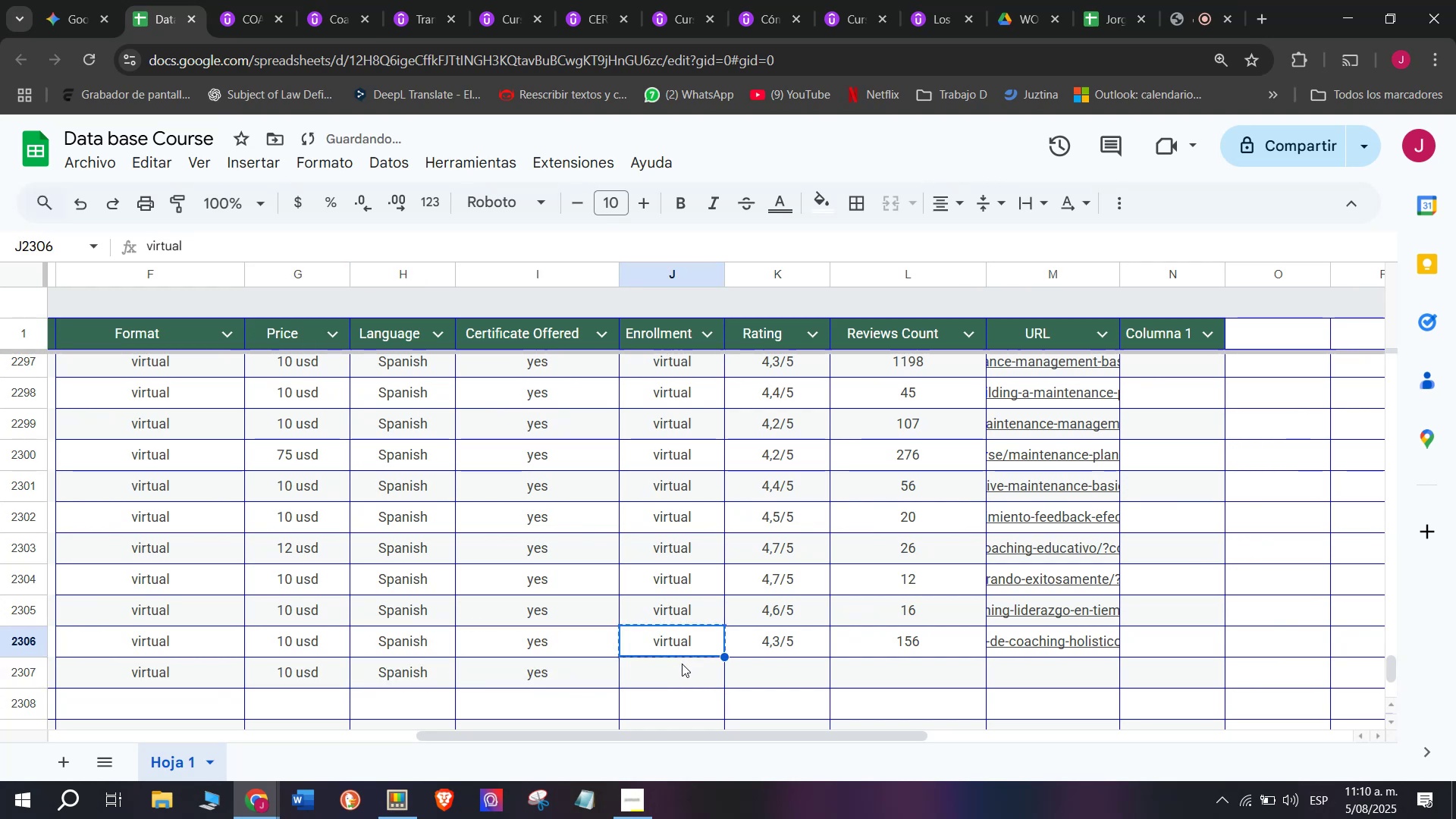 
key(Control+C)
 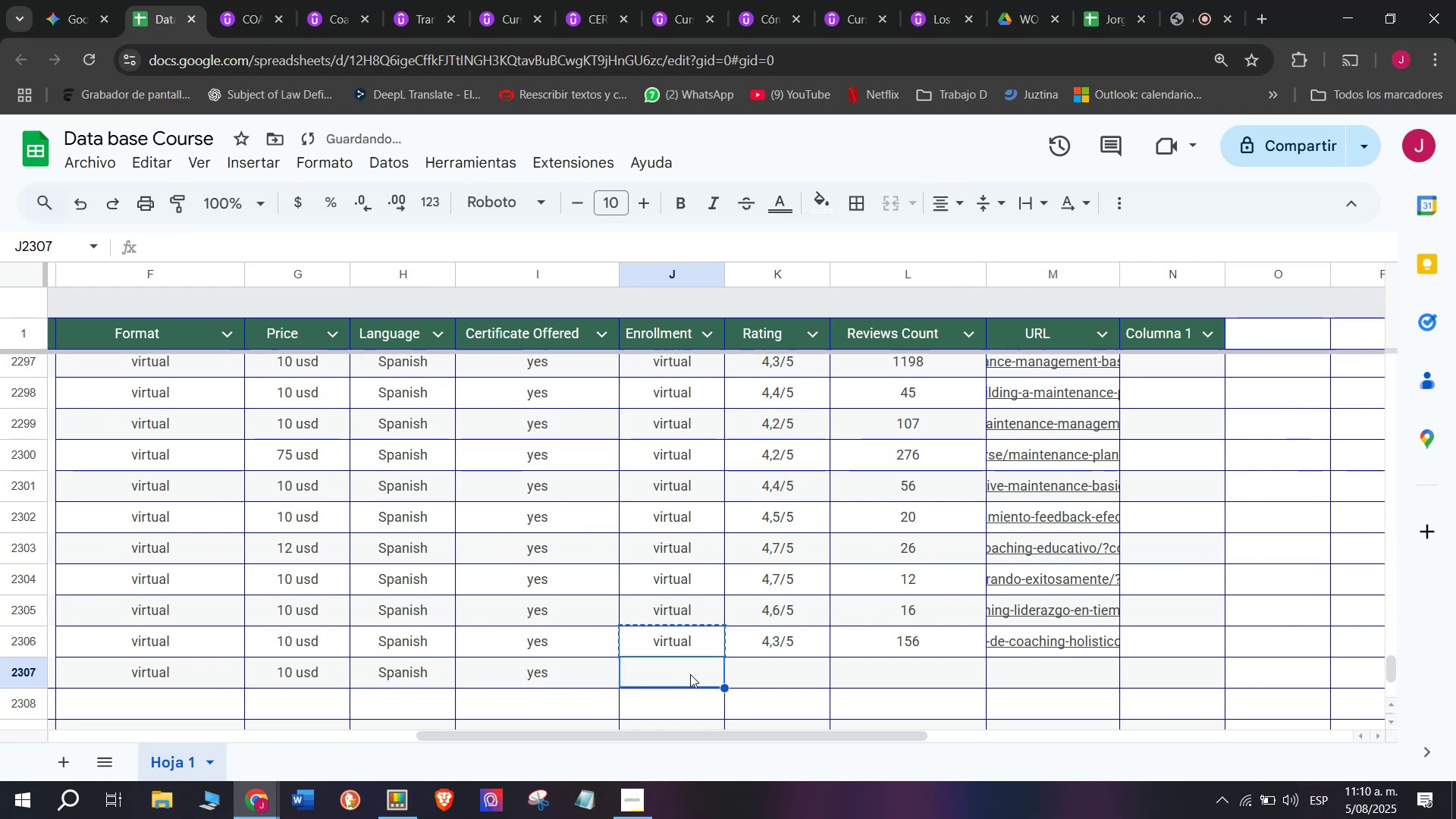 
key(Control+ControlLeft)
 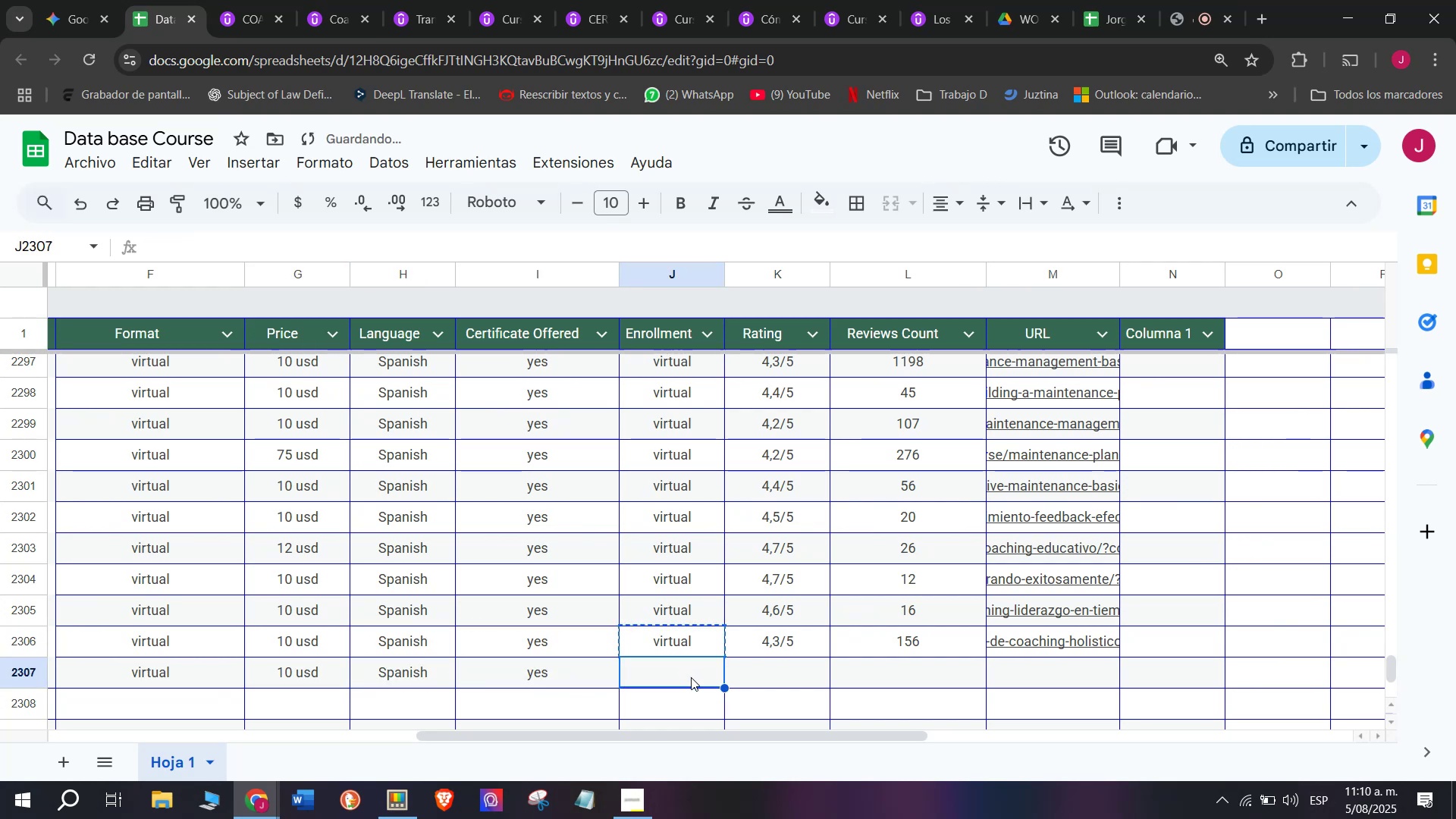 
key(Z)
 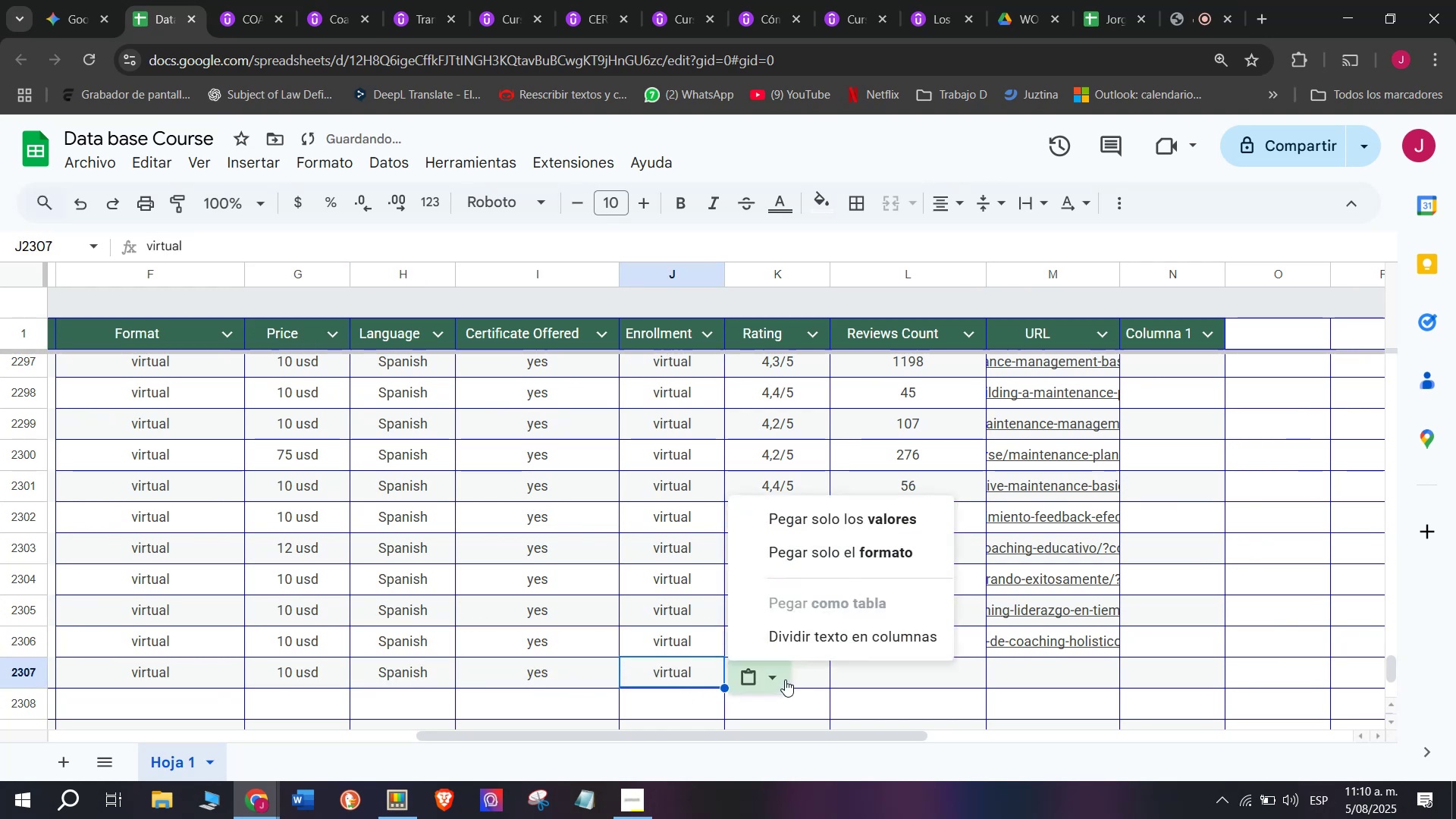 
key(Control+V)
 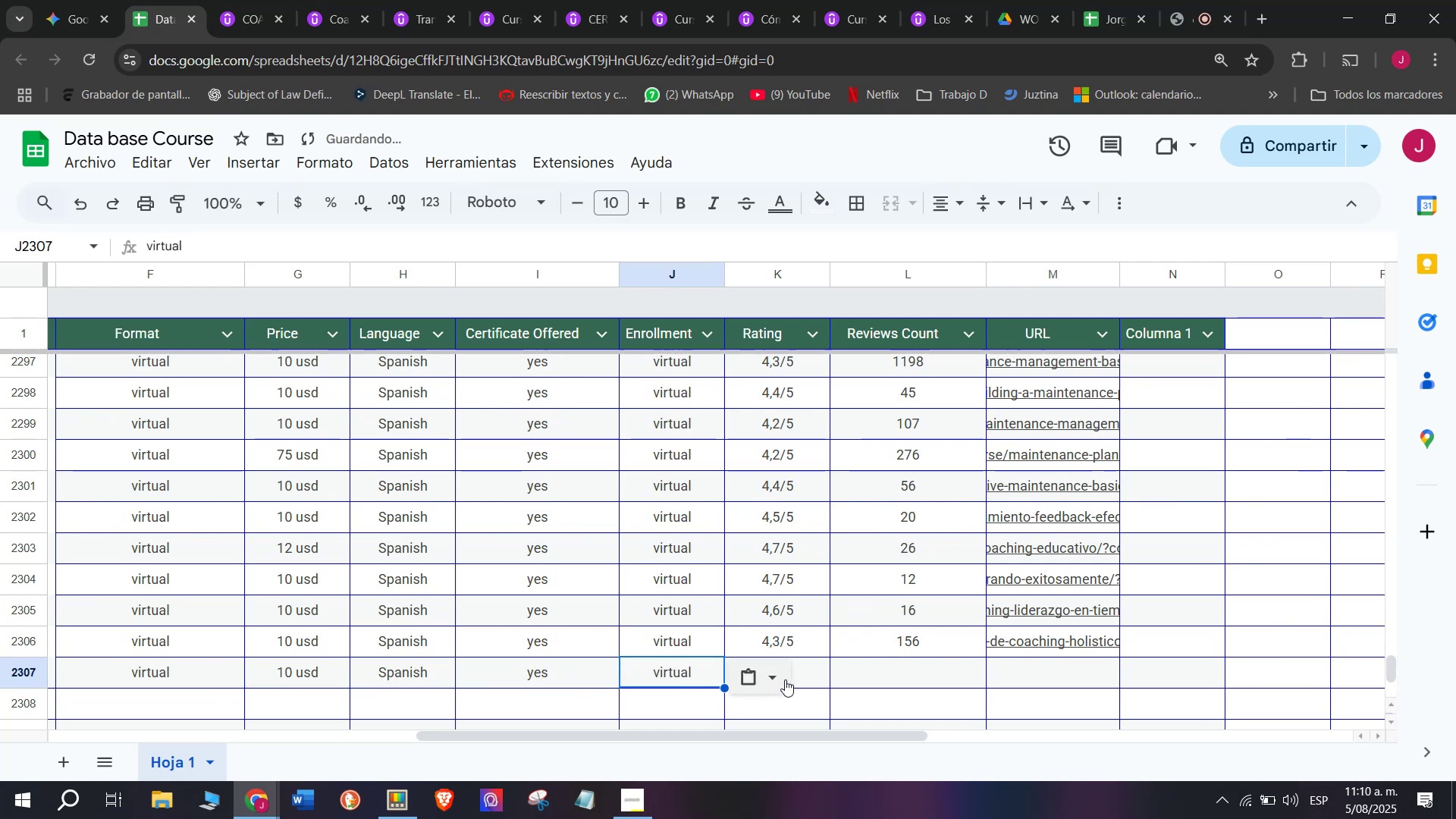 
left_click([785, 679])
 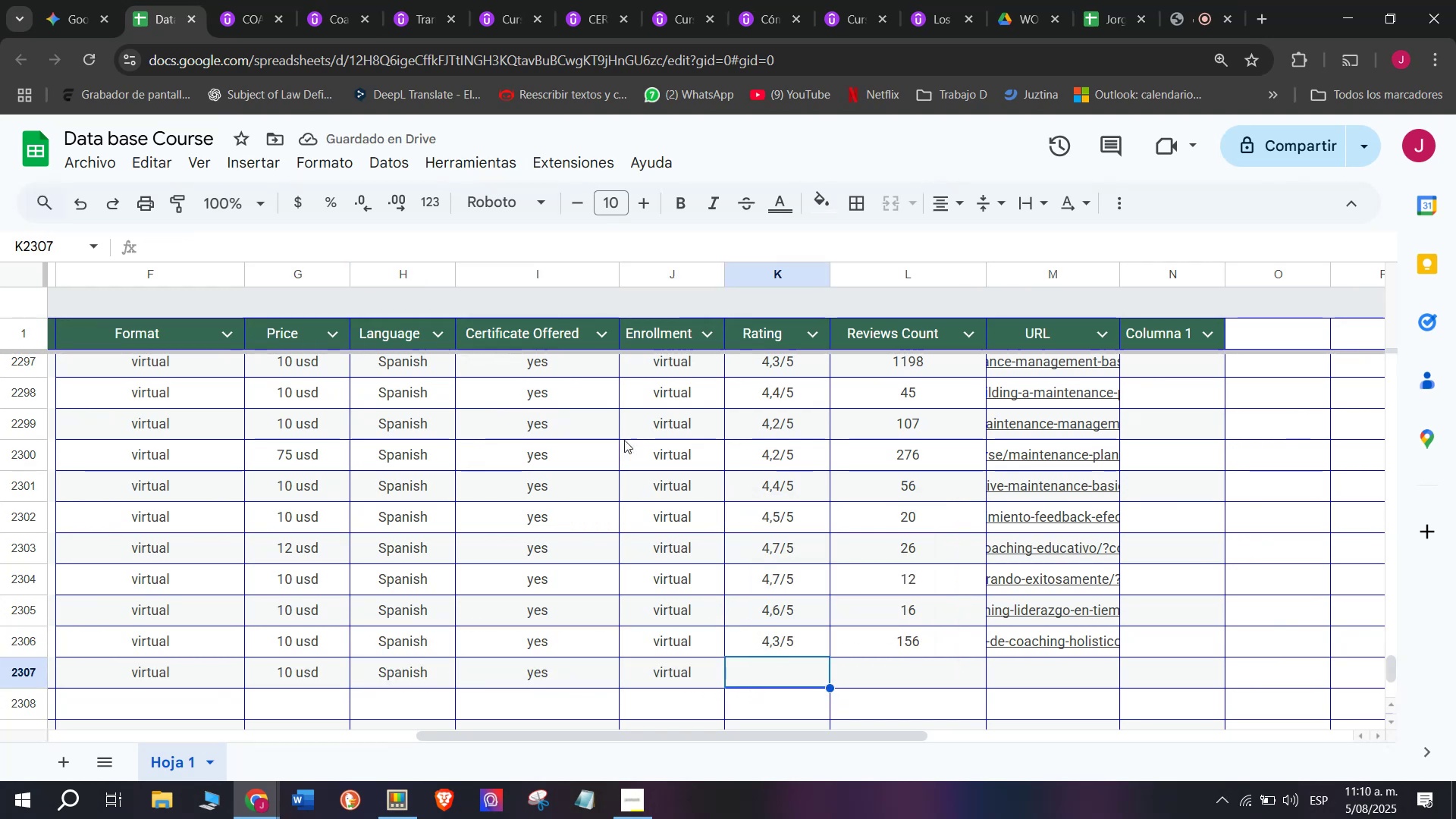 
left_click([259, 0])
 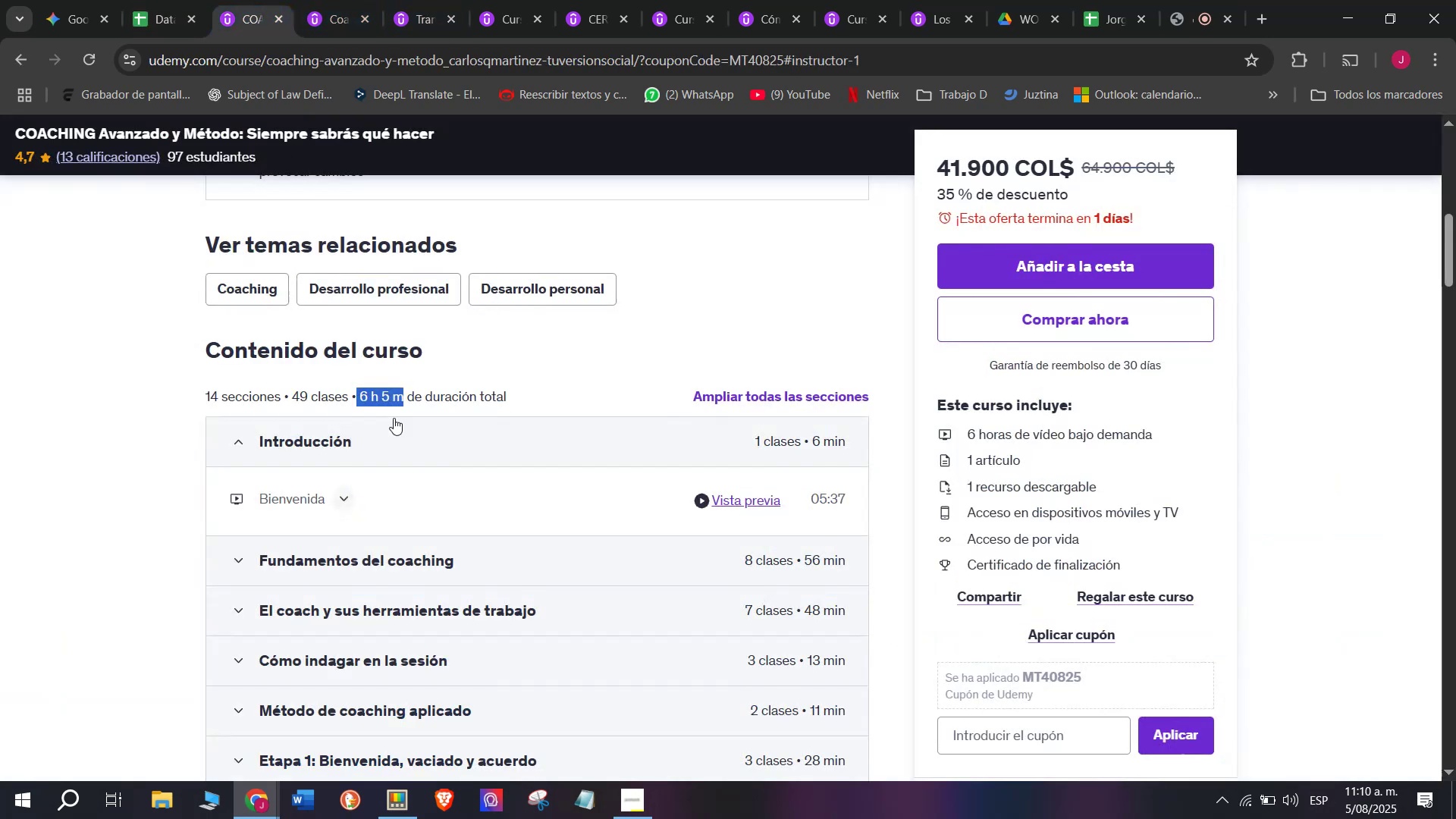 
scroll: coordinate [397, 429], scroll_direction: up, amount: 2.0
 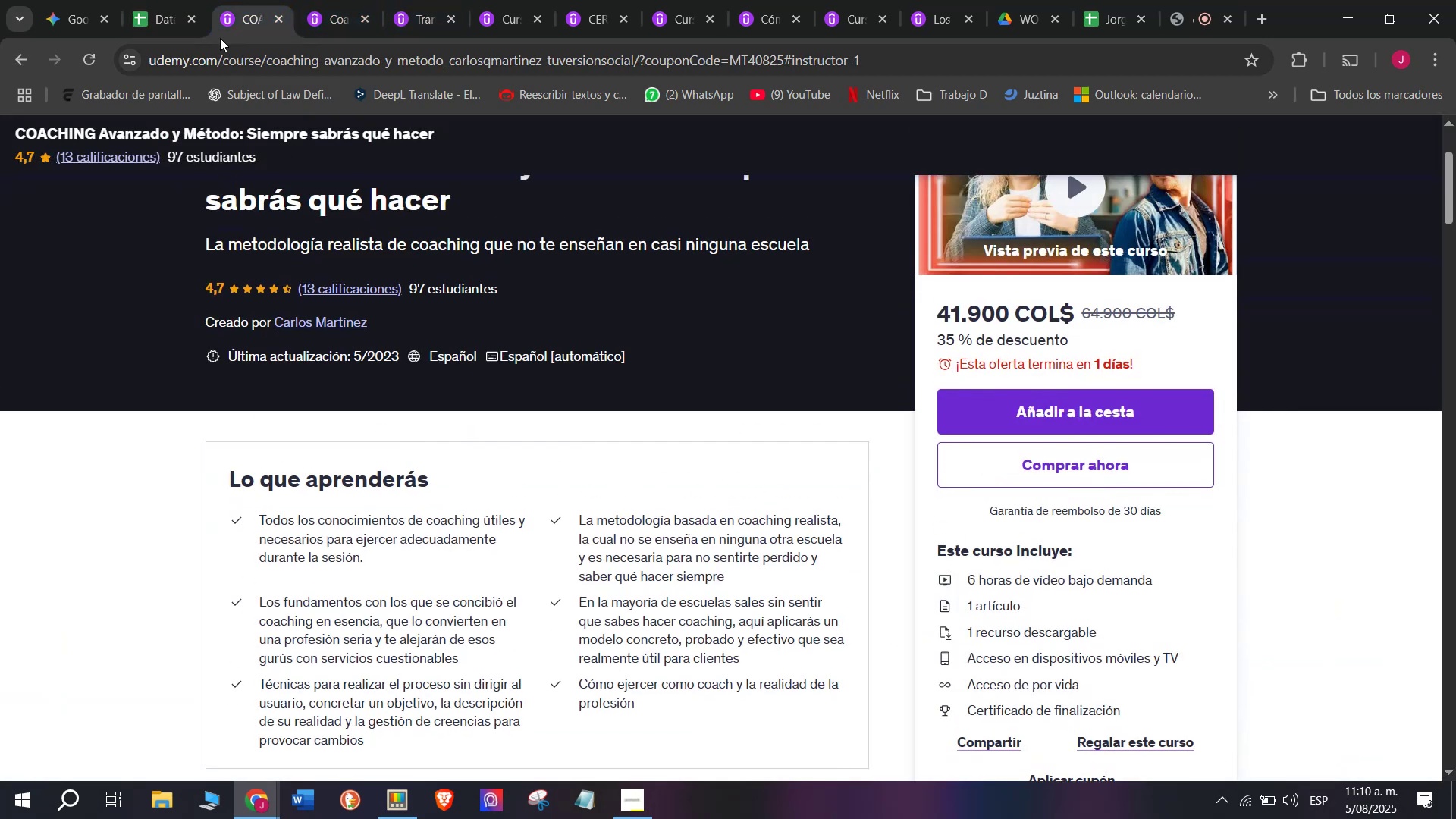 
left_click([171, 0])
 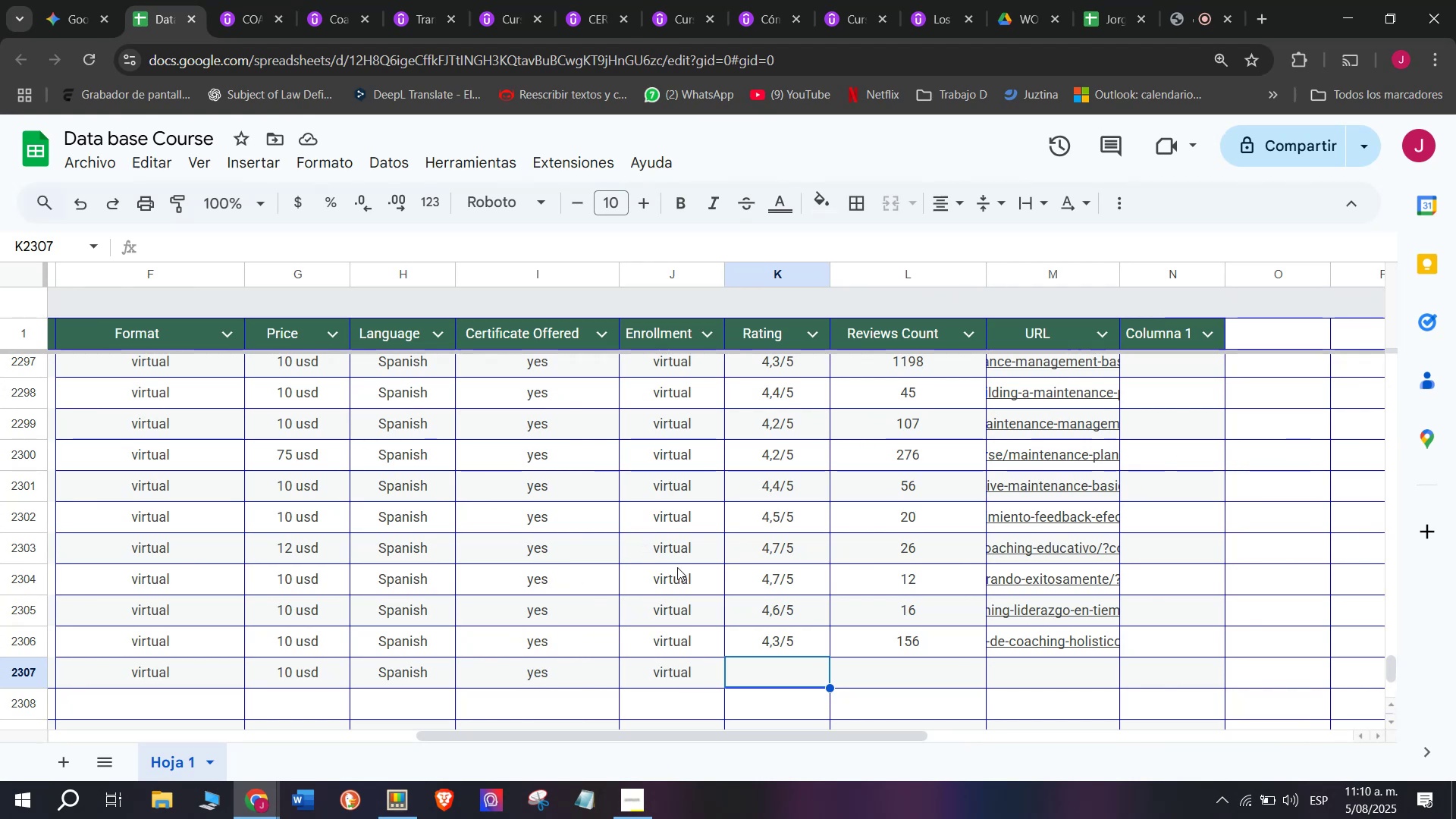 
left_click([786, 583])
 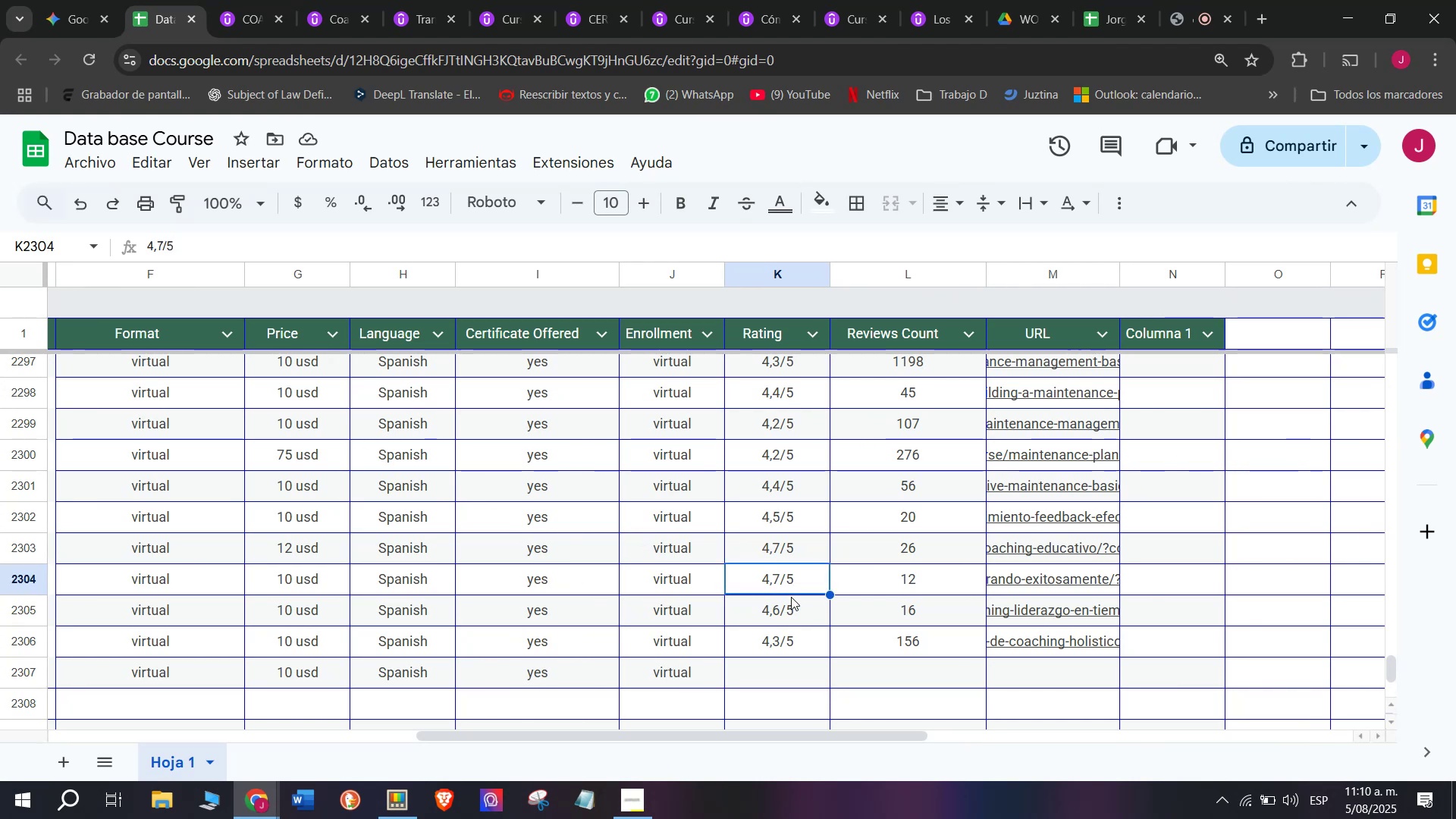 
key(Break)
 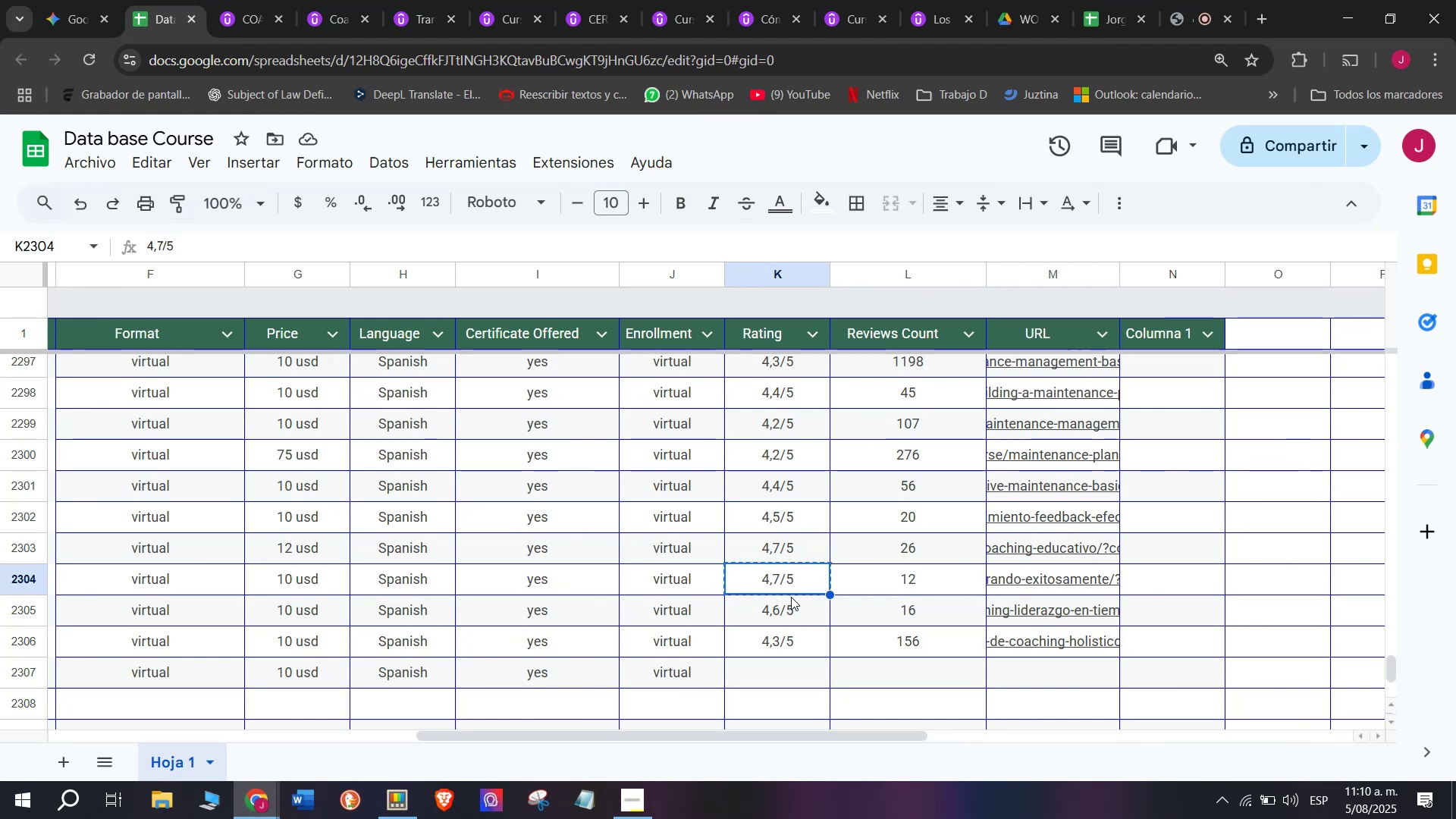 
key(Control+ControlLeft)
 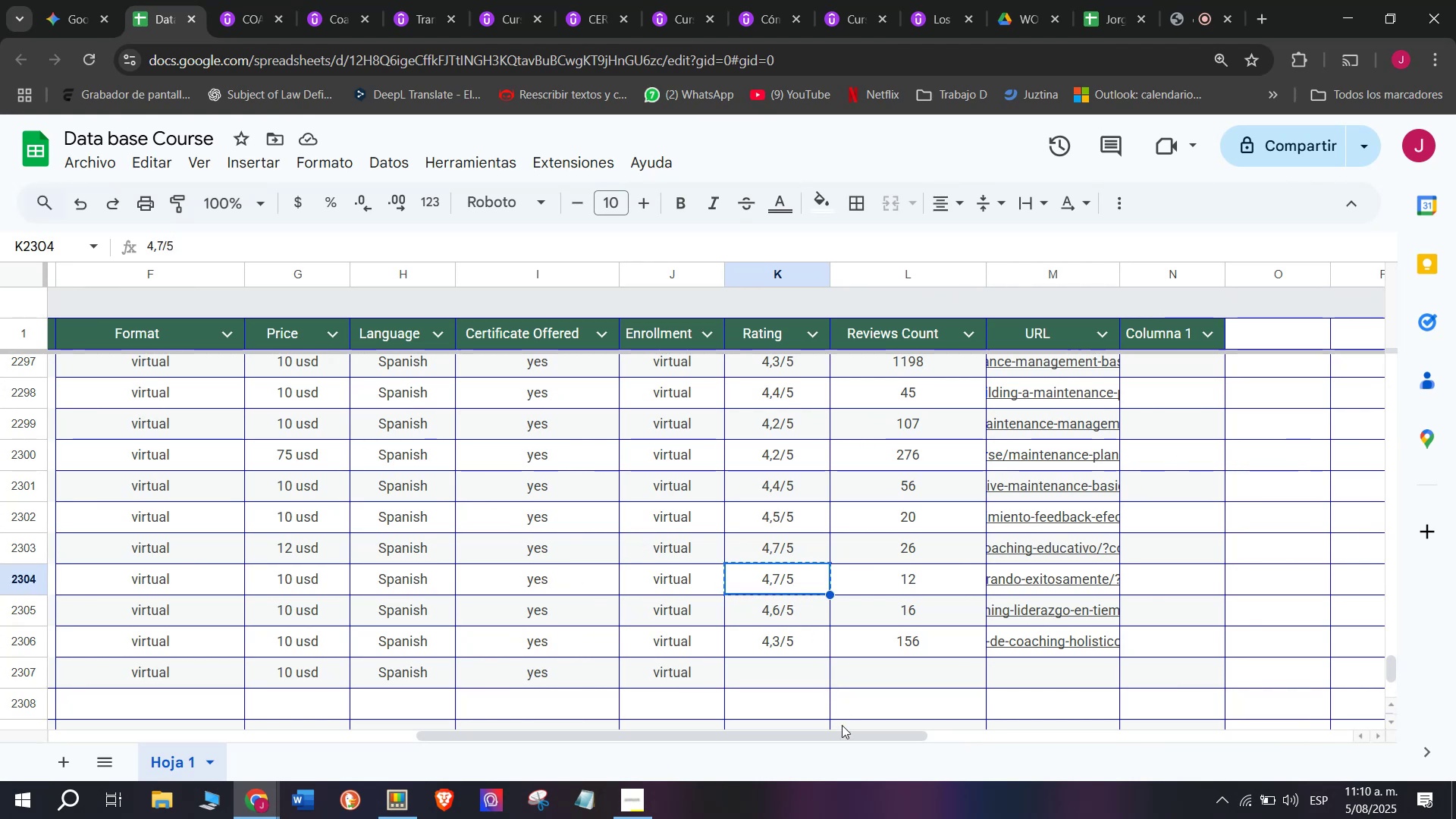 
key(Control+C)
 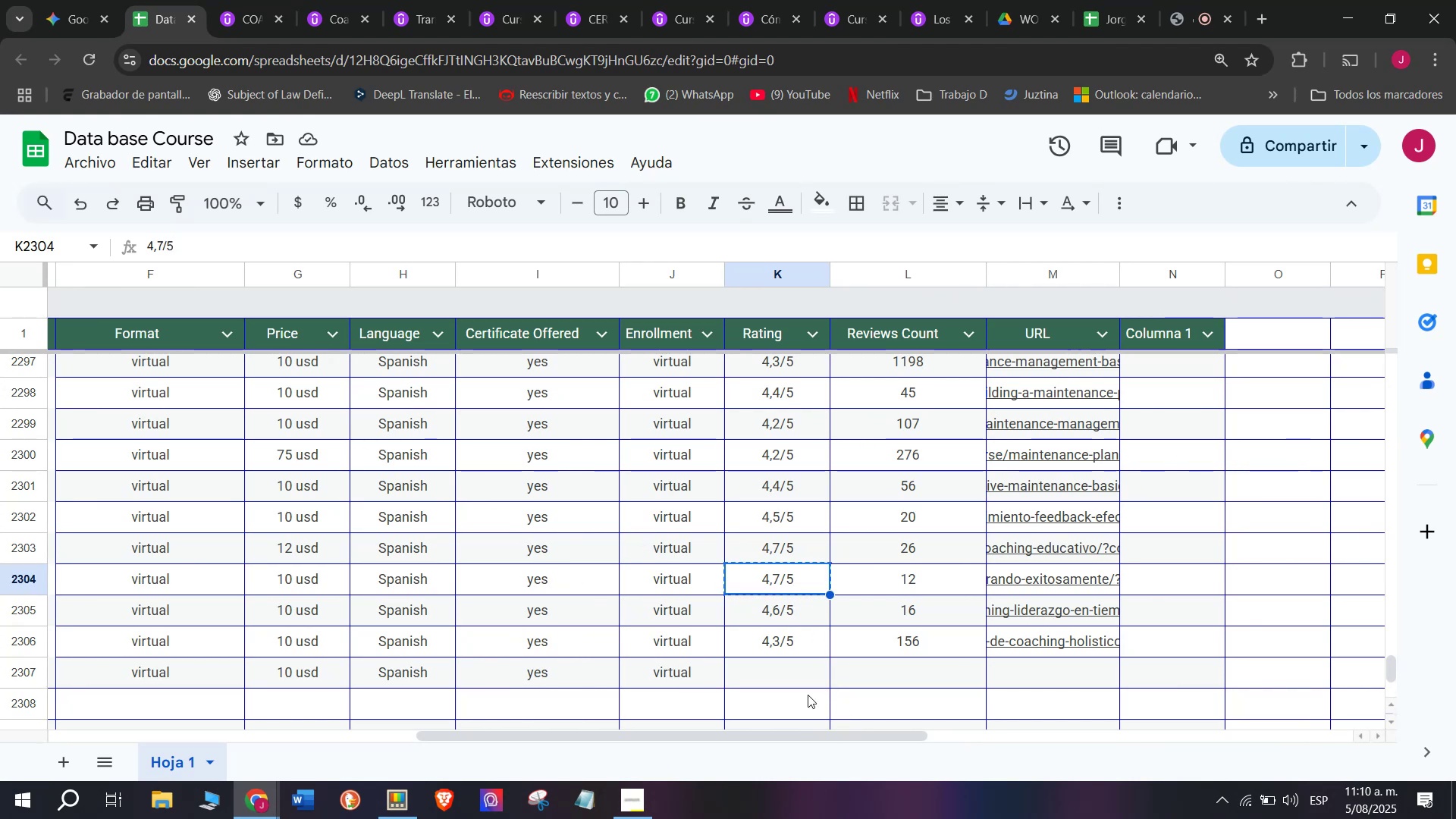 
left_click([797, 675])
 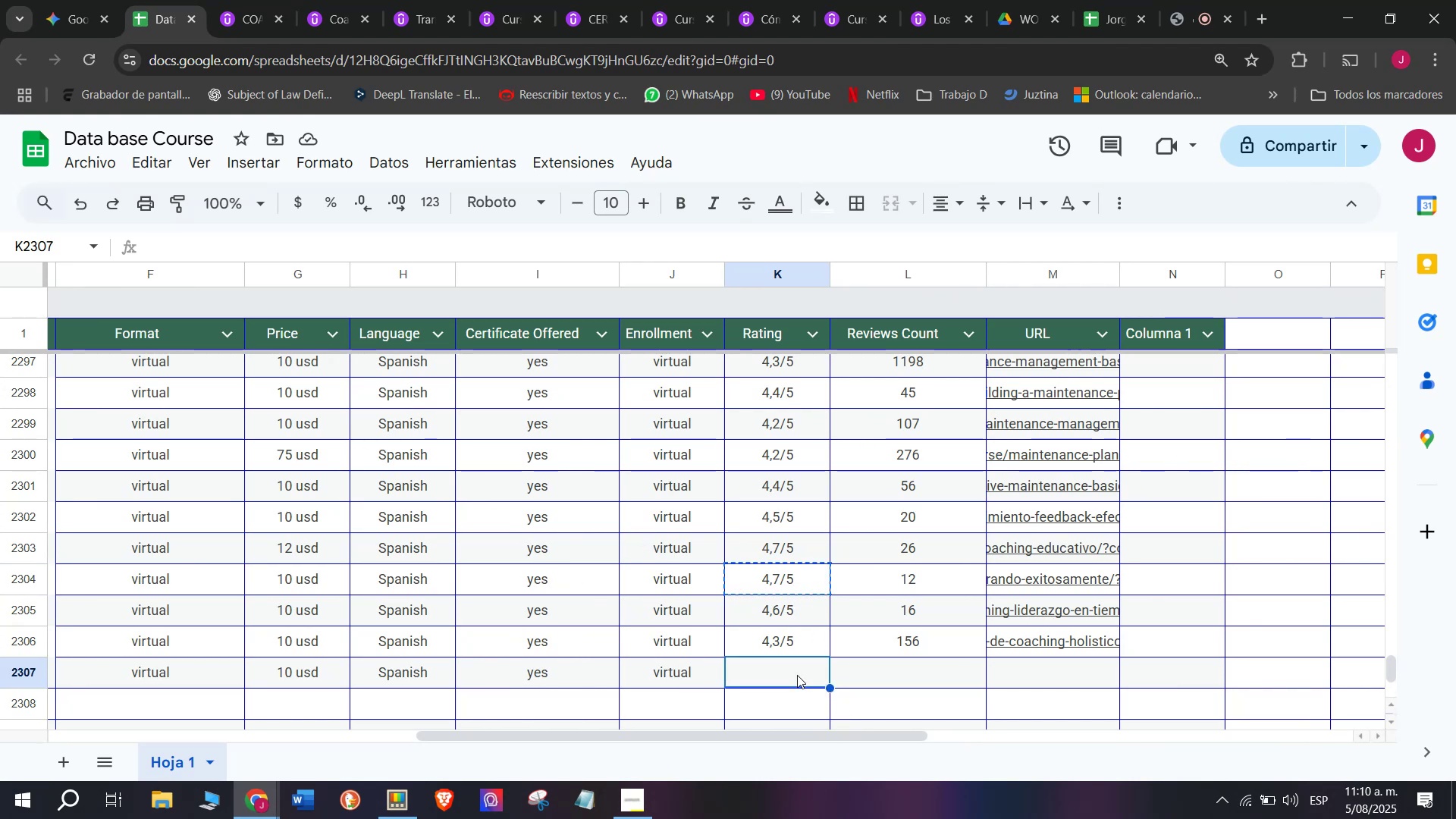 
key(Control+ControlLeft)
 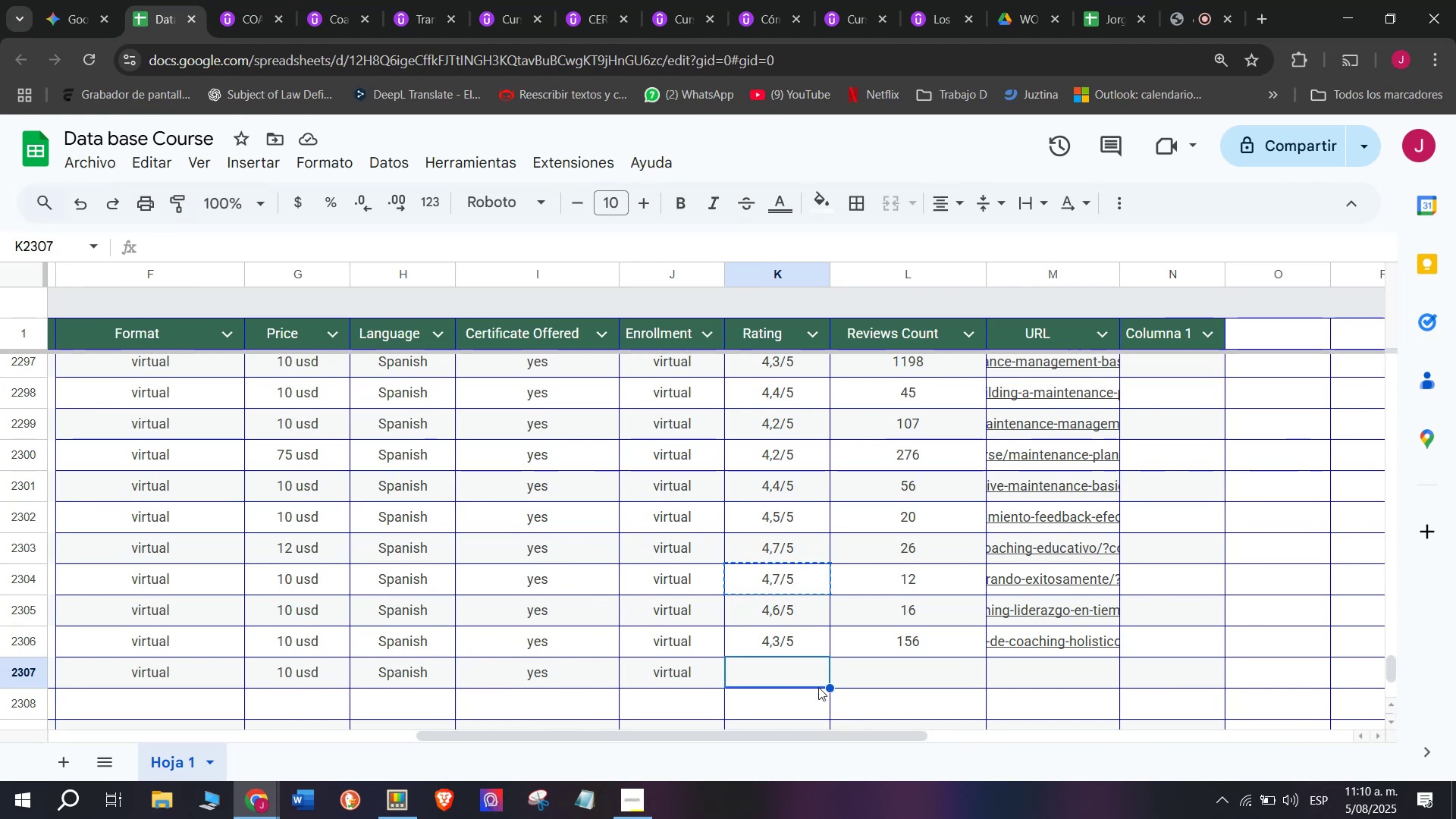 
key(Z)
 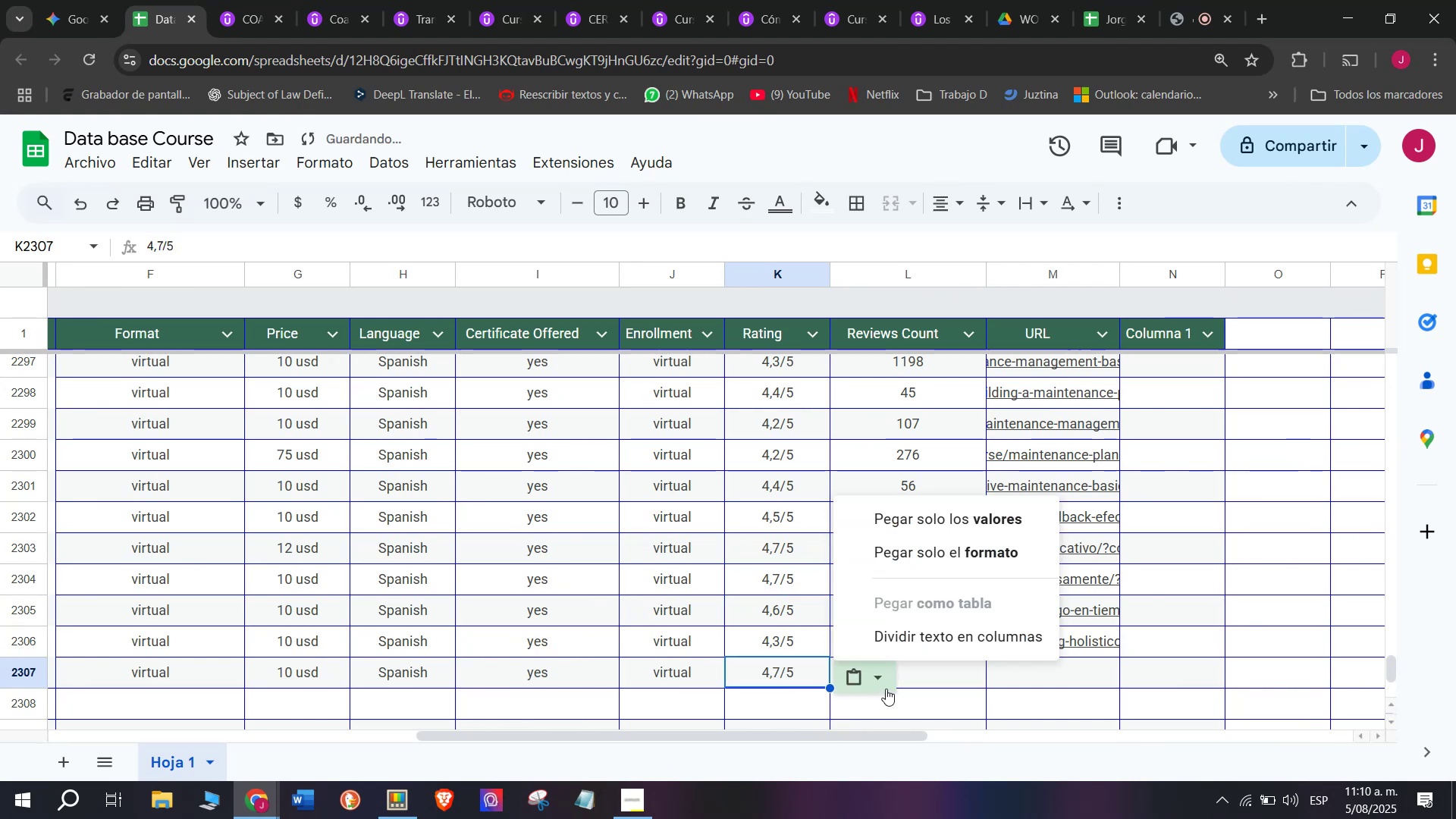 
key(Control+V)
 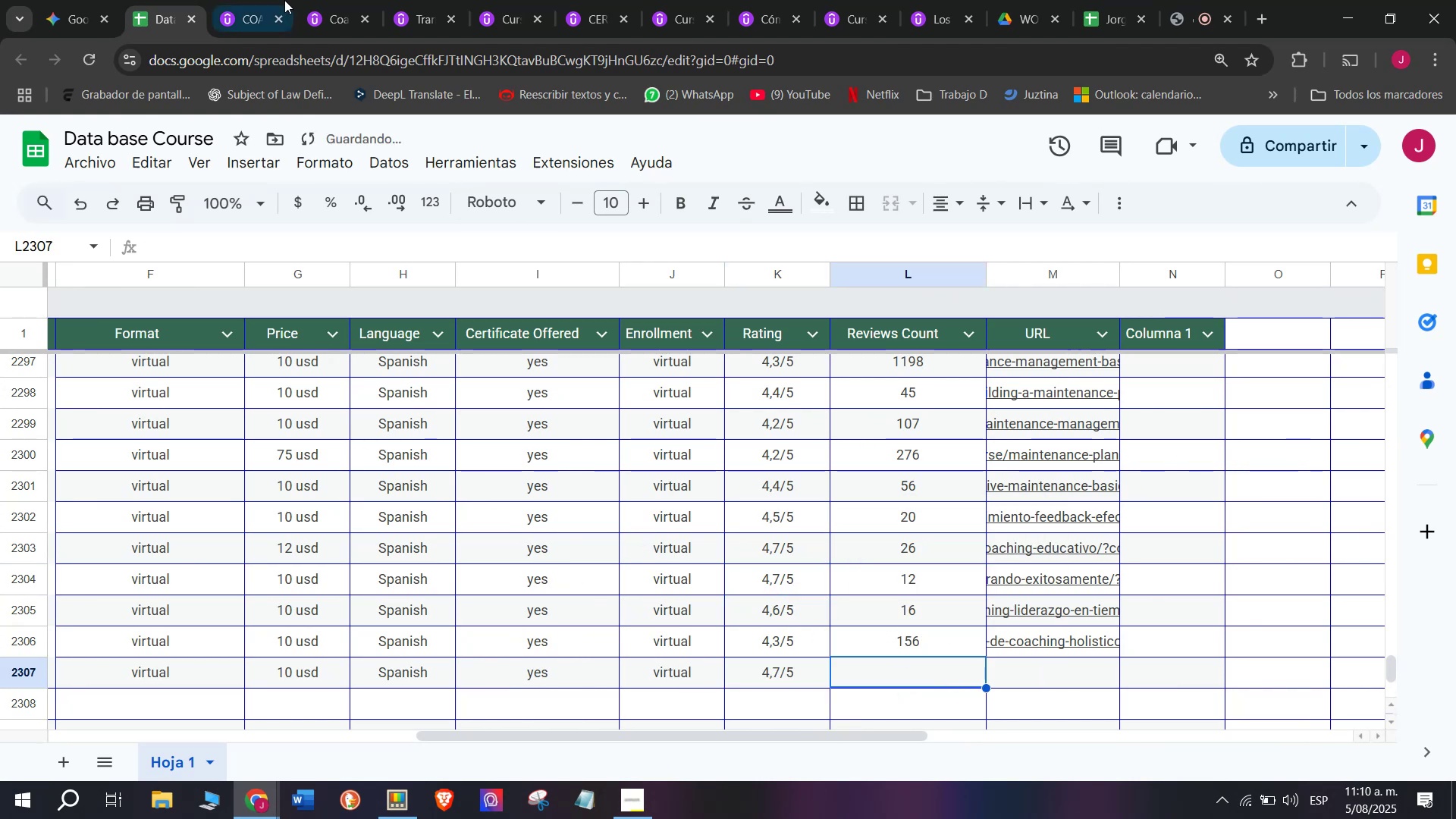 
scroll: coordinate [440, 443], scroll_direction: up, amount: 2.0
 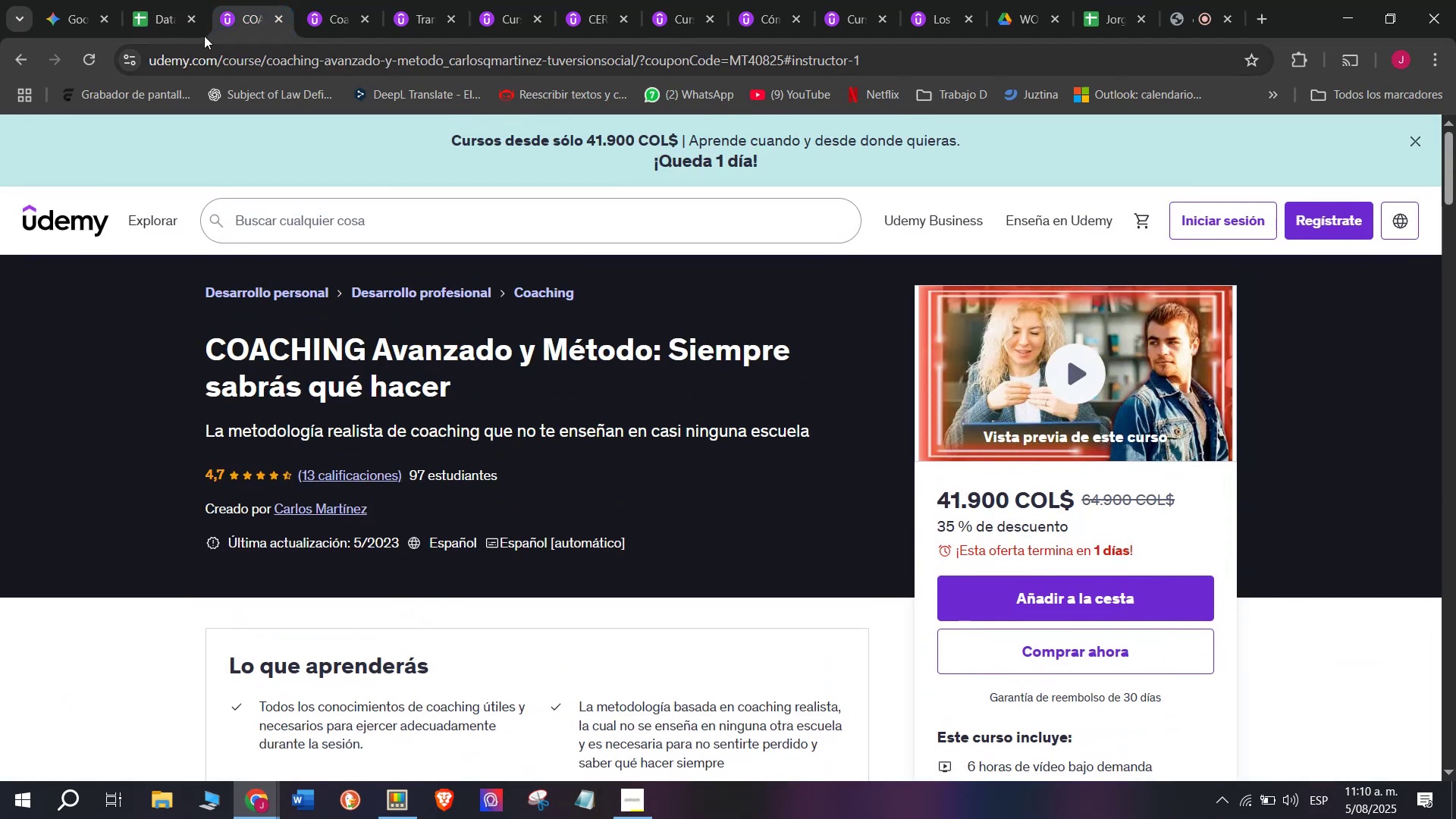 
left_click([152, 0])
 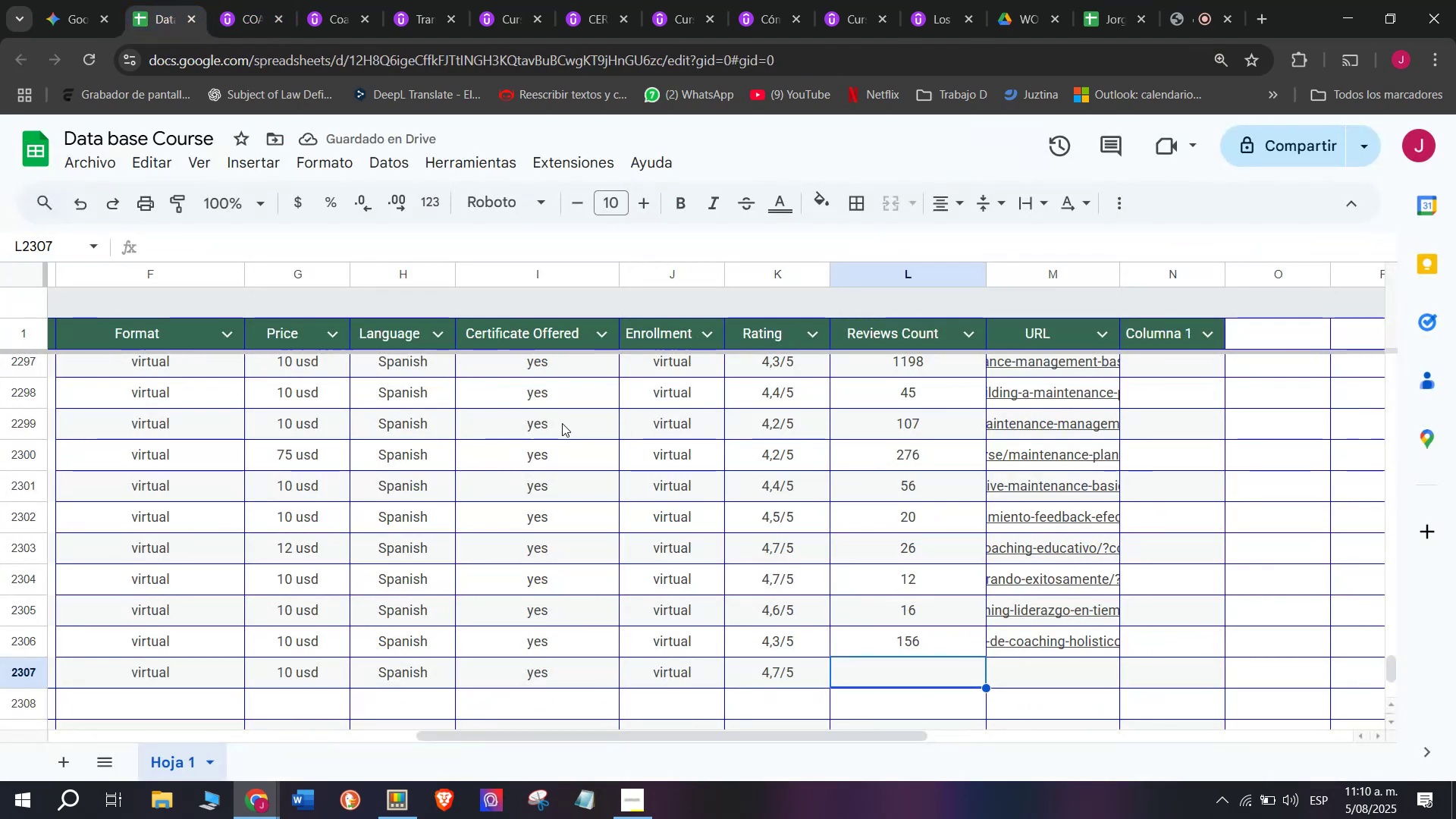 
type(13)
 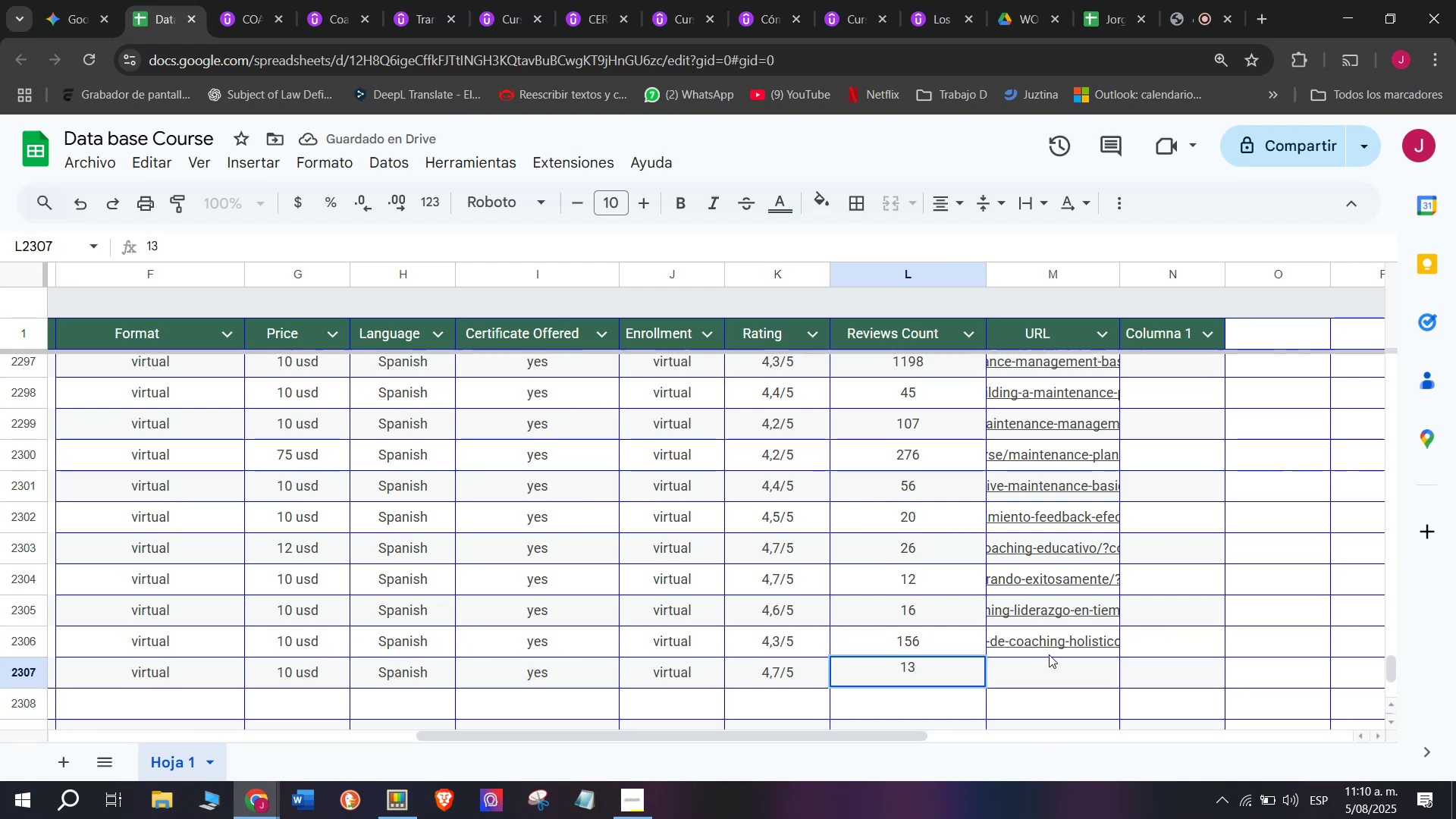 
left_click([1073, 677])
 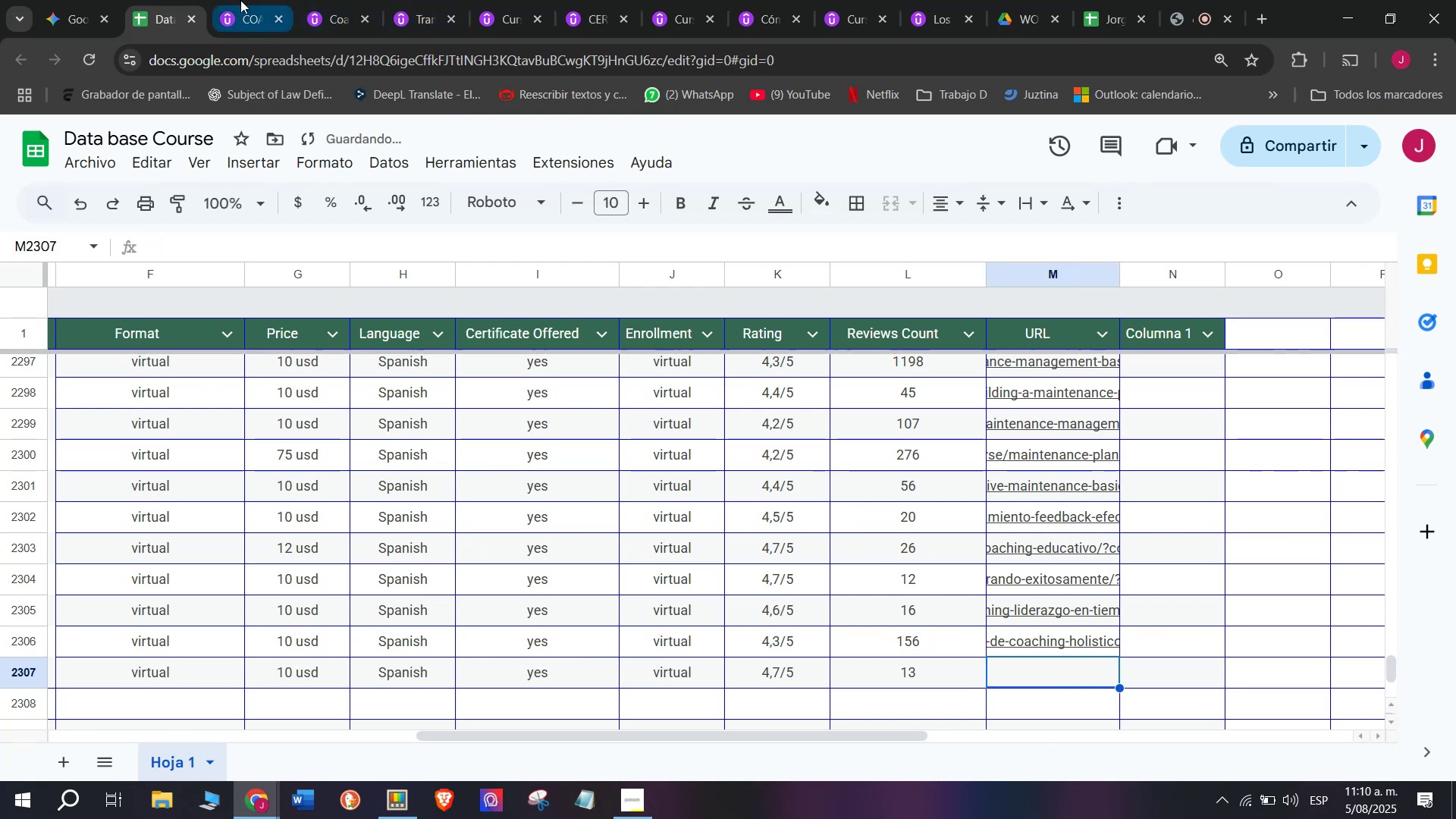 
left_click([228, 0])
 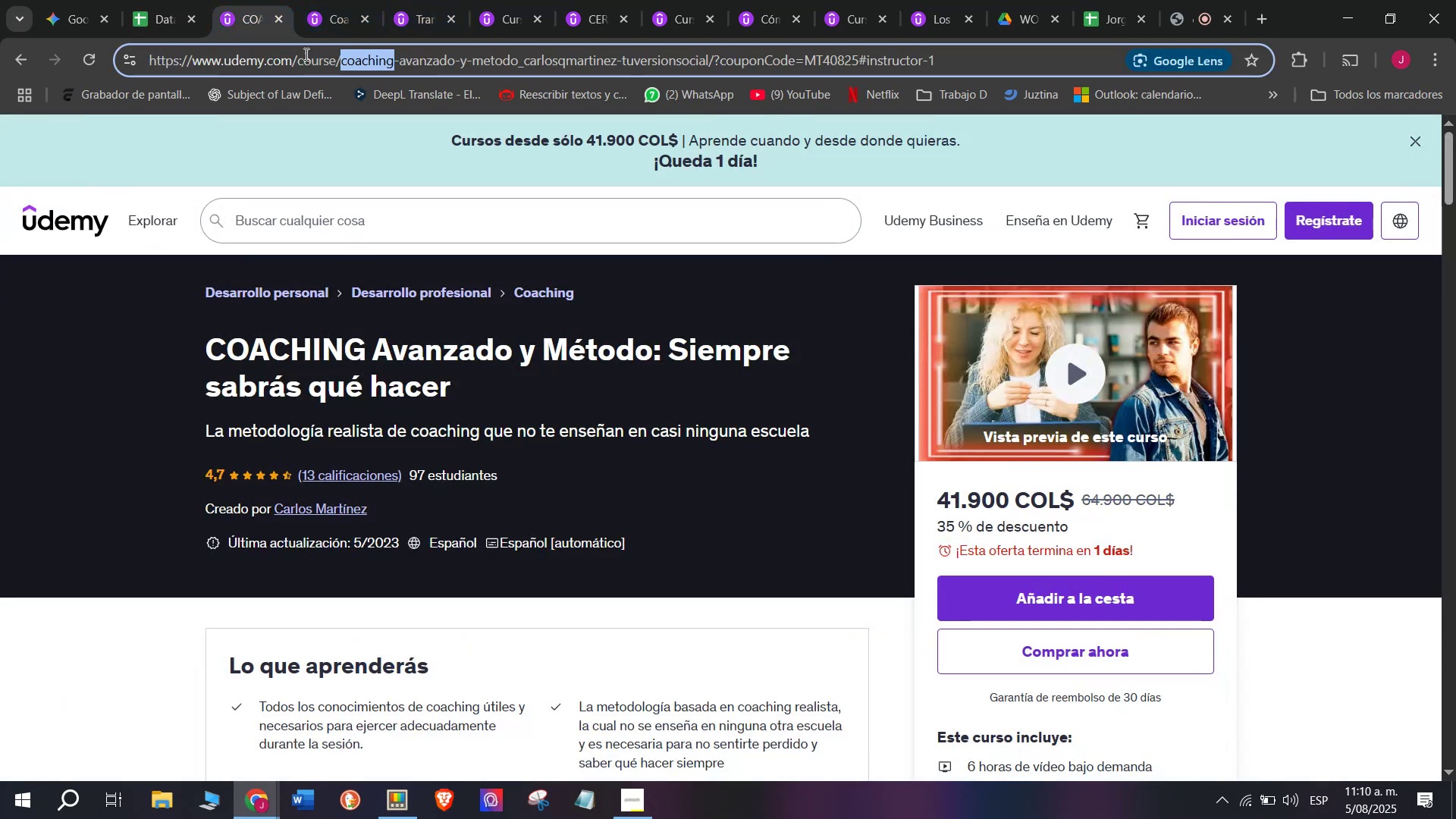 
key(Break)
 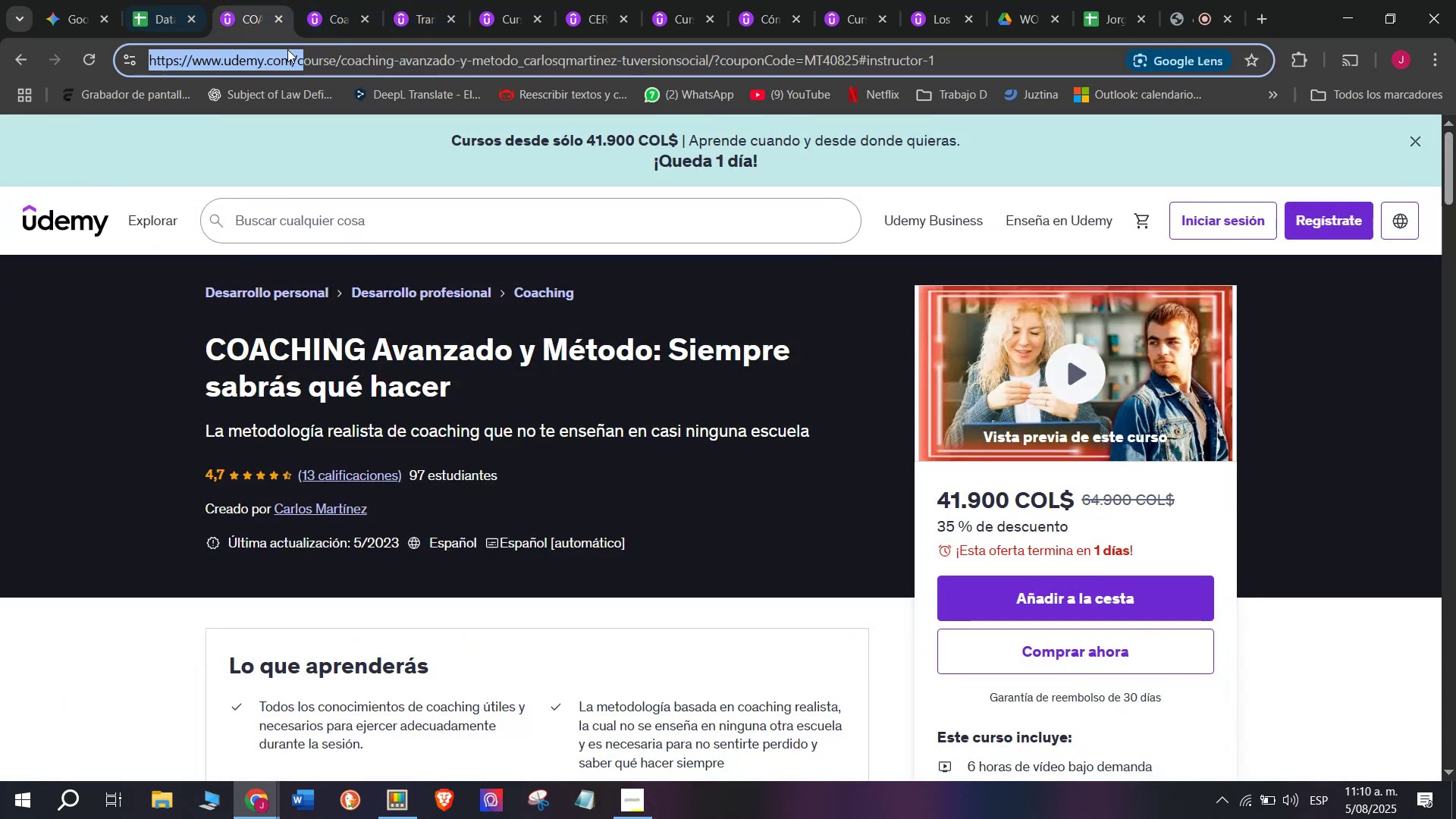 
key(Control+ControlLeft)
 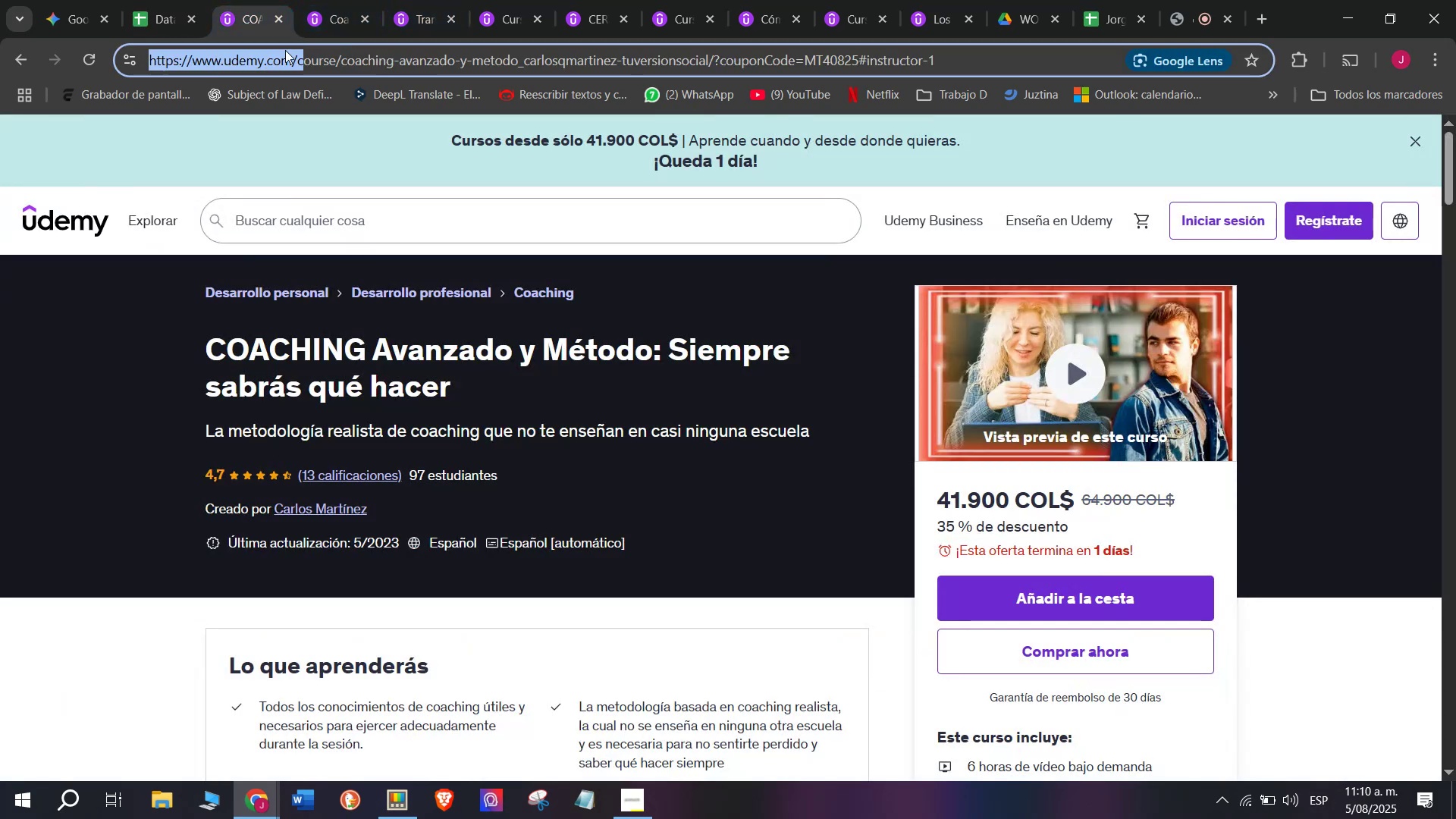 
key(Control+C)
 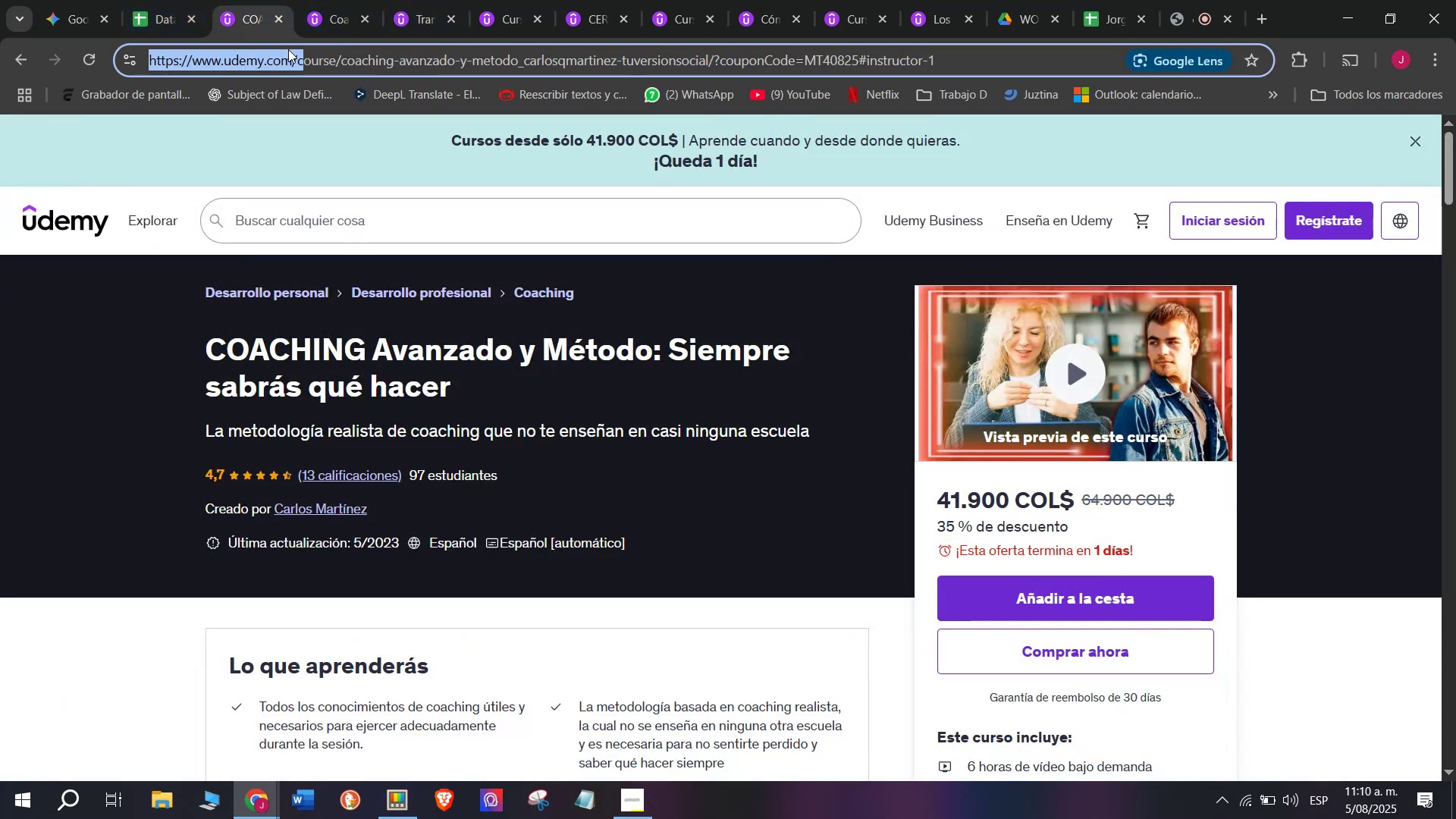 
left_click([290, 48])
 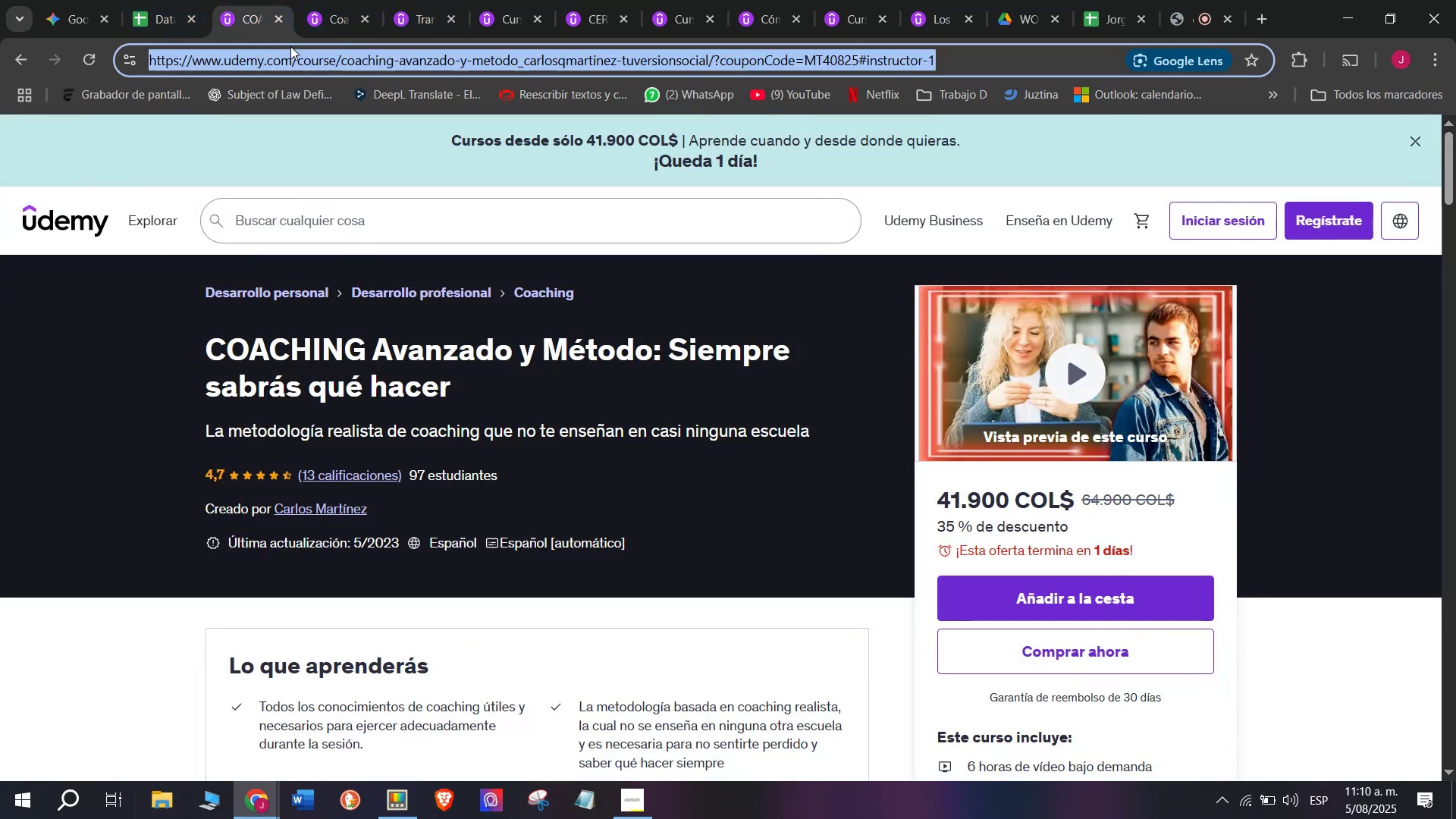 
triple_click([290, 46])
 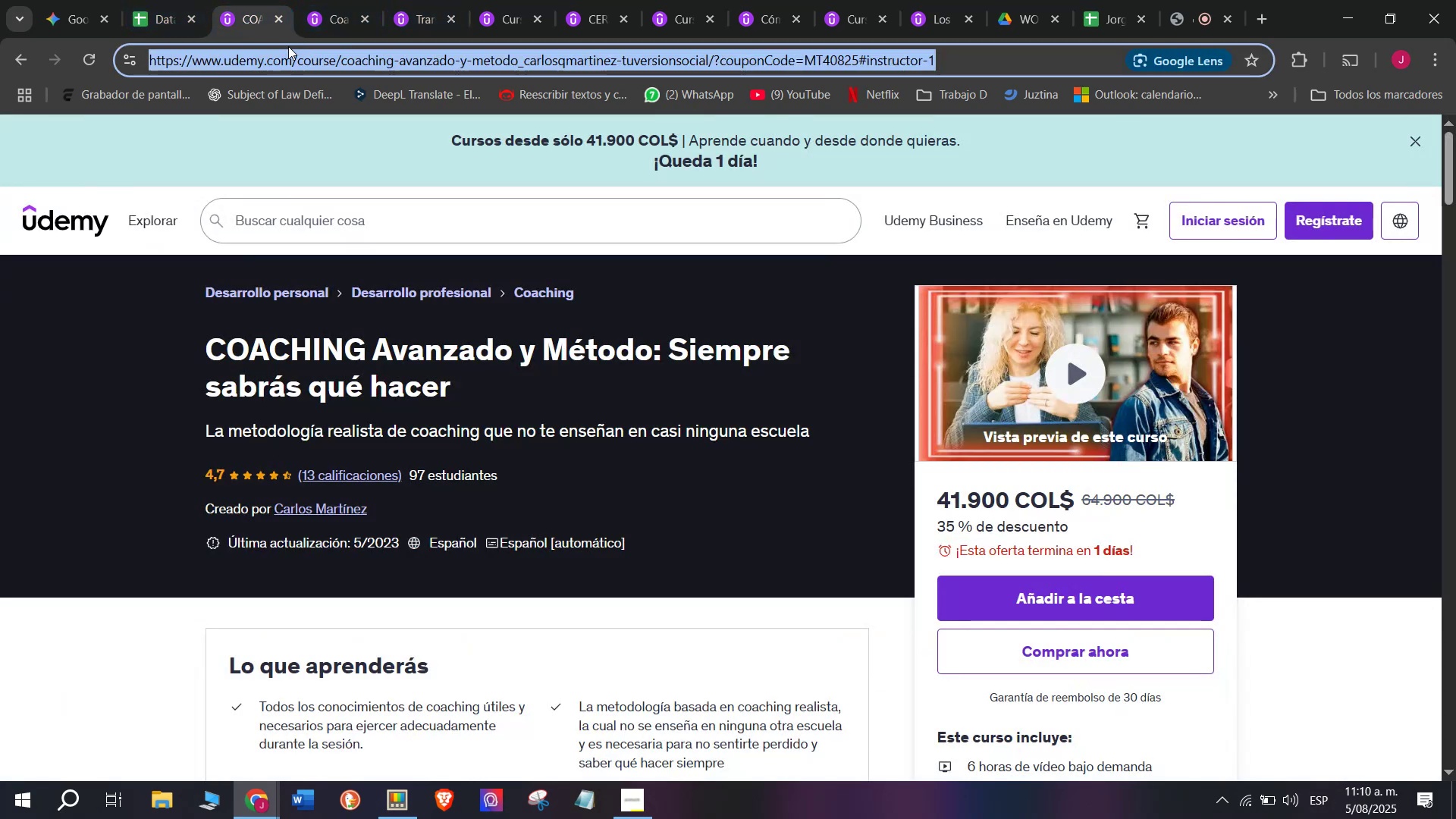 
key(Break)
 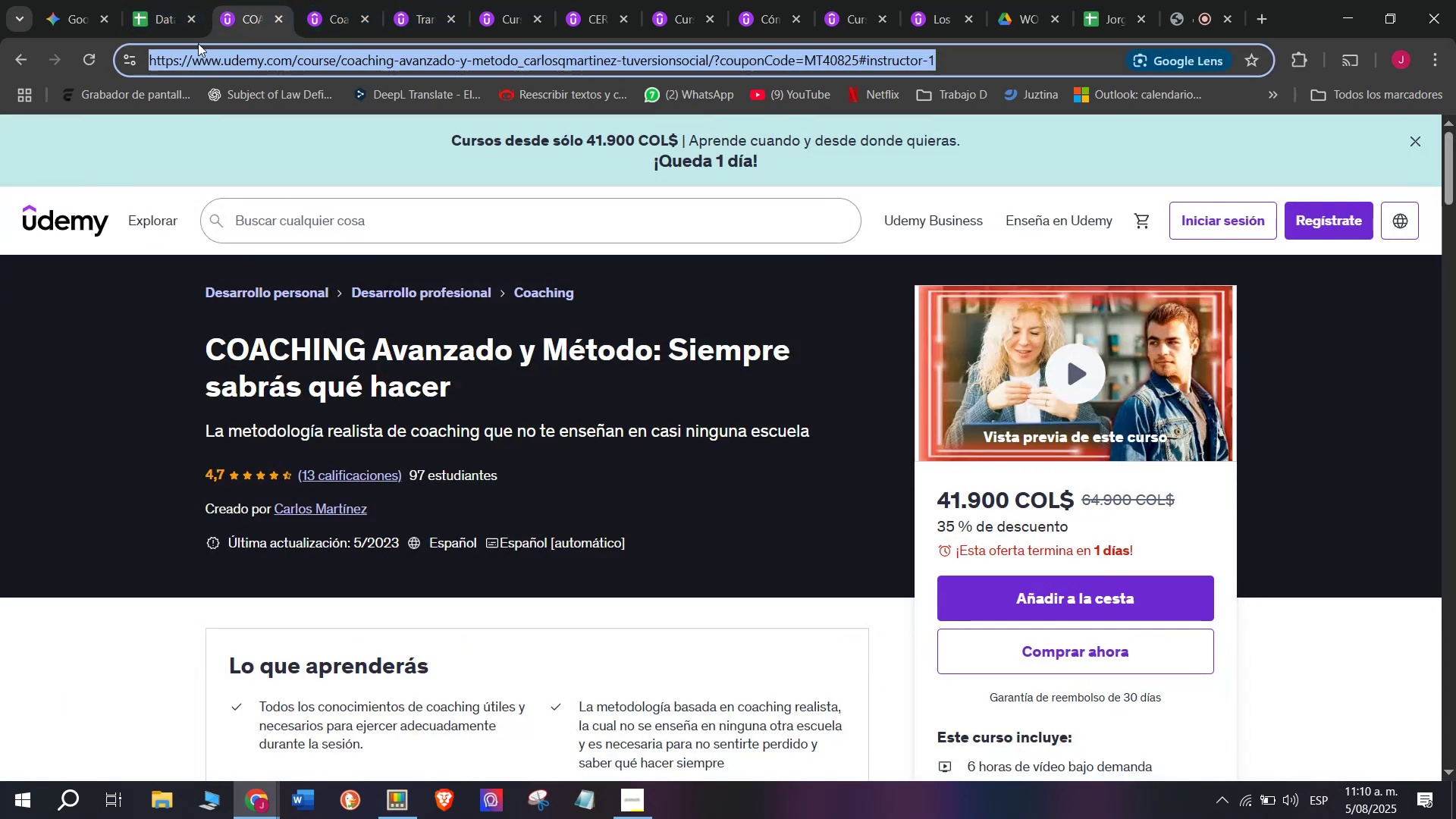 
key(Control+ControlLeft)
 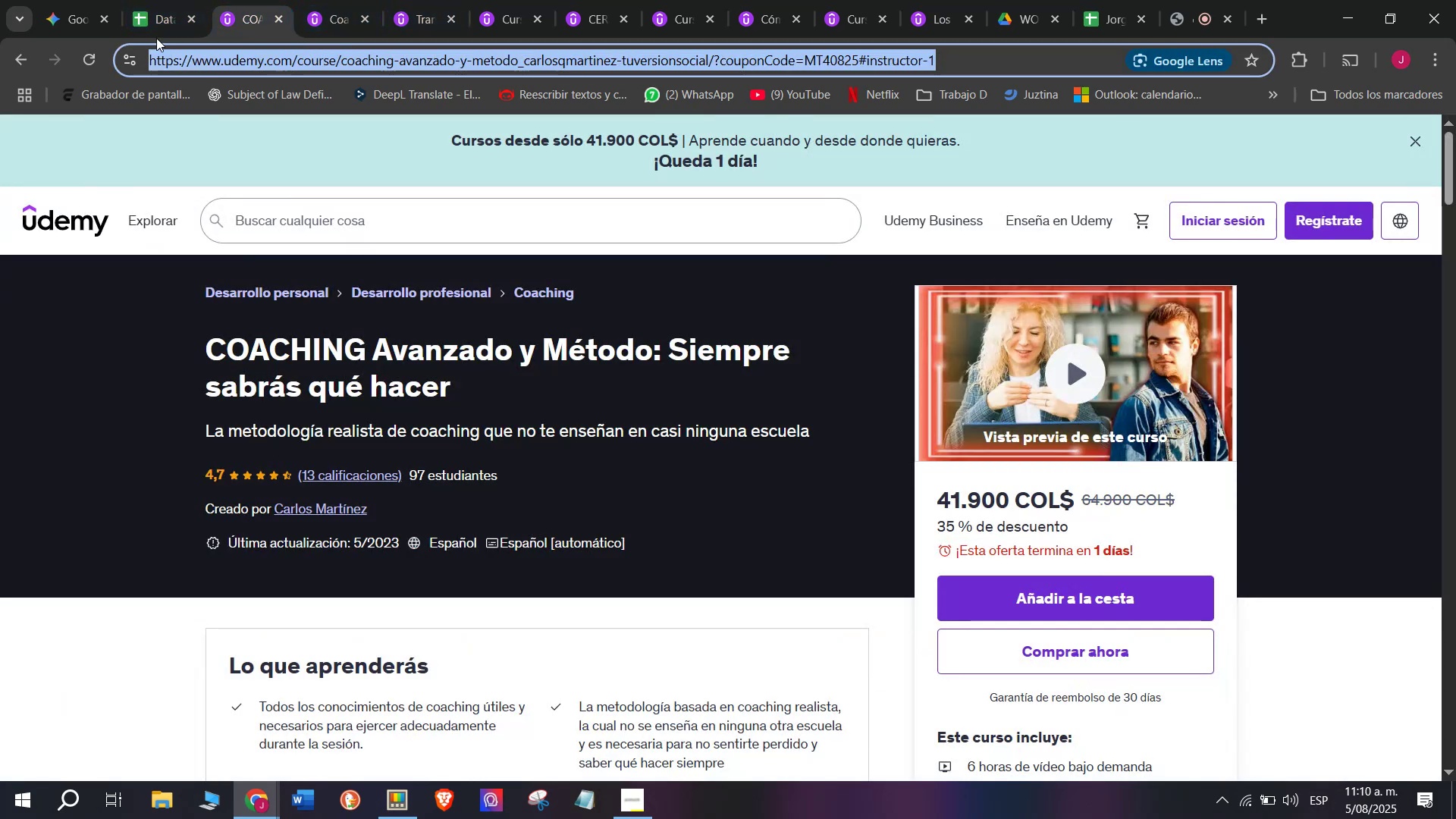 
key(Control+C)
 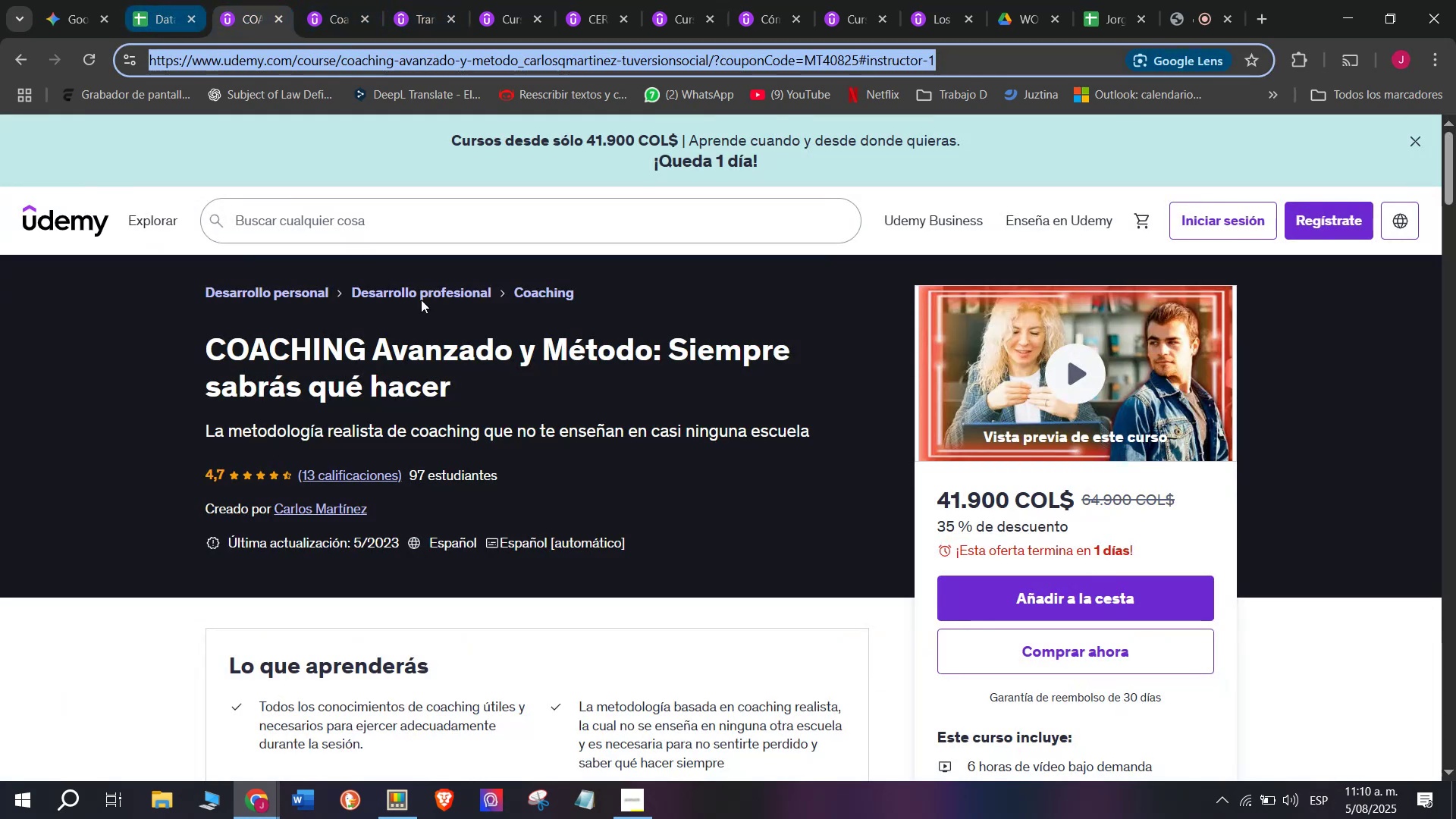 
key(Control+ControlLeft)
 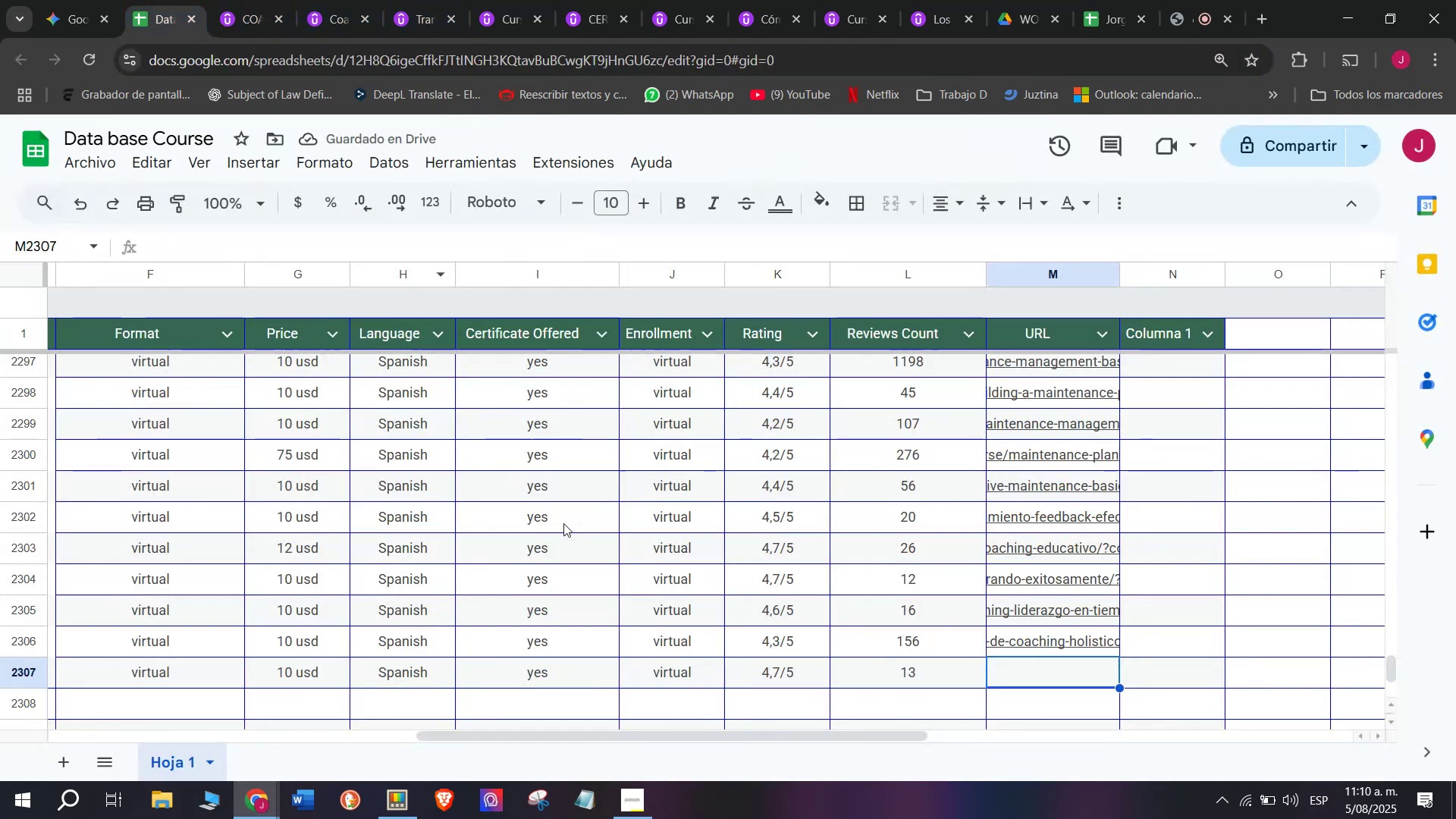 
key(Z)
 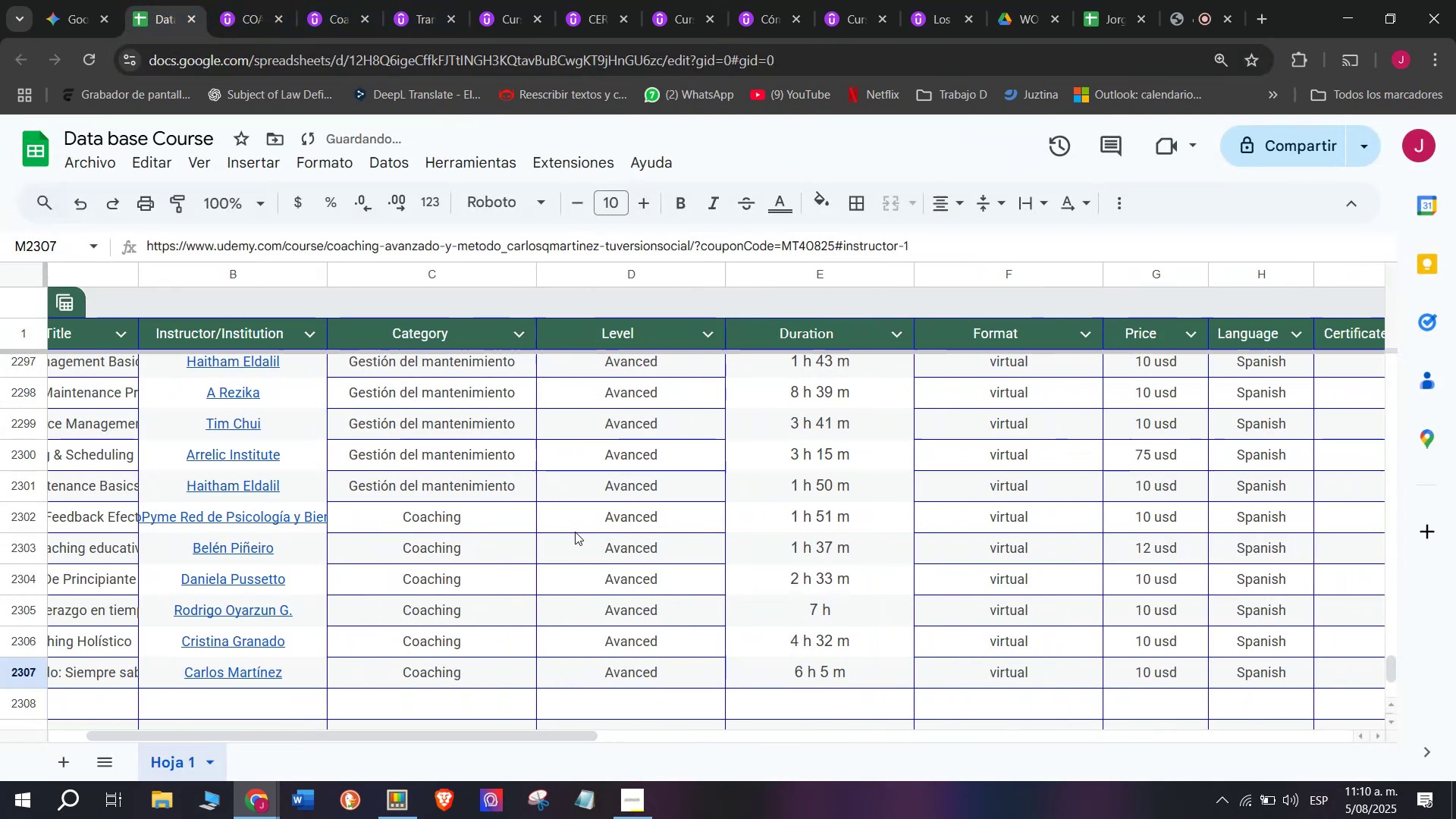 
key(Control+V)
 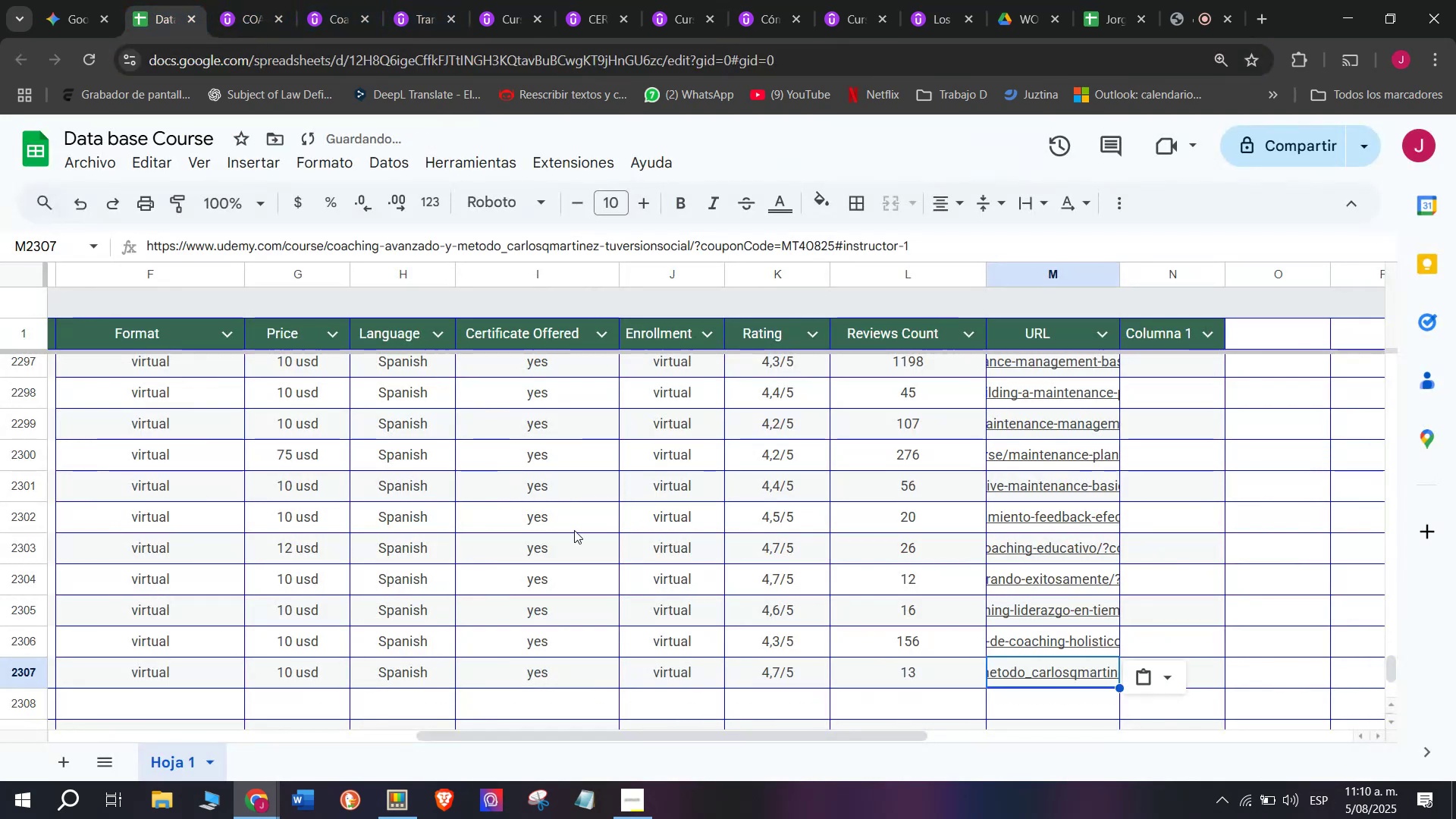 
scroll: coordinate [196, 648], scroll_direction: up, amount: 4.0
 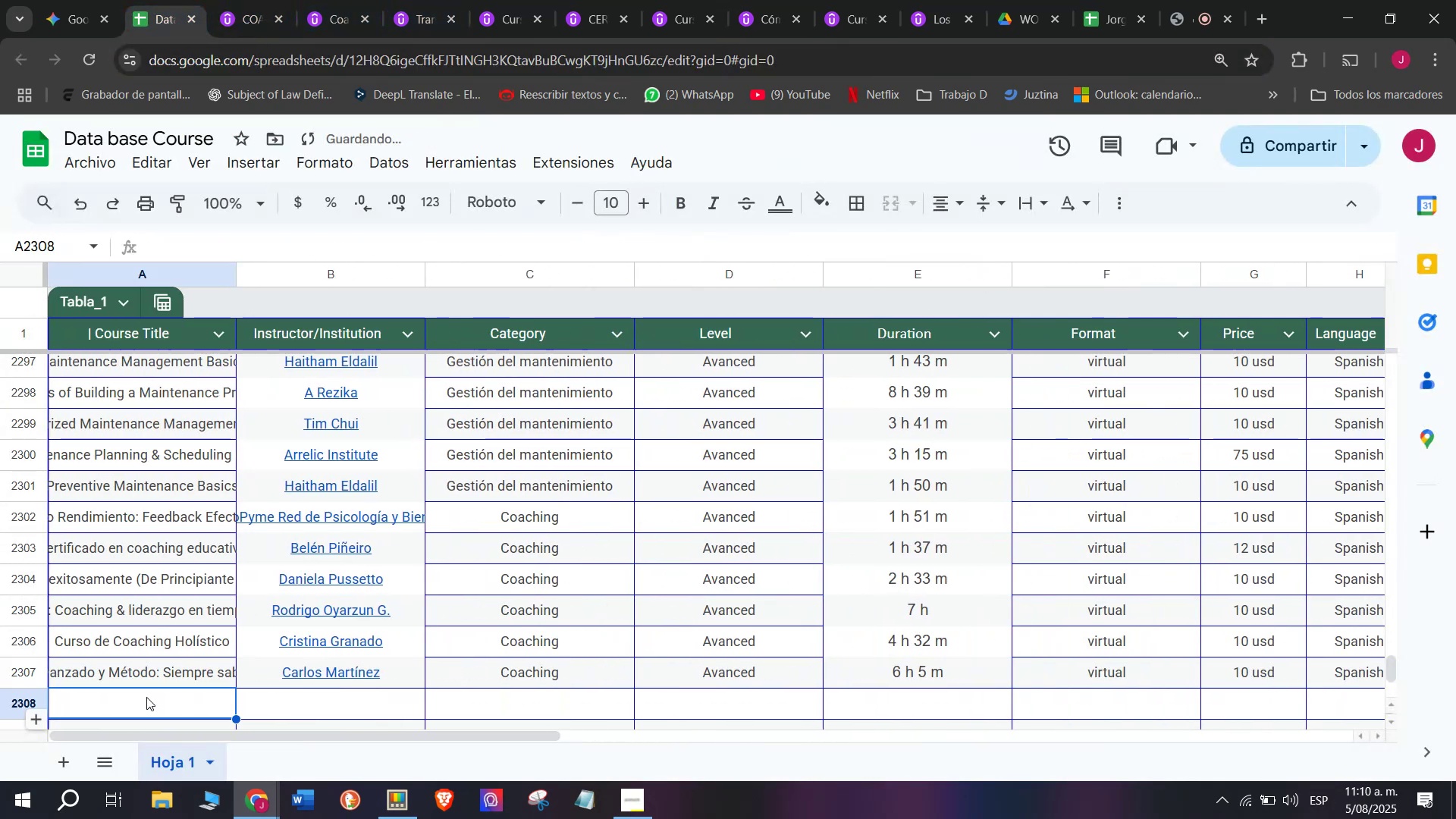 
scroll: coordinate [131, 617], scroll_direction: down, amount: 1.0
 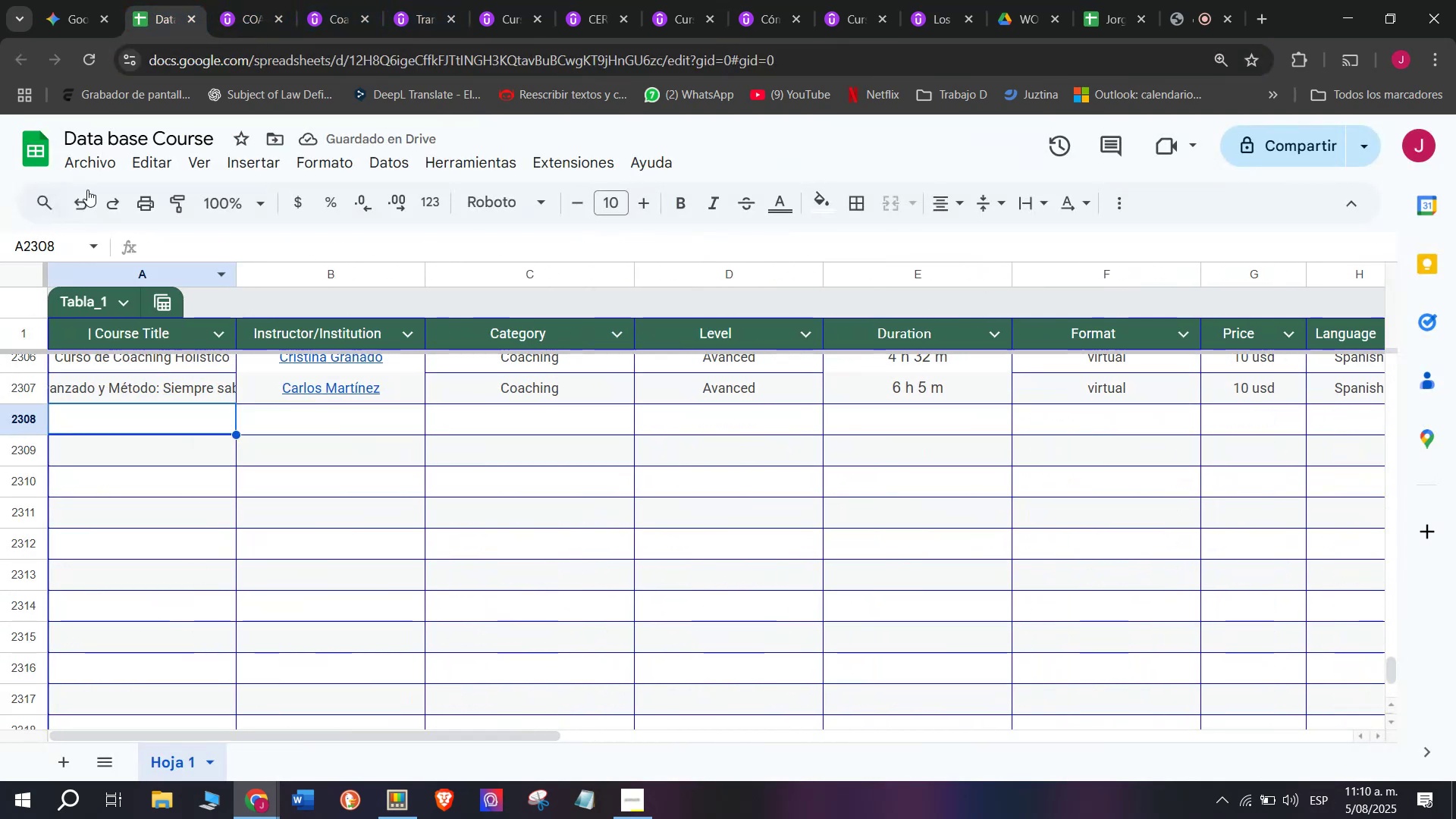 
left_click([216, 0])
 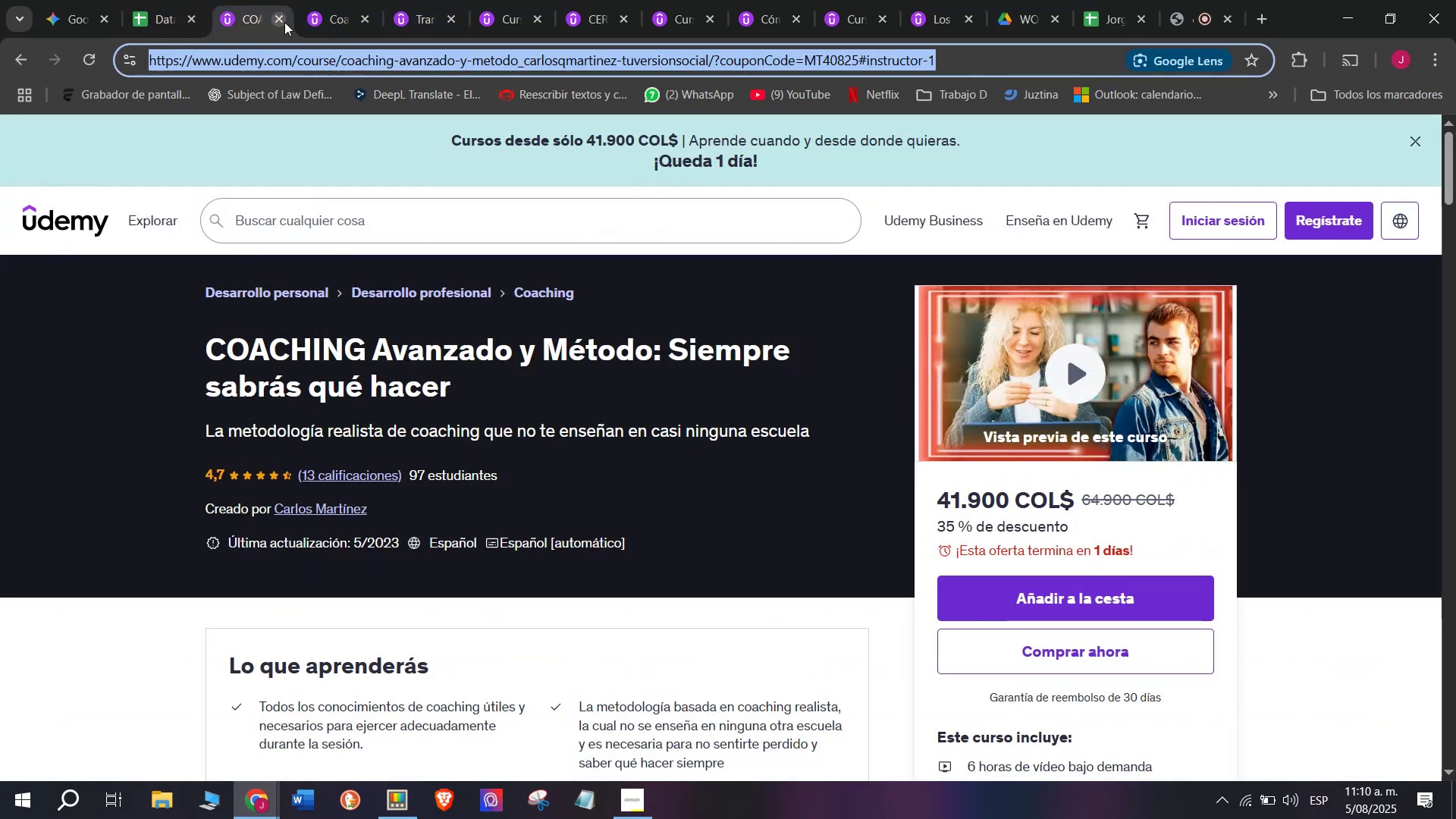 
left_click([284, 21])
 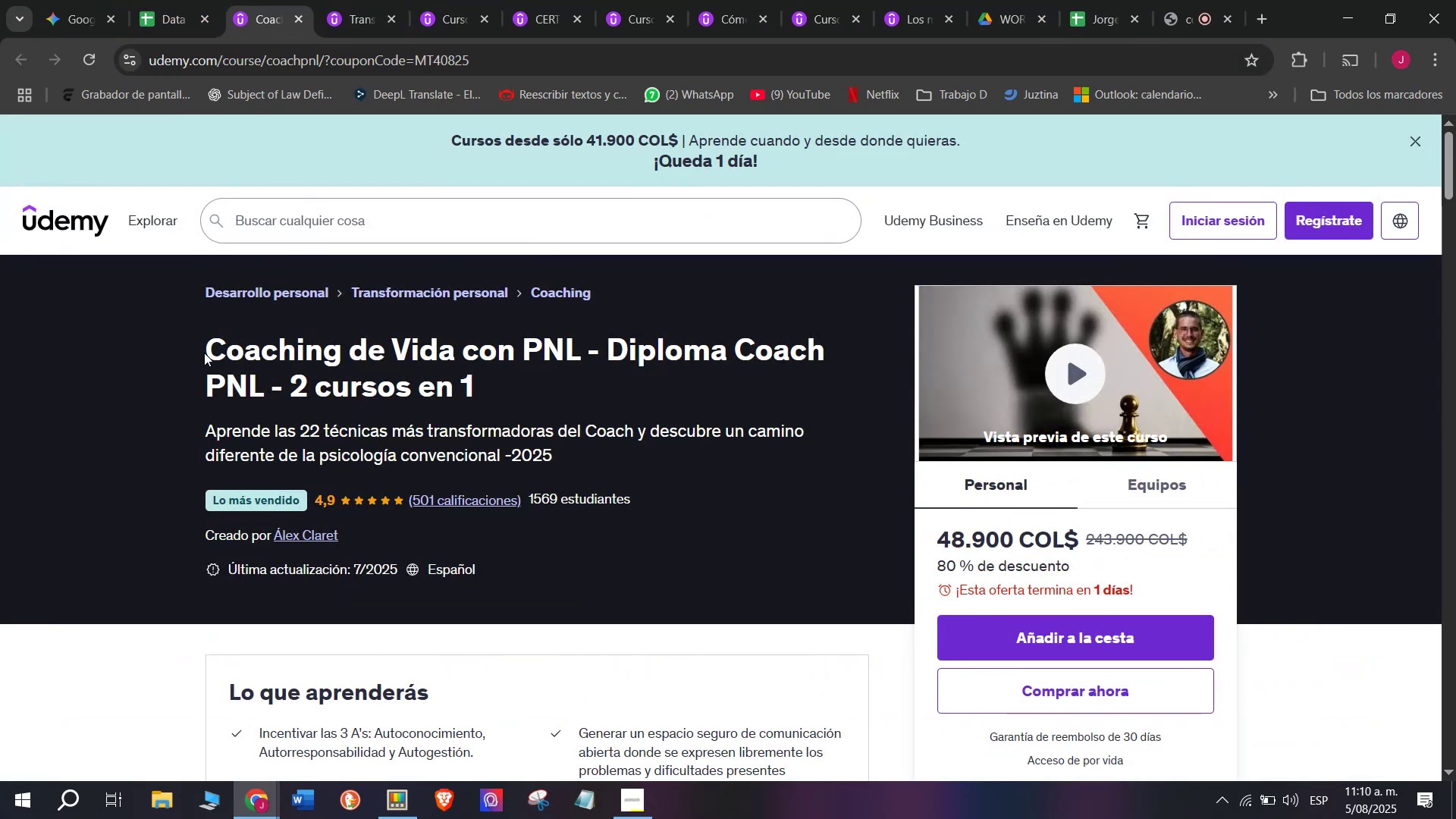 
left_click_drag(start_coordinate=[208, 352], to_coordinate=[498, 388])
 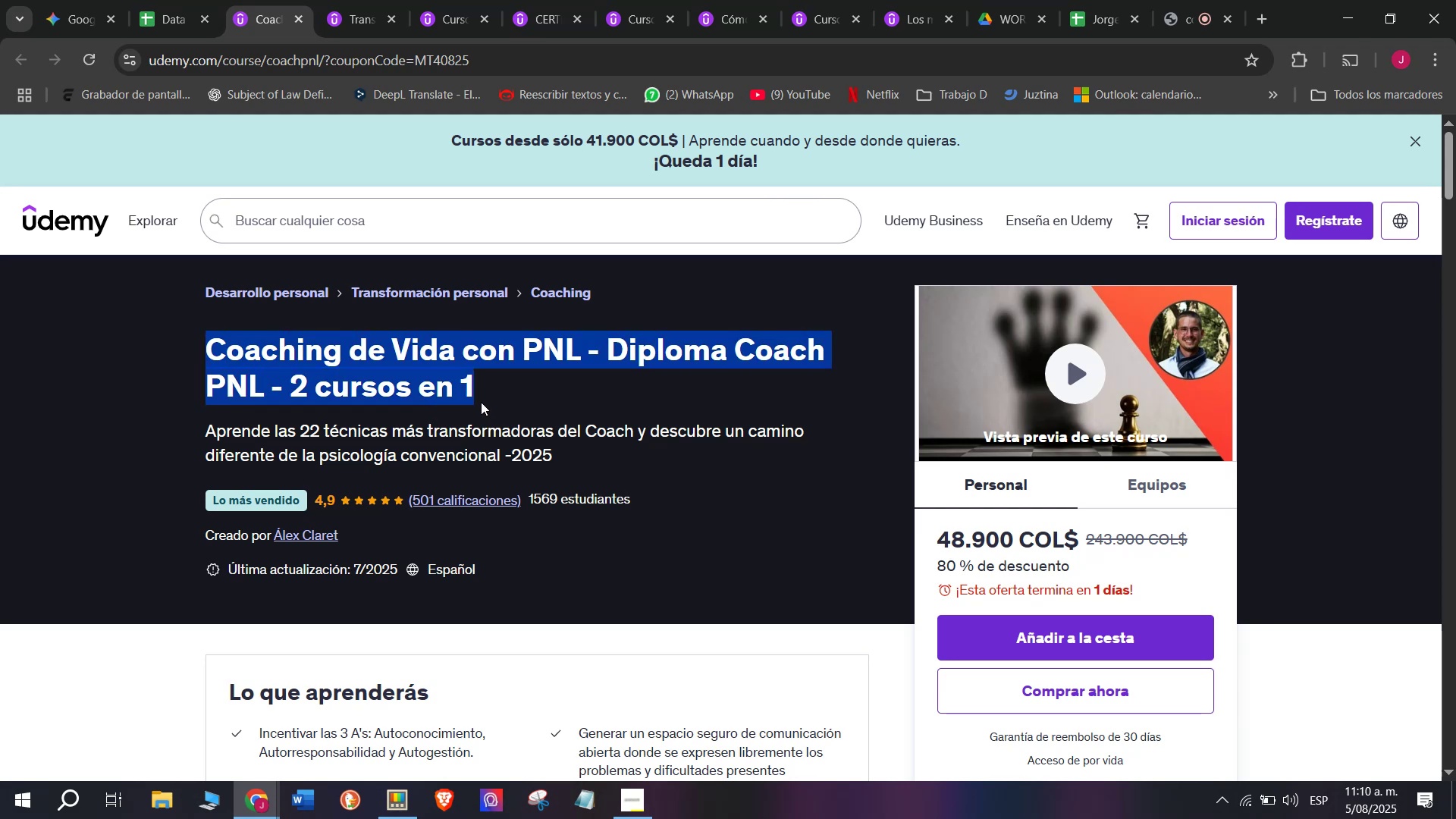 
key(Control+ControlLeft)
 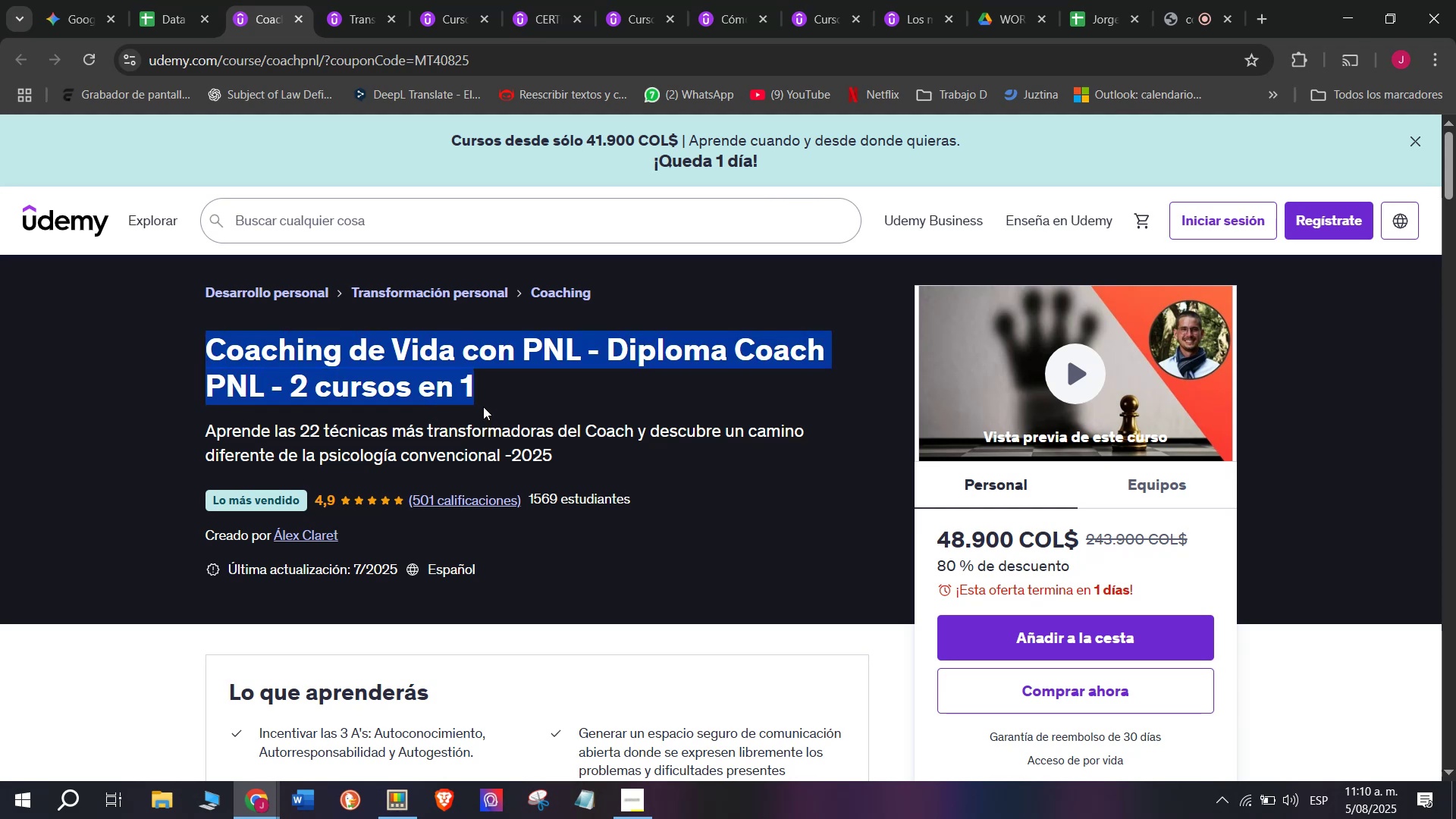 
key(Break)
 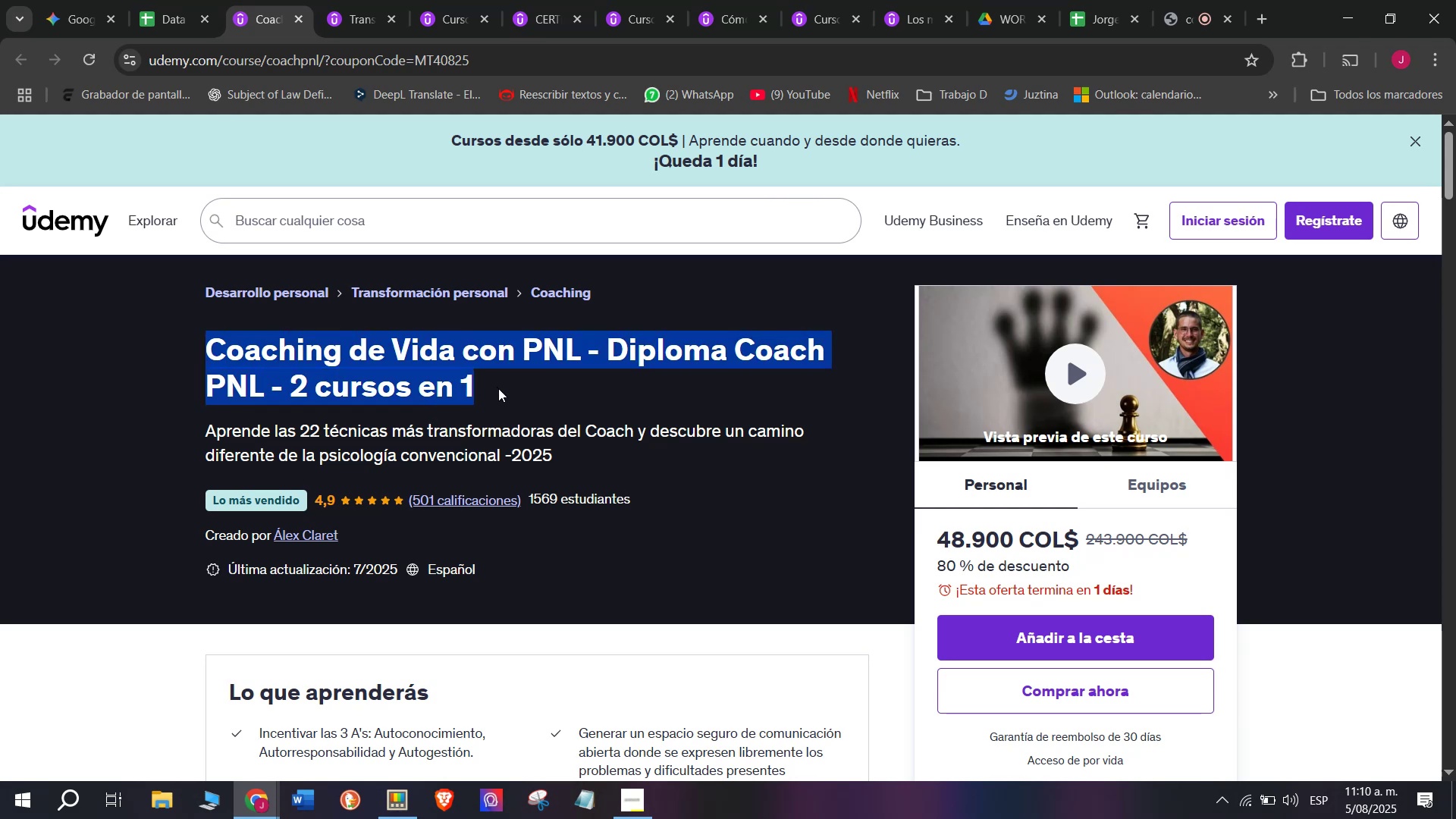 
key(Control+C)
 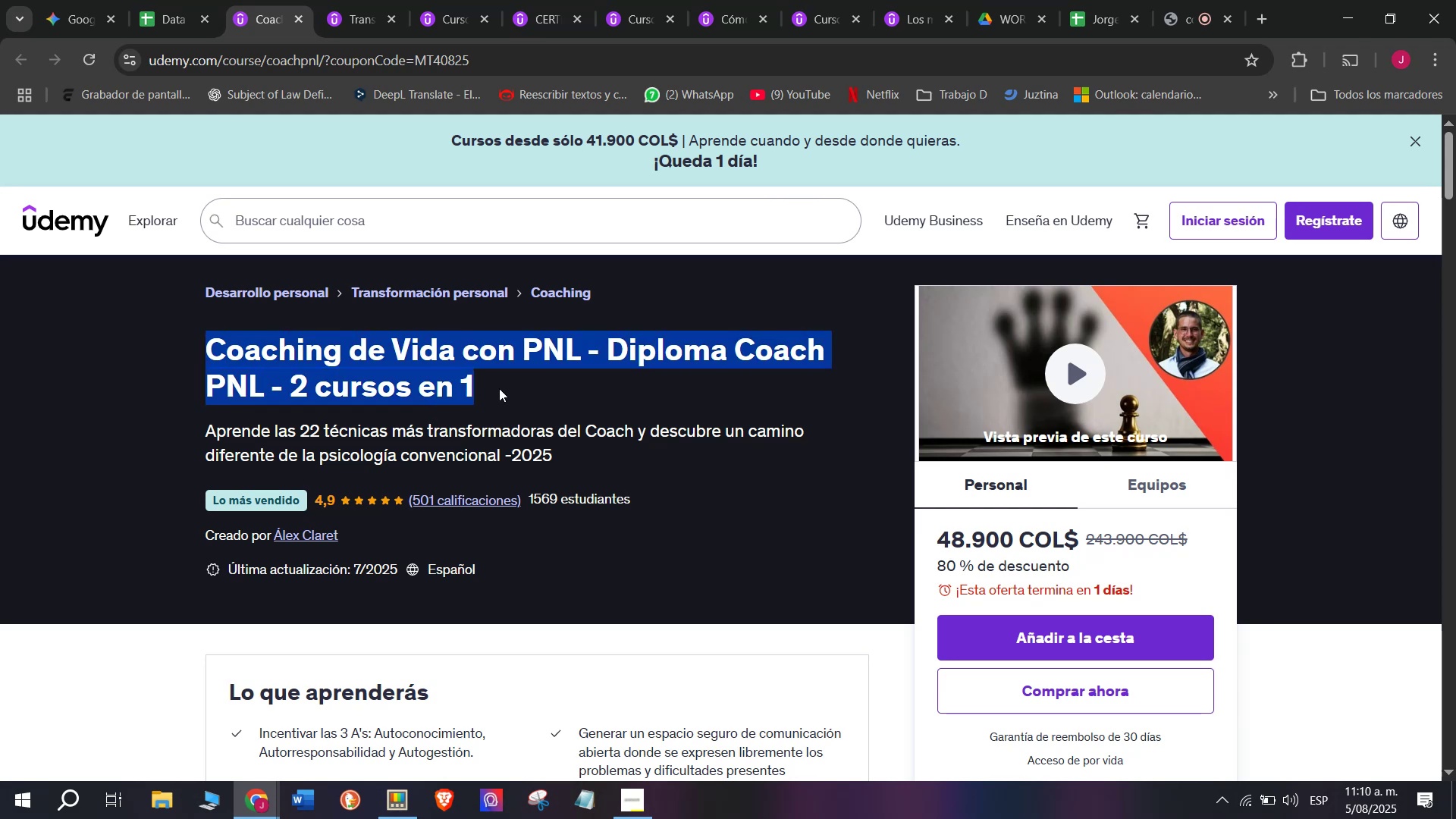 
key(Control+ControlLeft)
 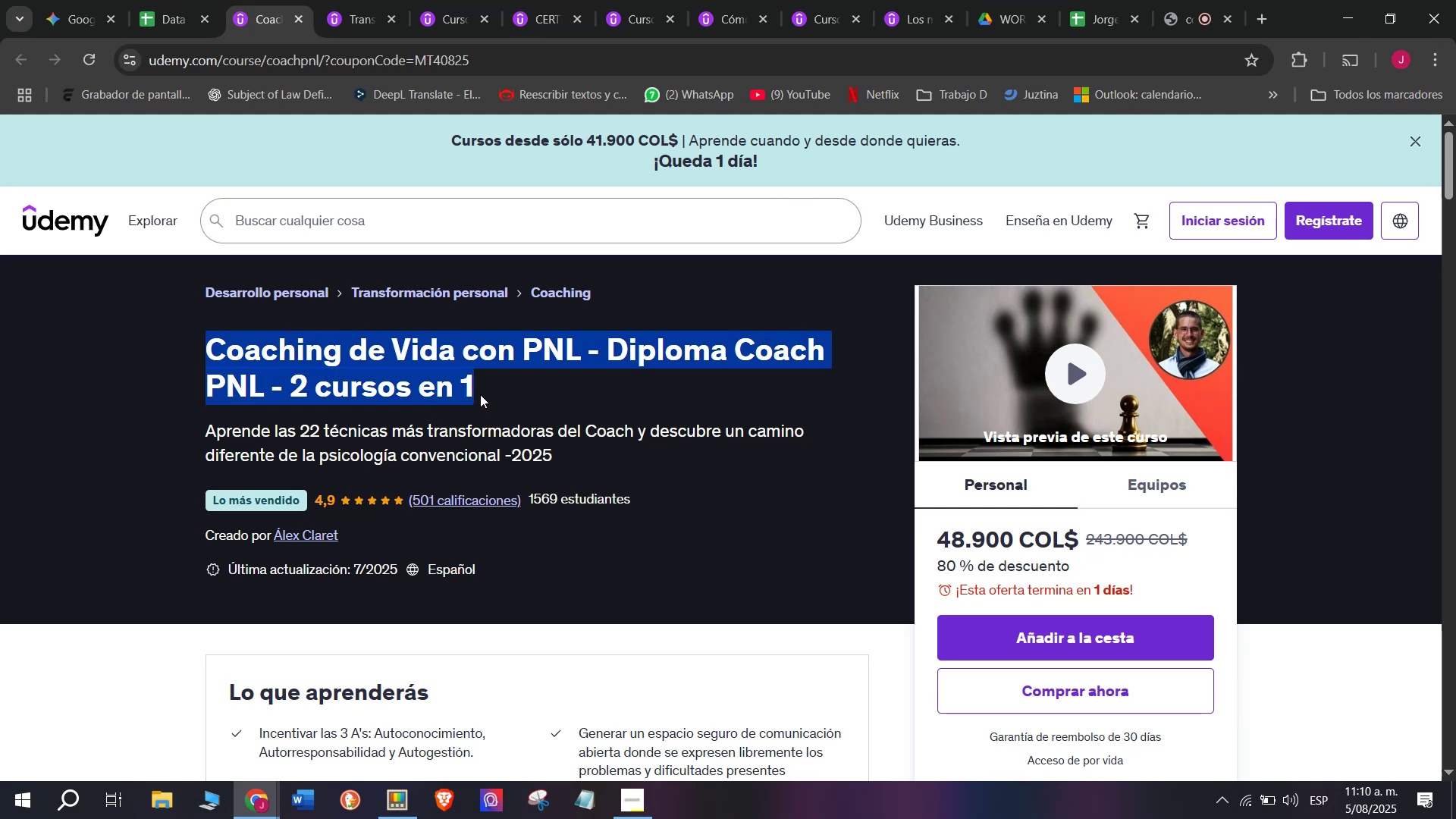 
key(Break)
 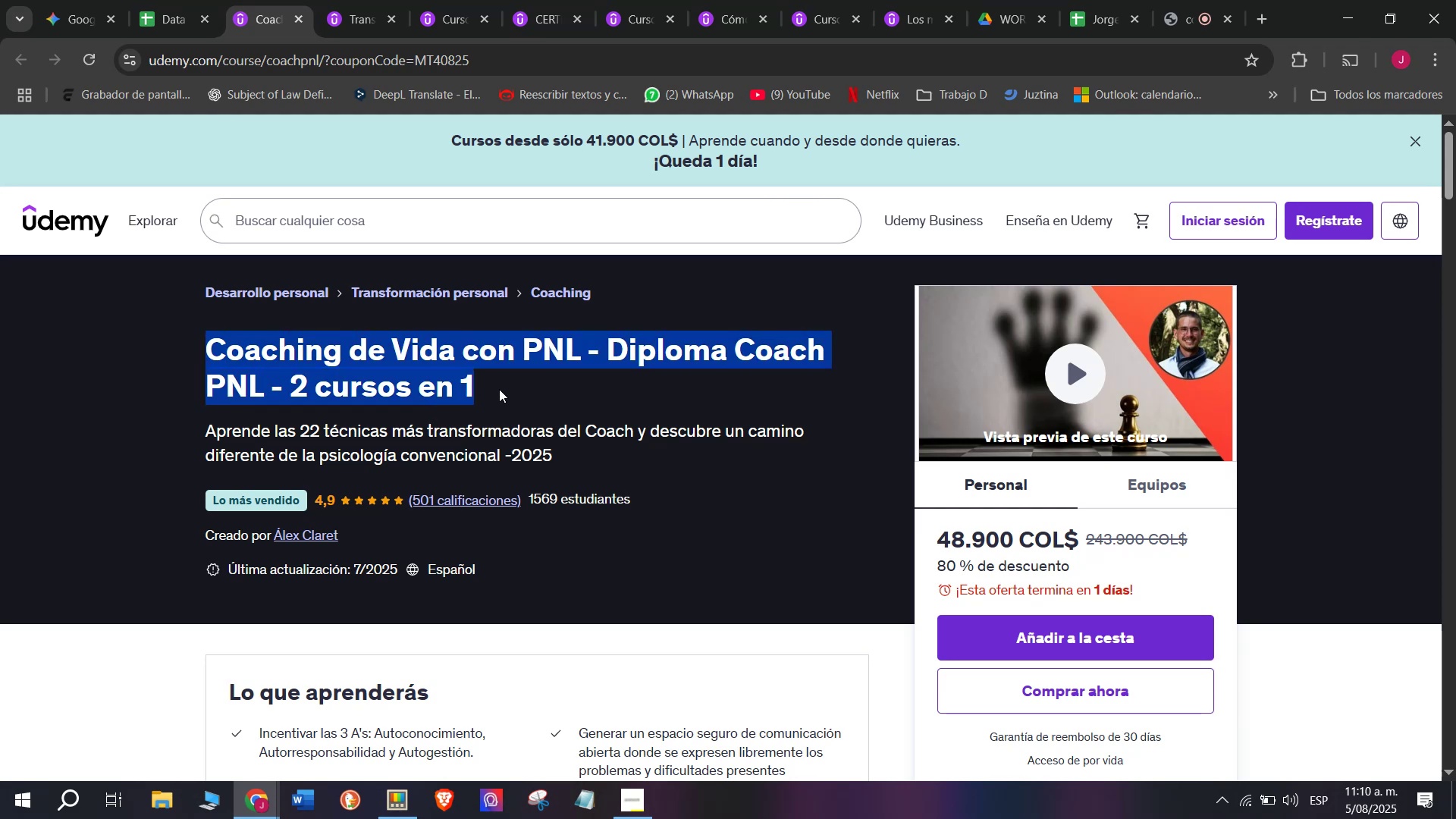 
key(Control+C)
 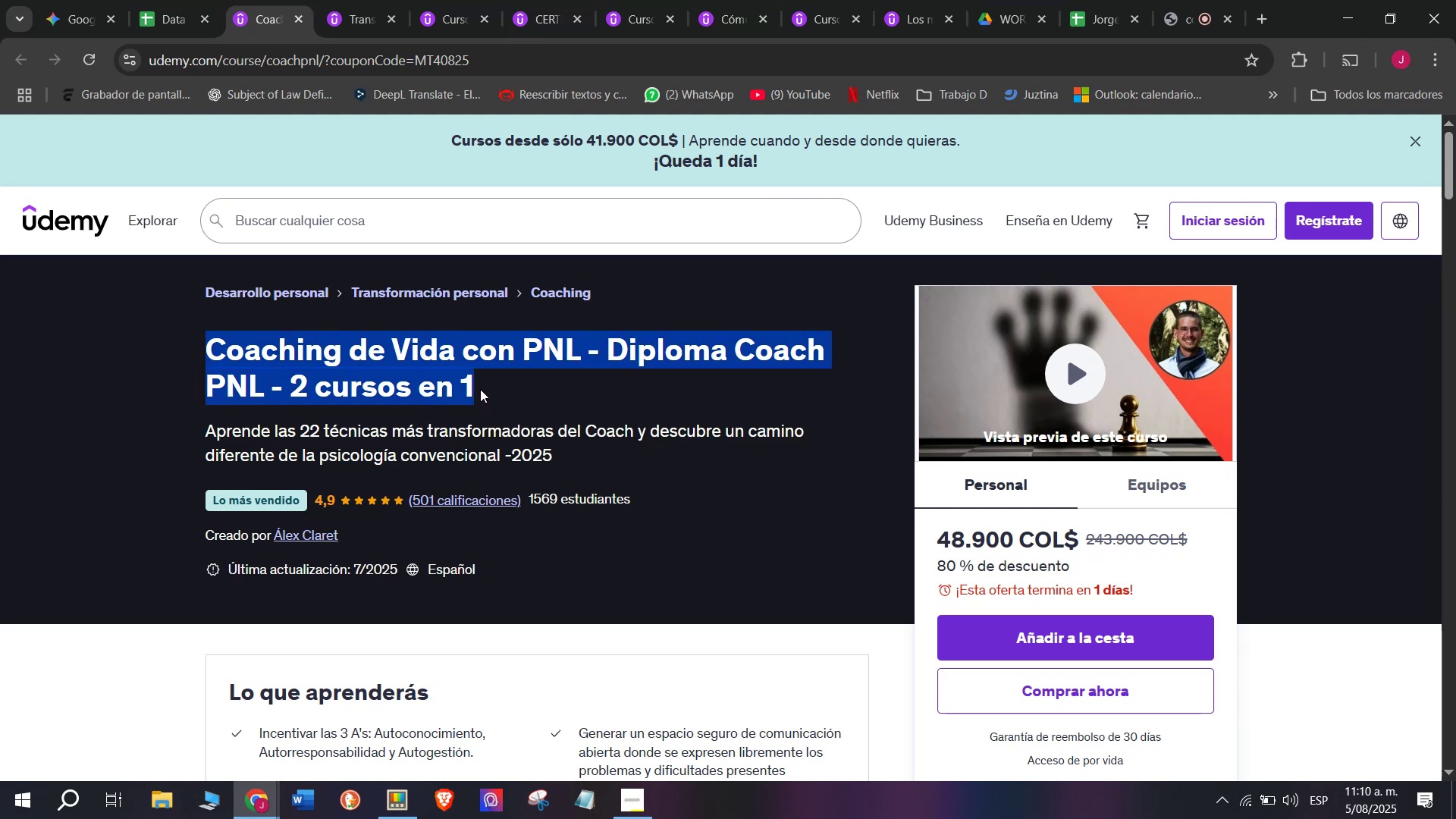 
key(Break)
 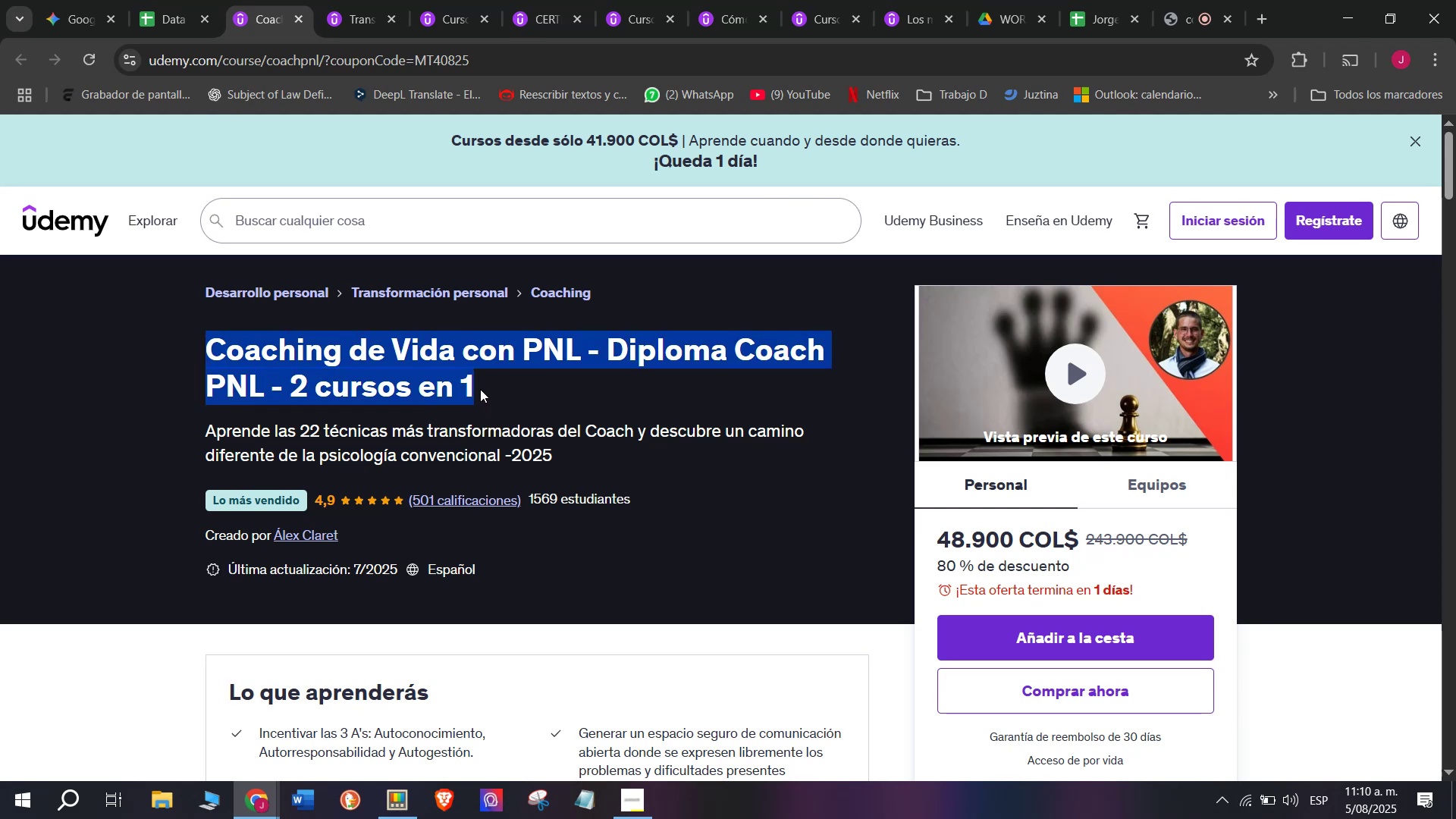 
key(Control+ControlLeft)
 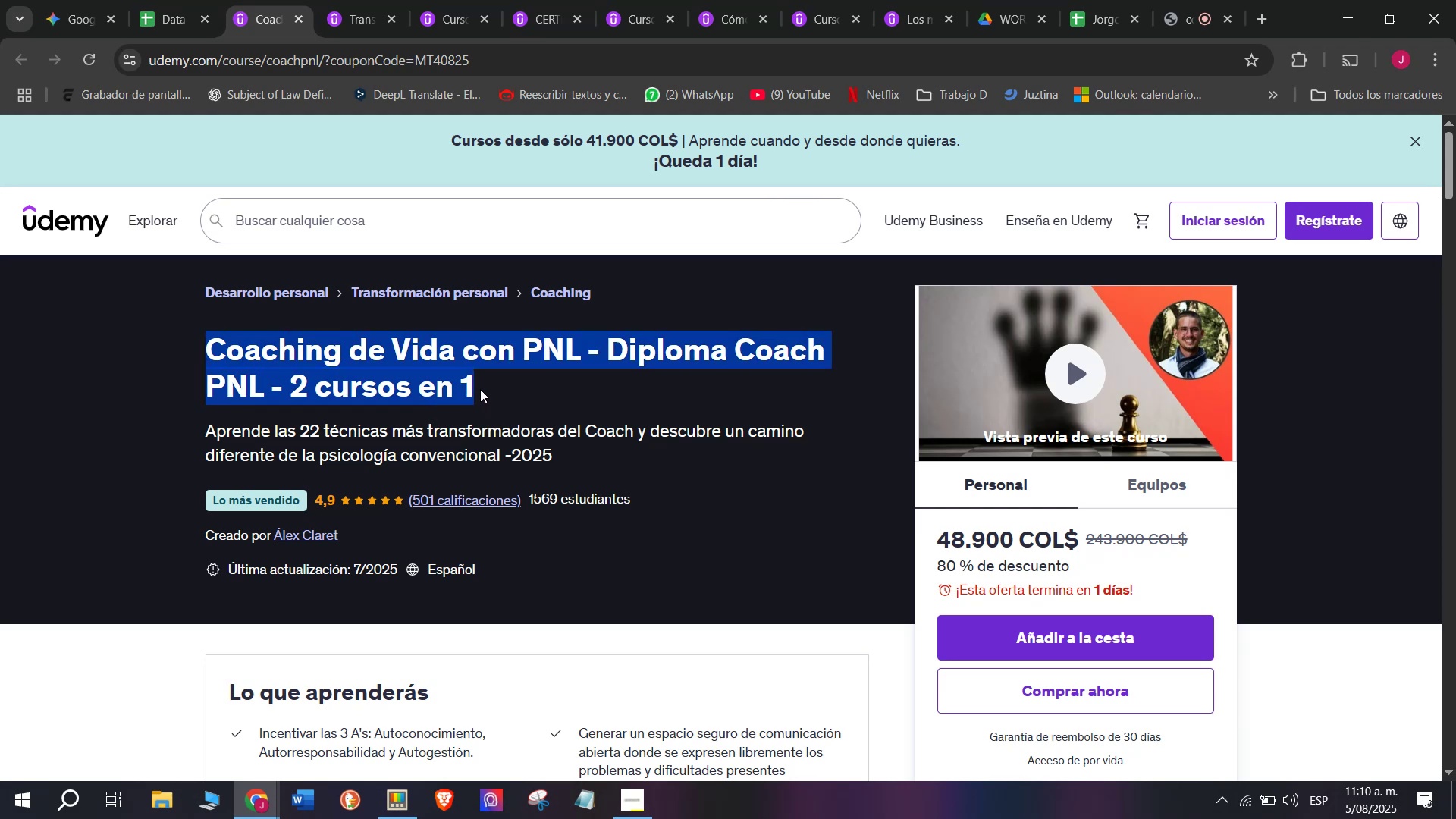 
key(Control+C)
 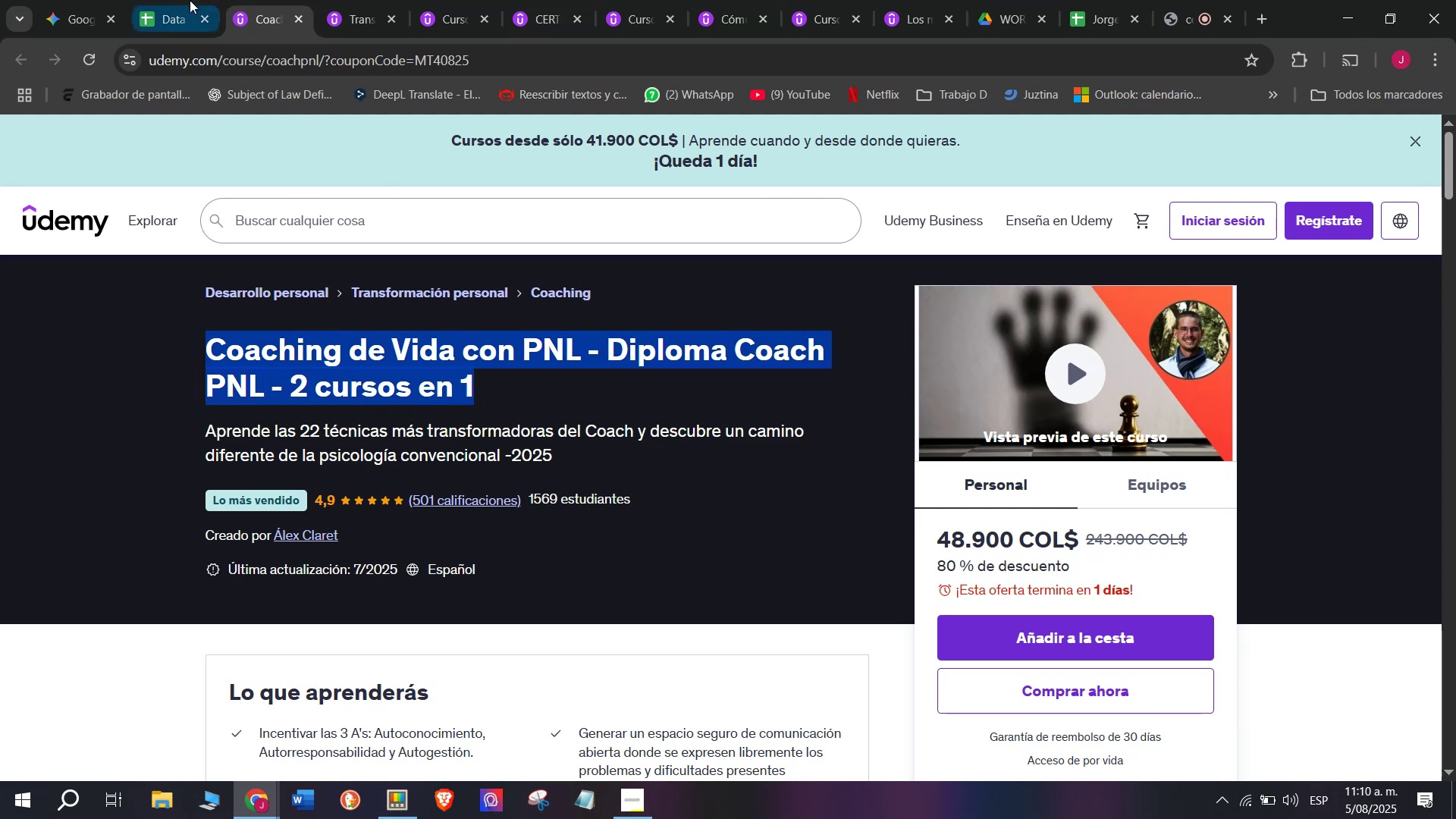 
left_click([161, 0])
 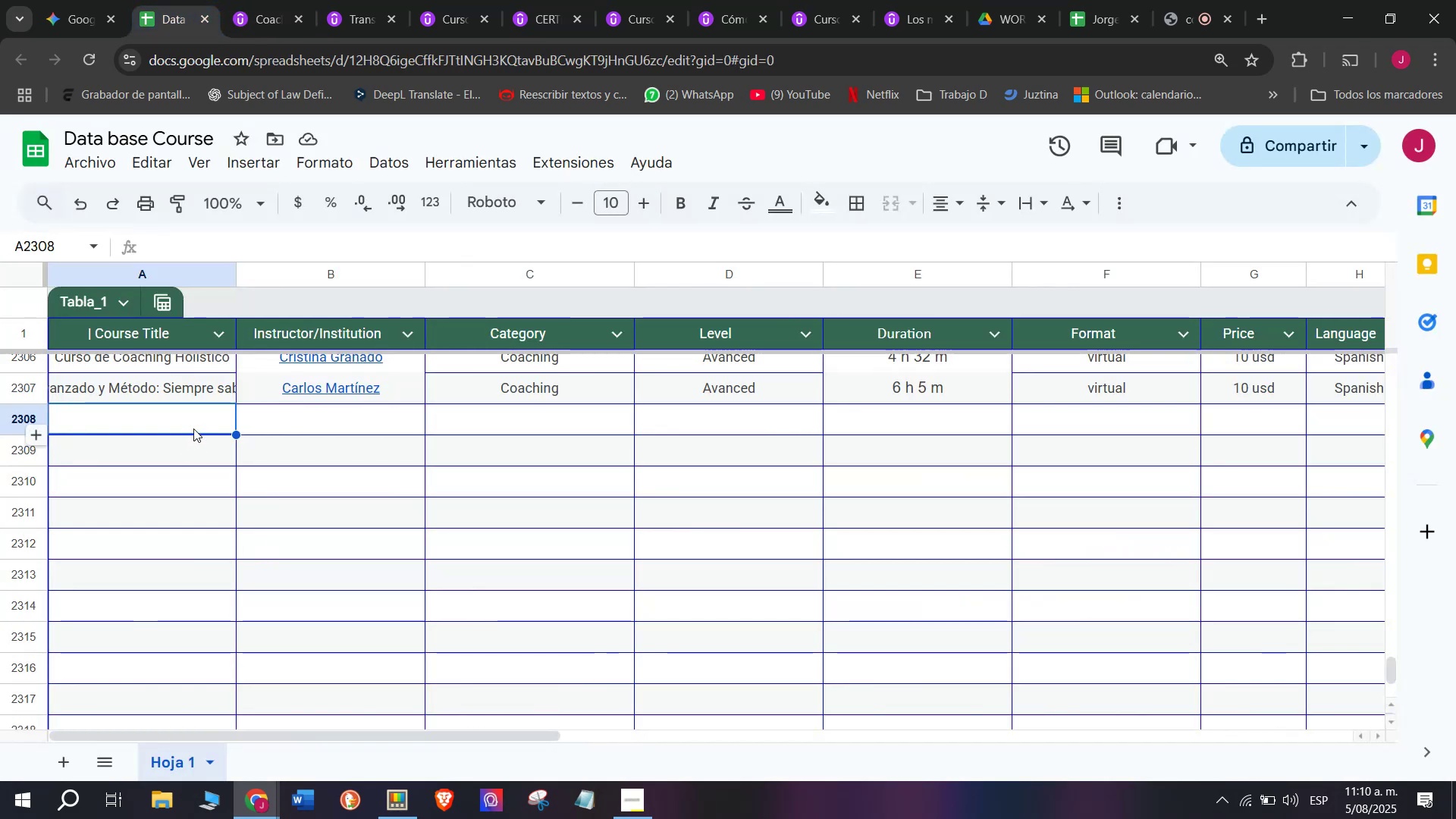 
double_click([193, 426])
 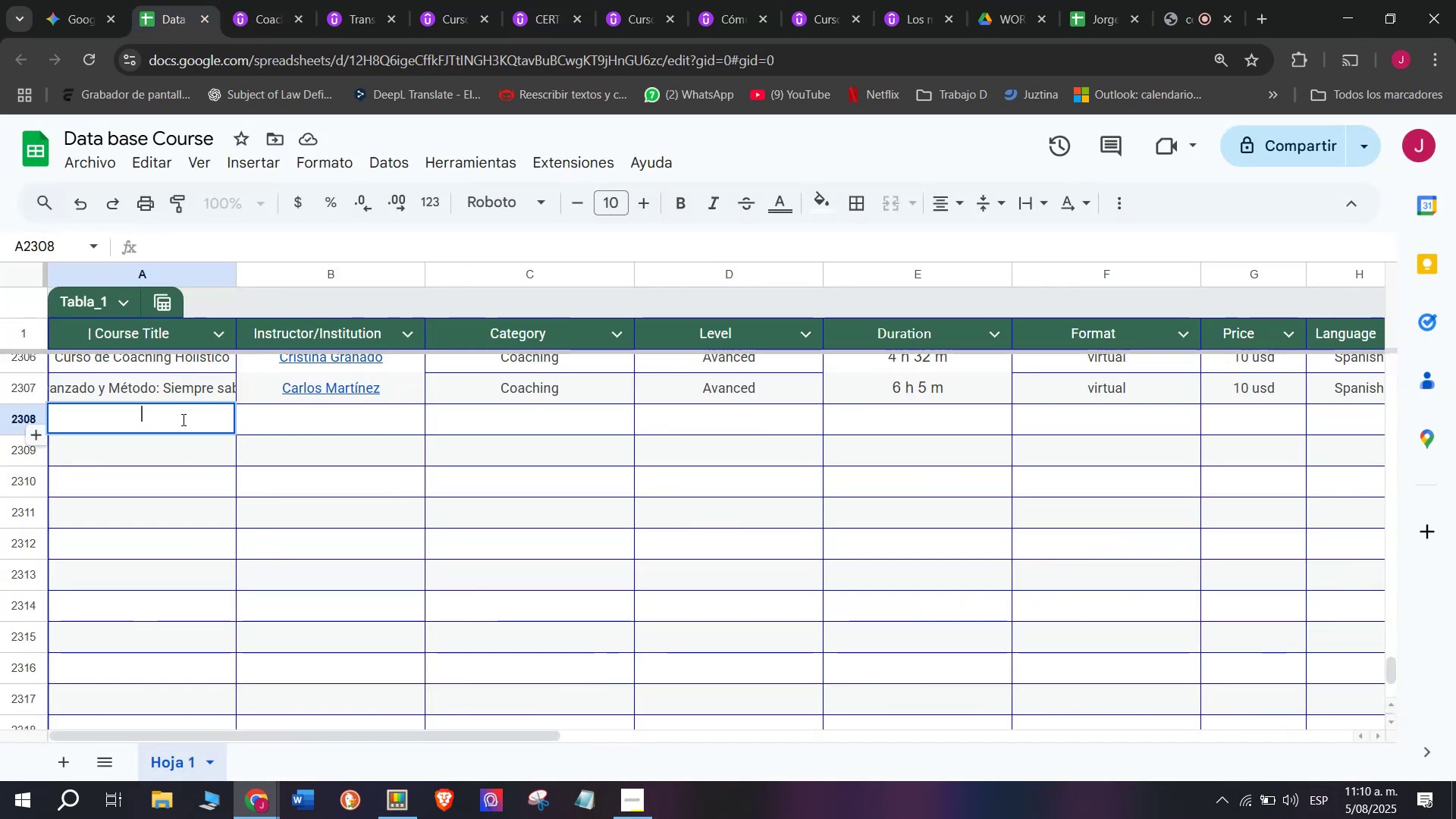 
key(Z)
 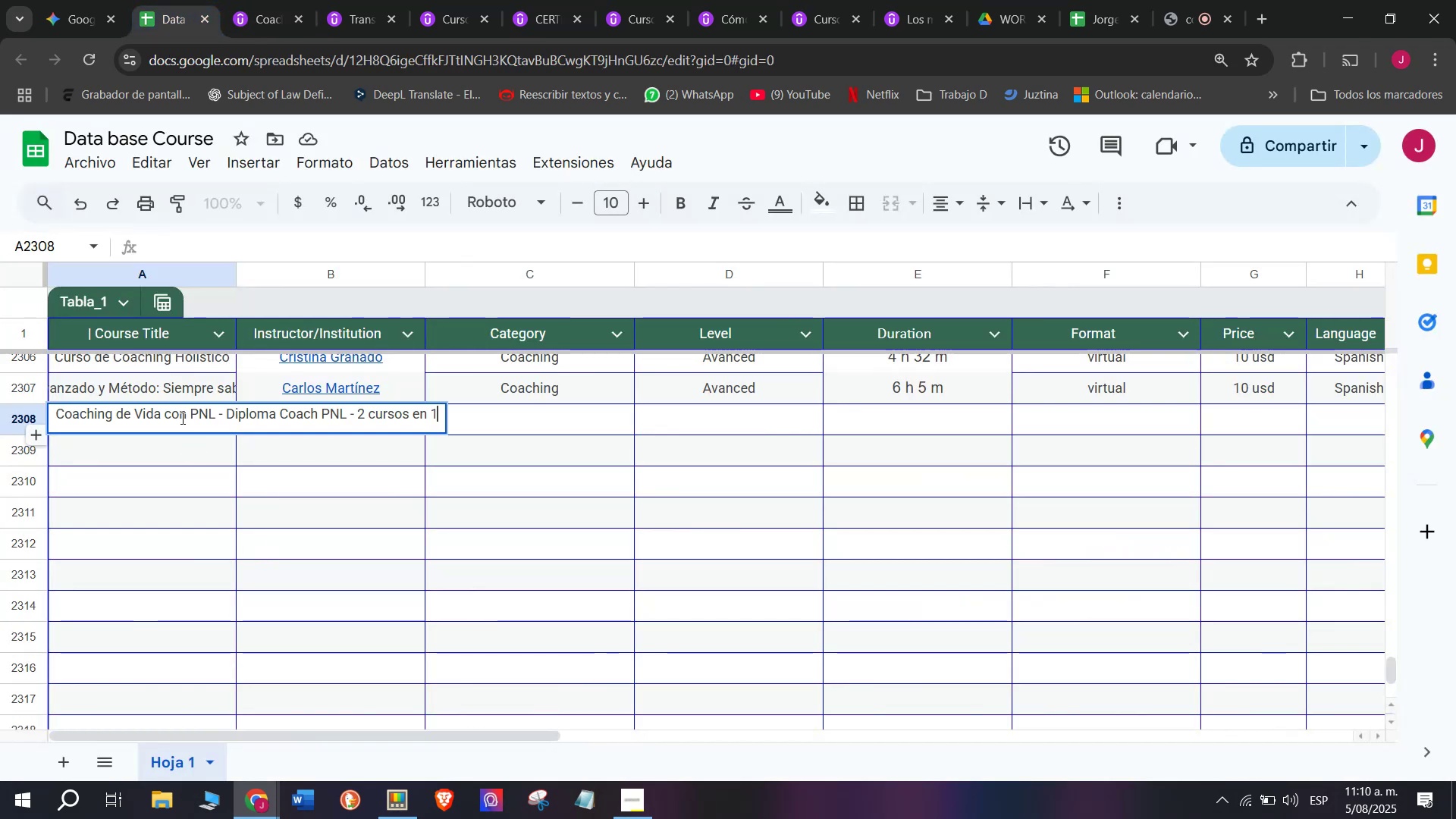 
key(Control+ControlLeft)
 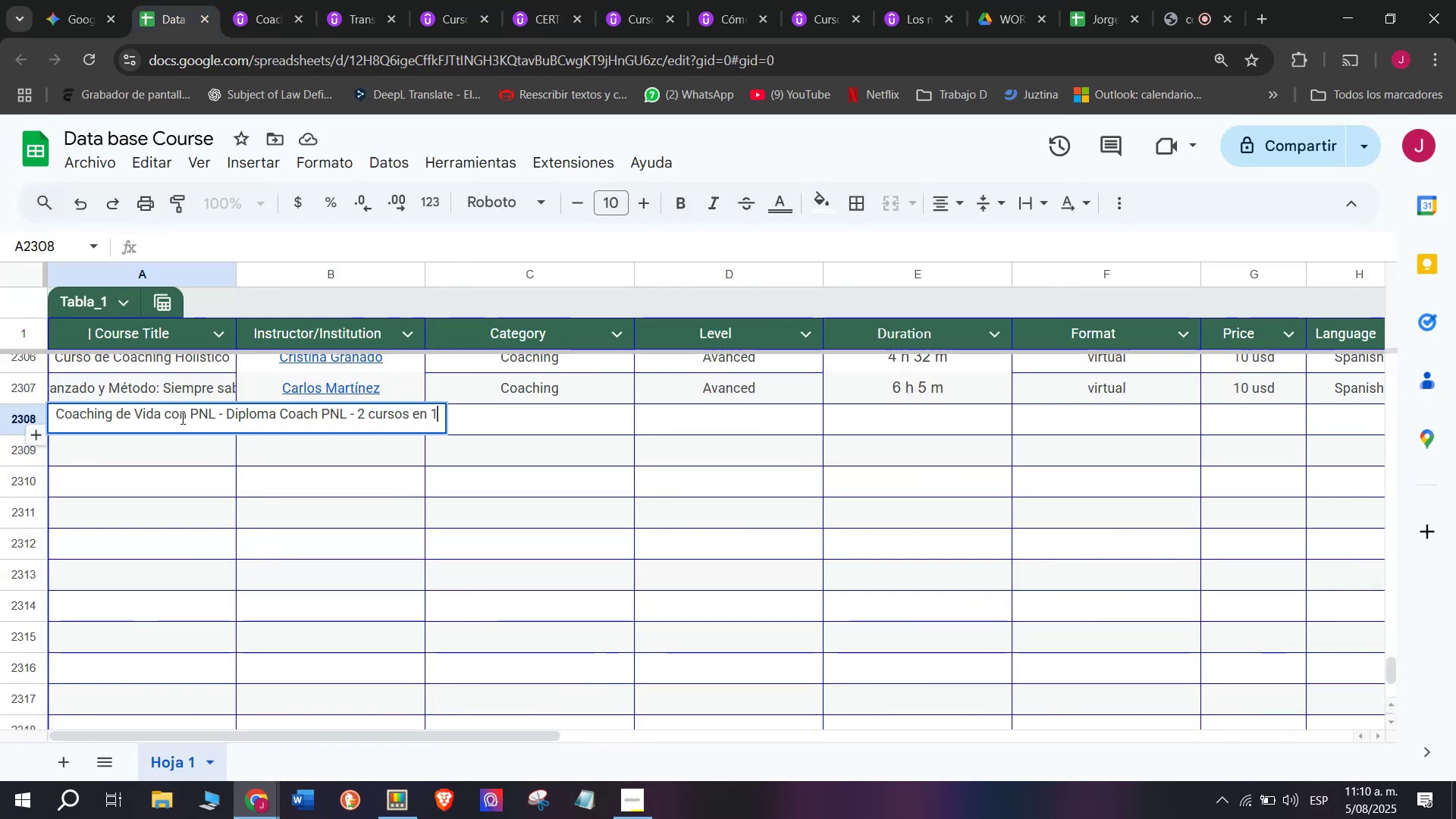 
key(Control+V)
 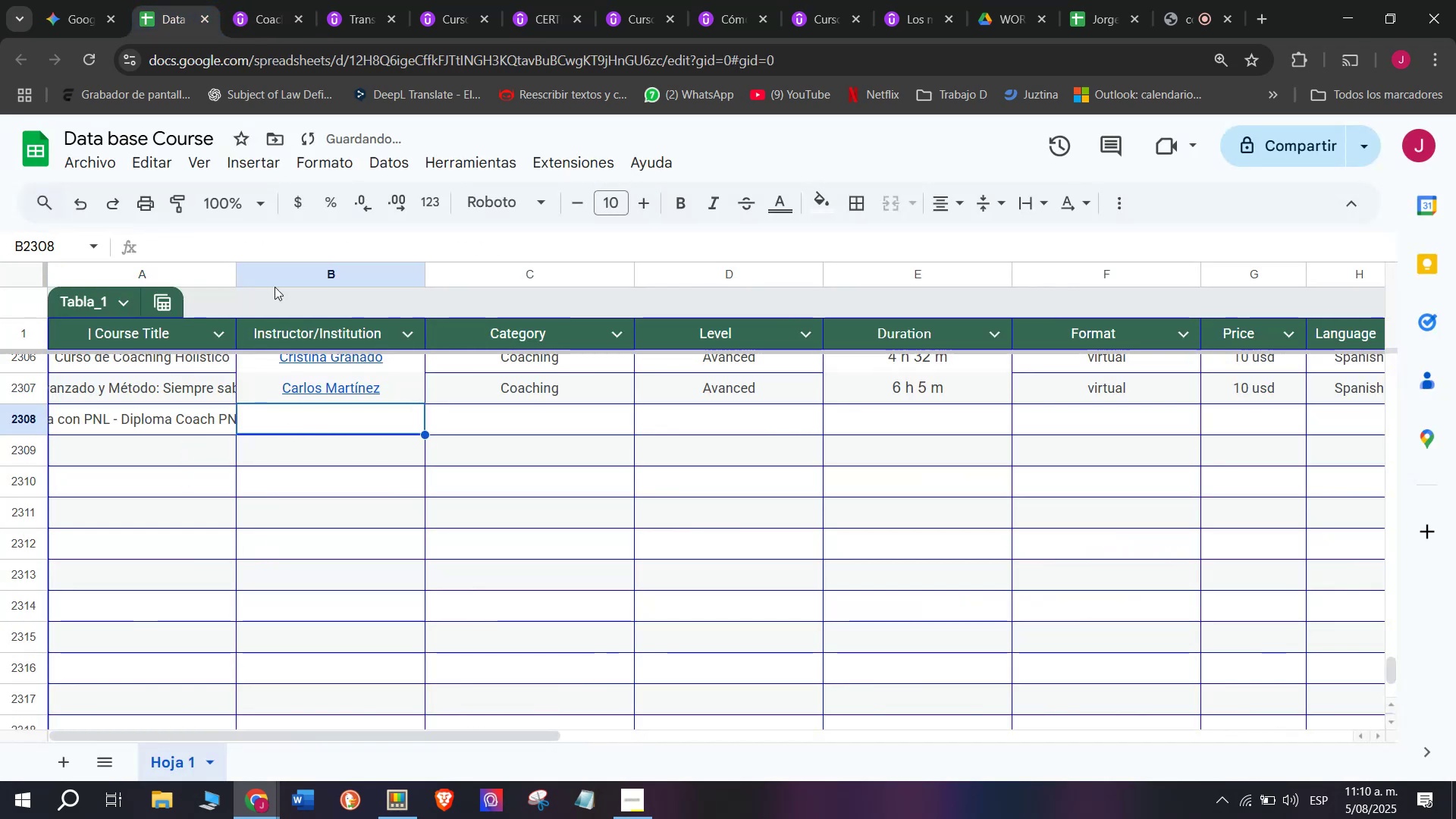 
left_click([261, 0])
 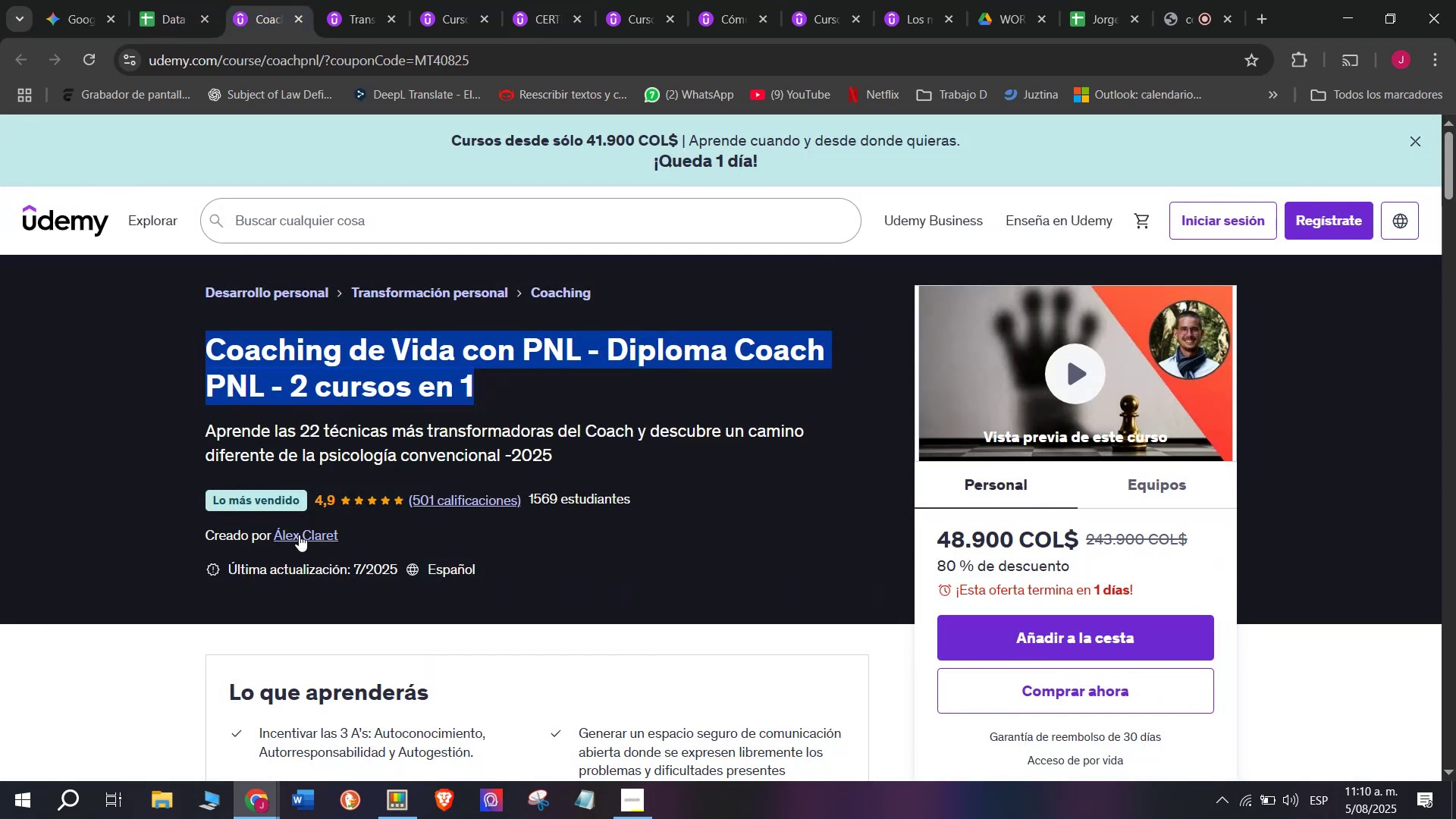 
left_click([299, 533])
 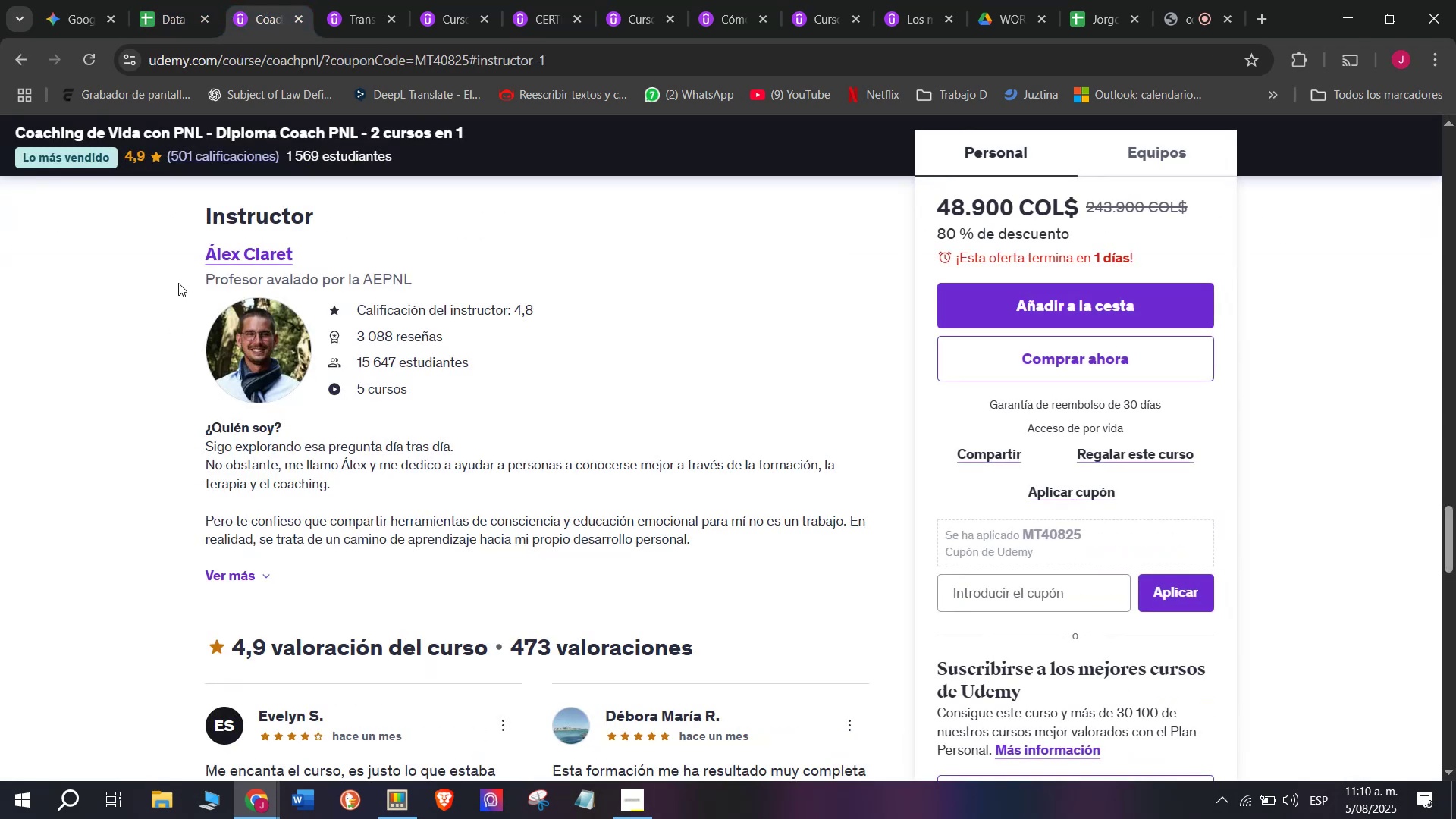 
left_click_drag(start_coordinate=[178, 253], to_coordinate=[353, 256])
 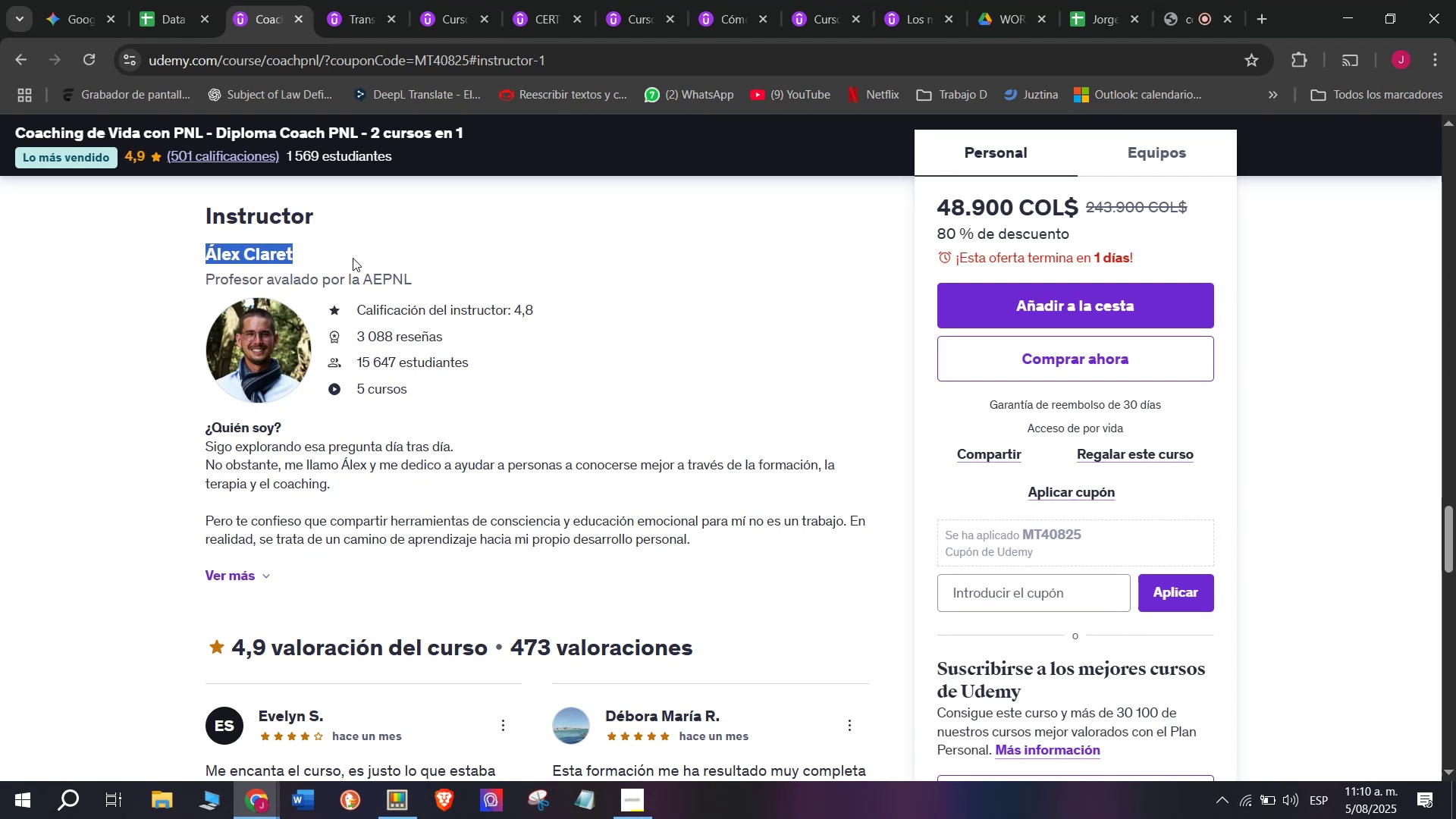 
key(Control+ControlLeft)
 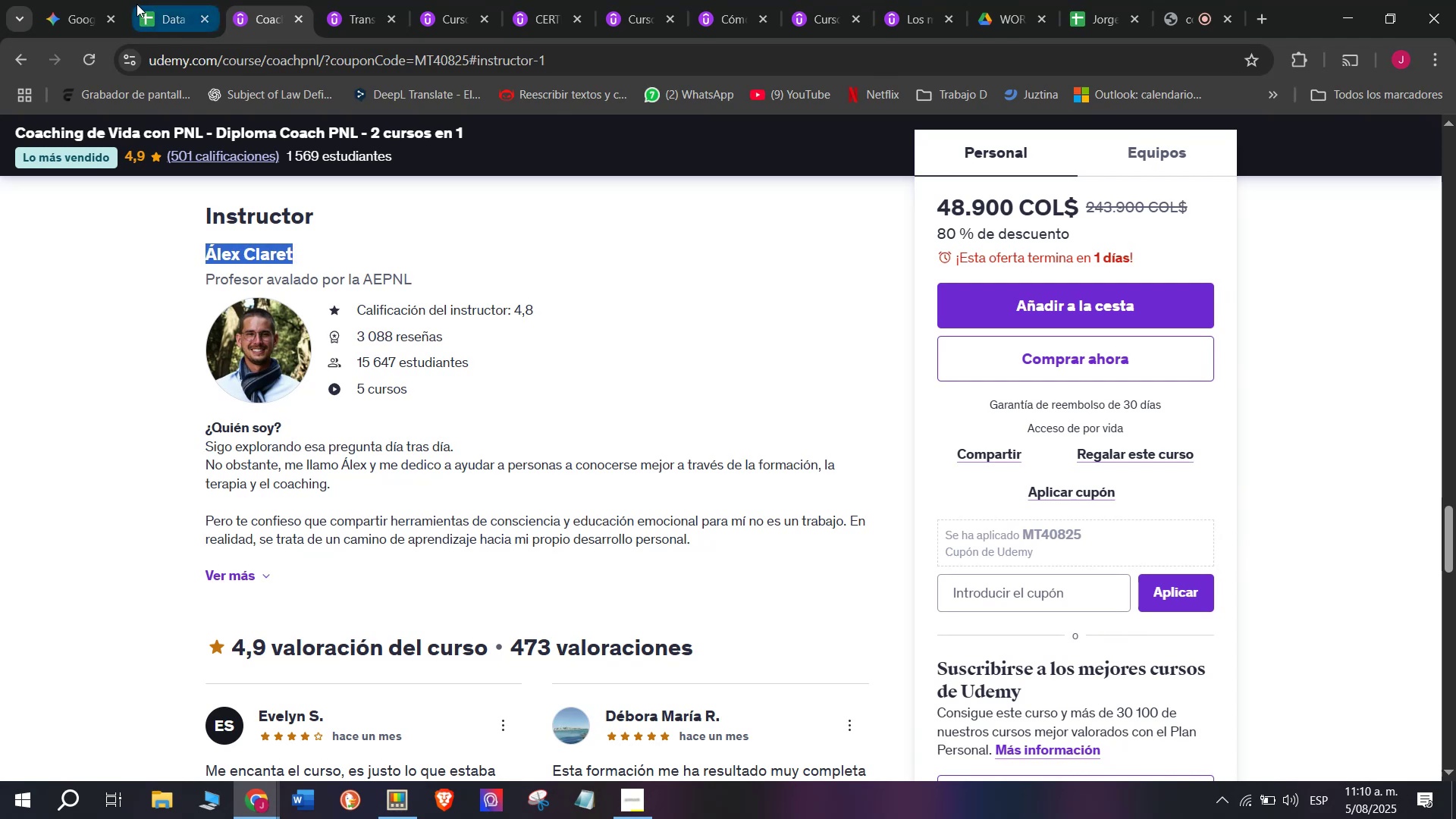 
key(Break)
 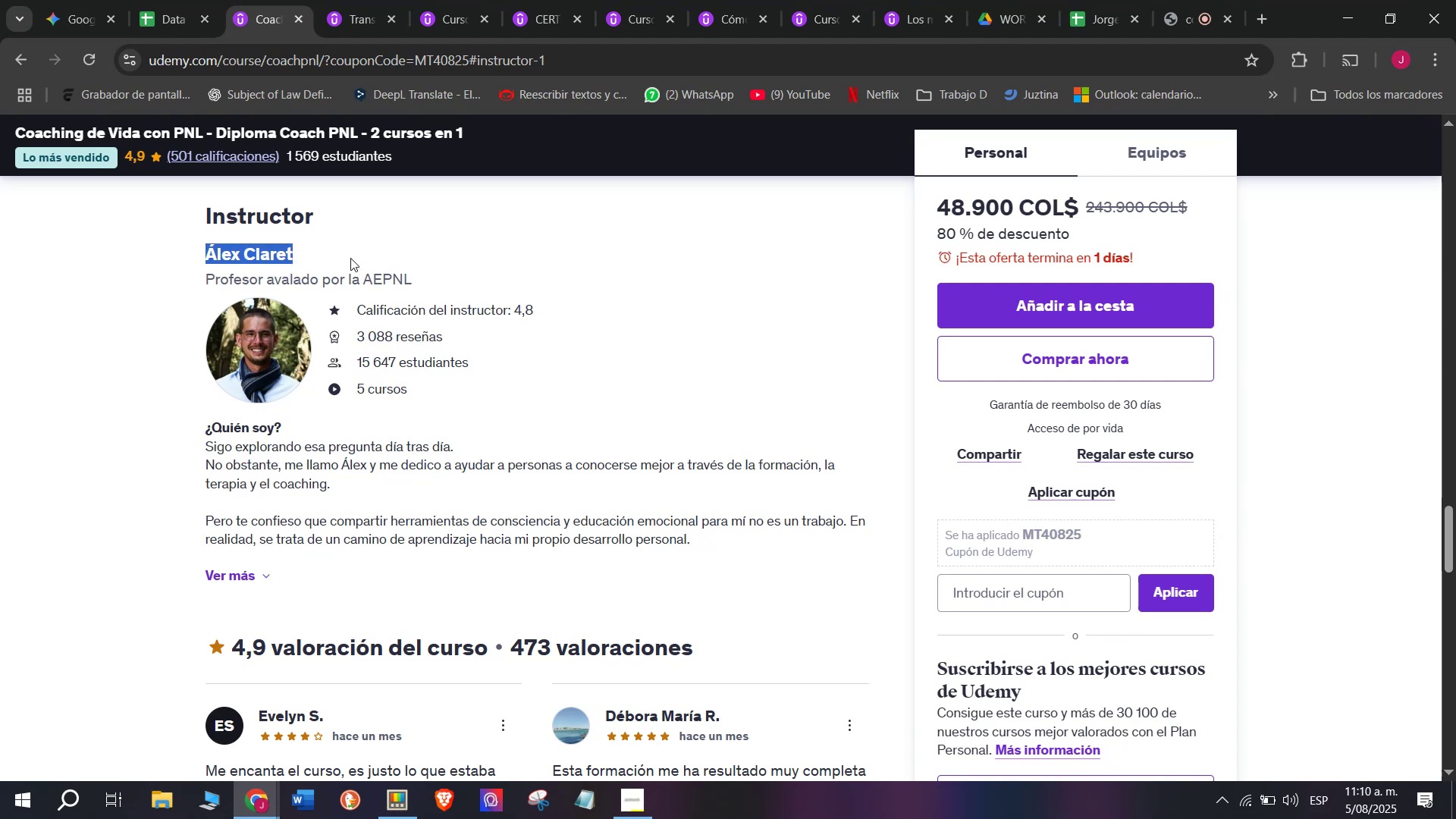 
key(Control+C)
 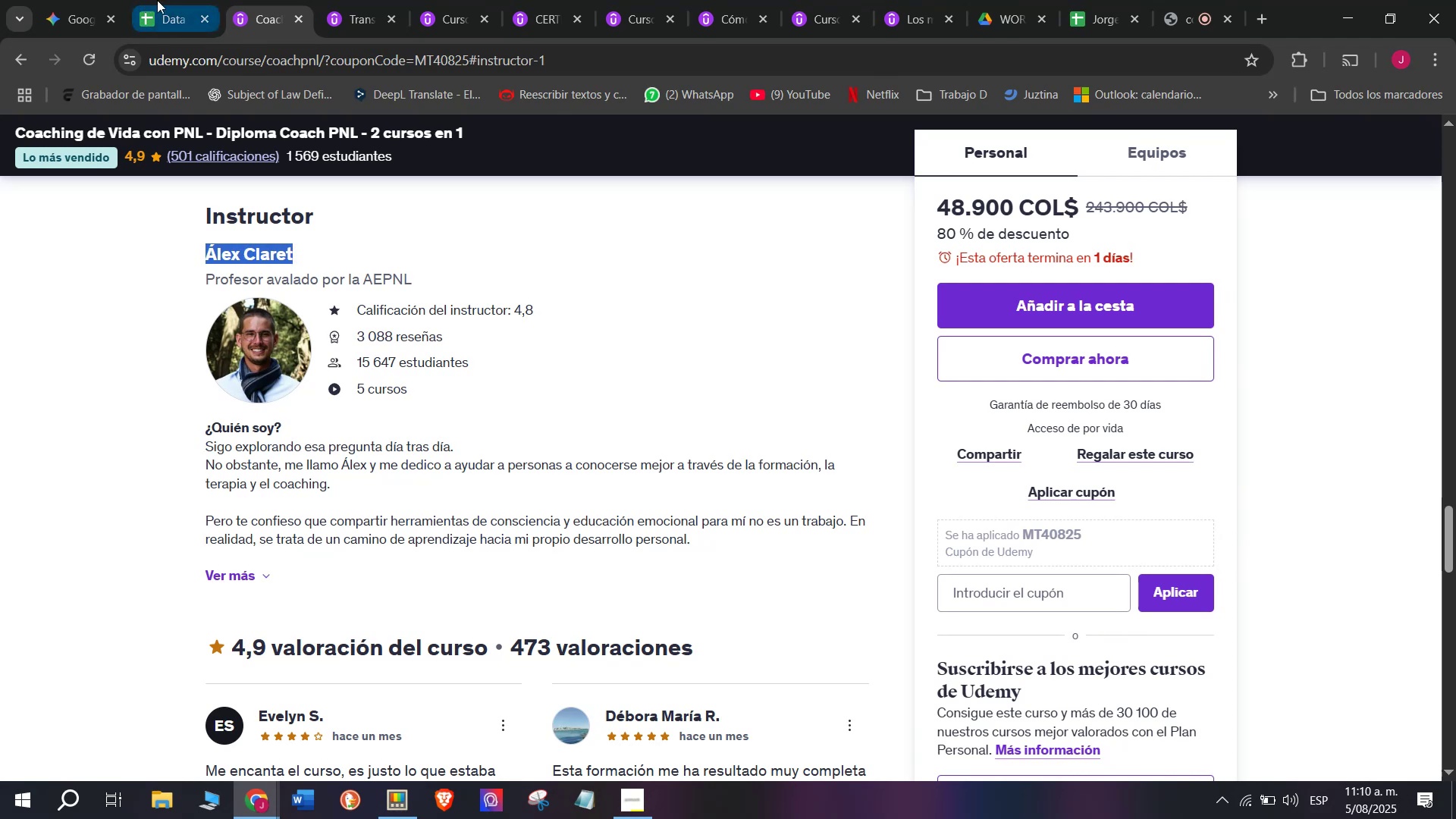 
left_click([162, 0])
 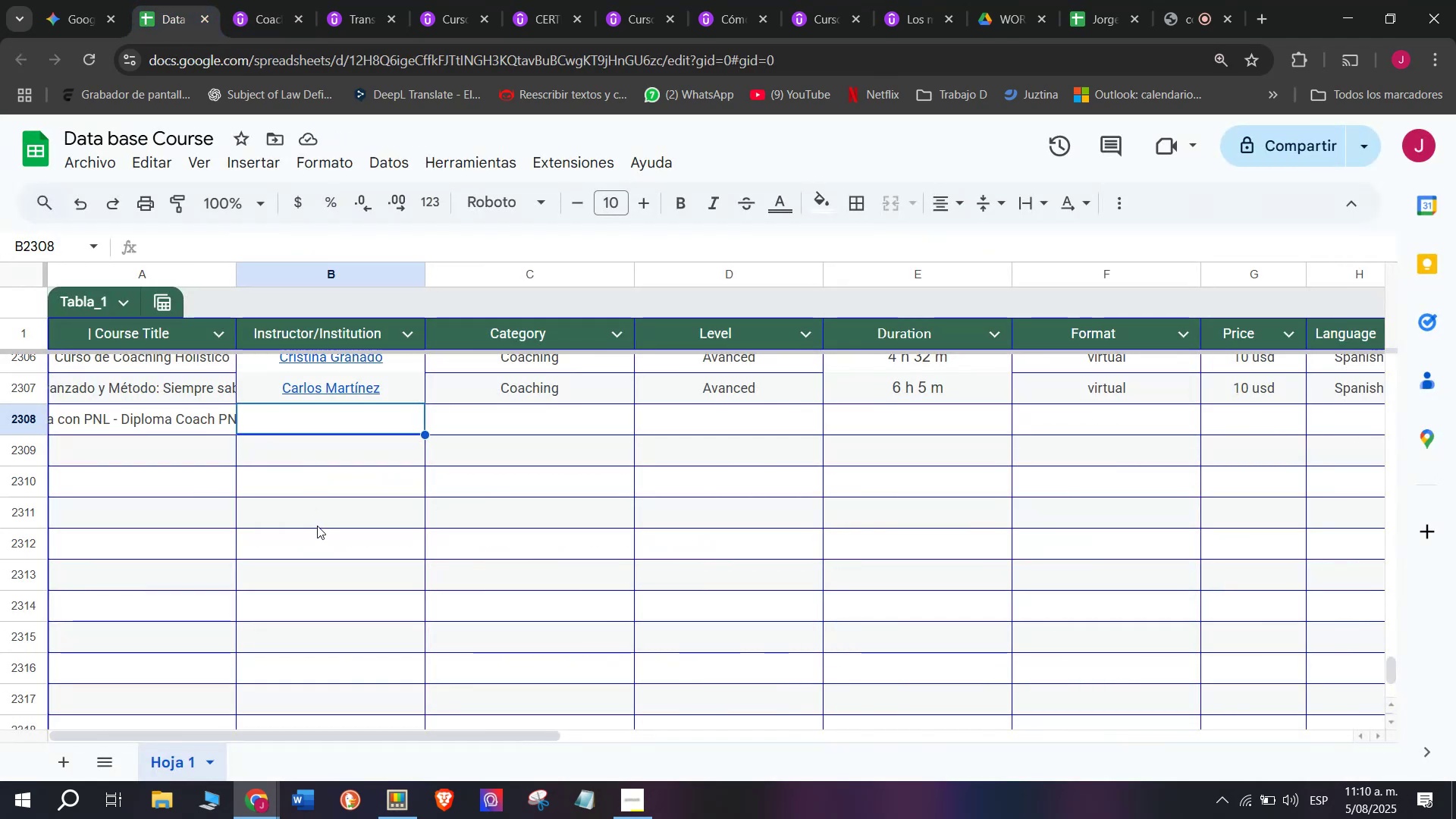 
key(Z)
 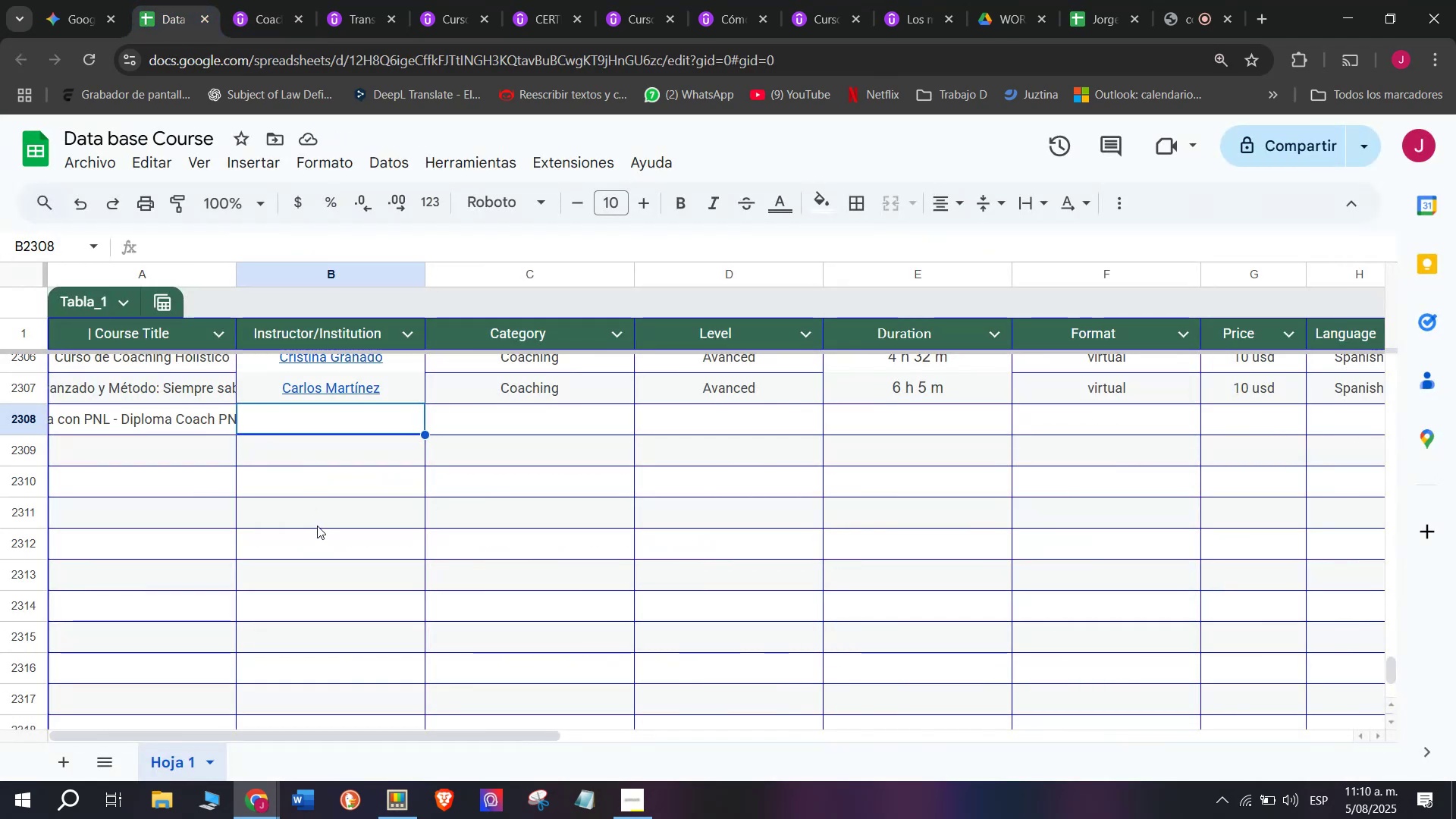 
key(Control+ControlLeft)
 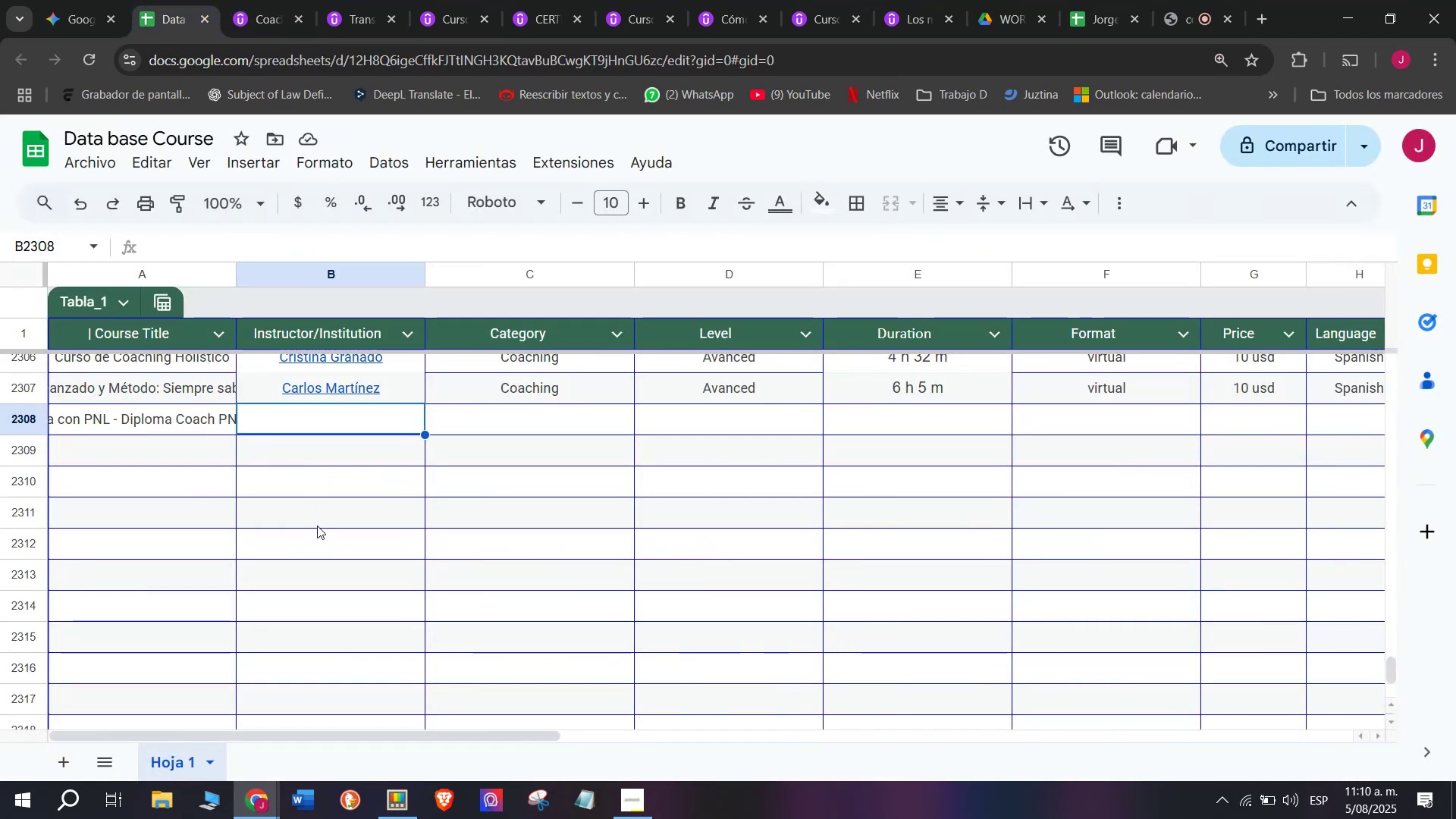 
key(Control+V)
 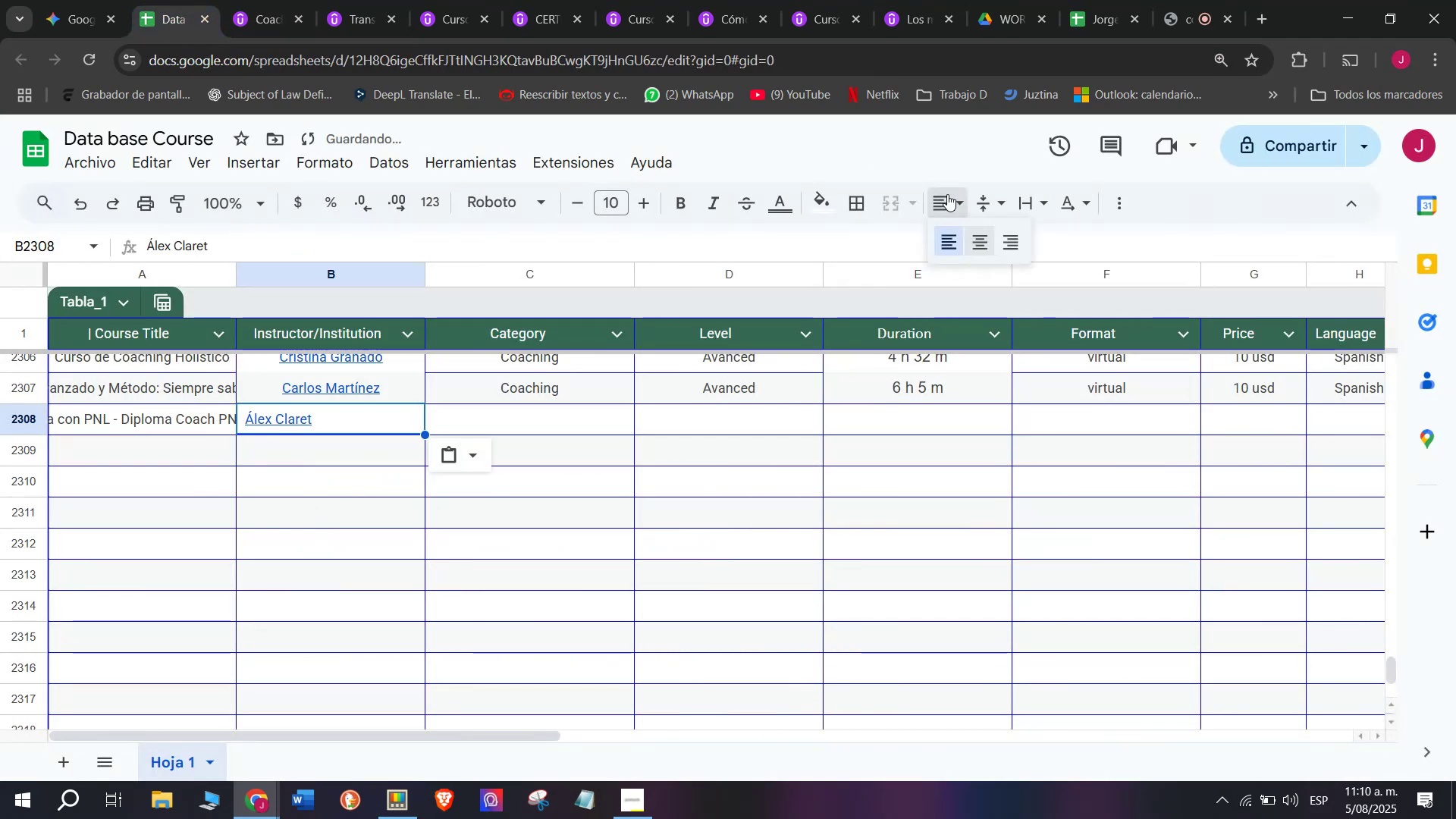 
double_click([984, 240])
 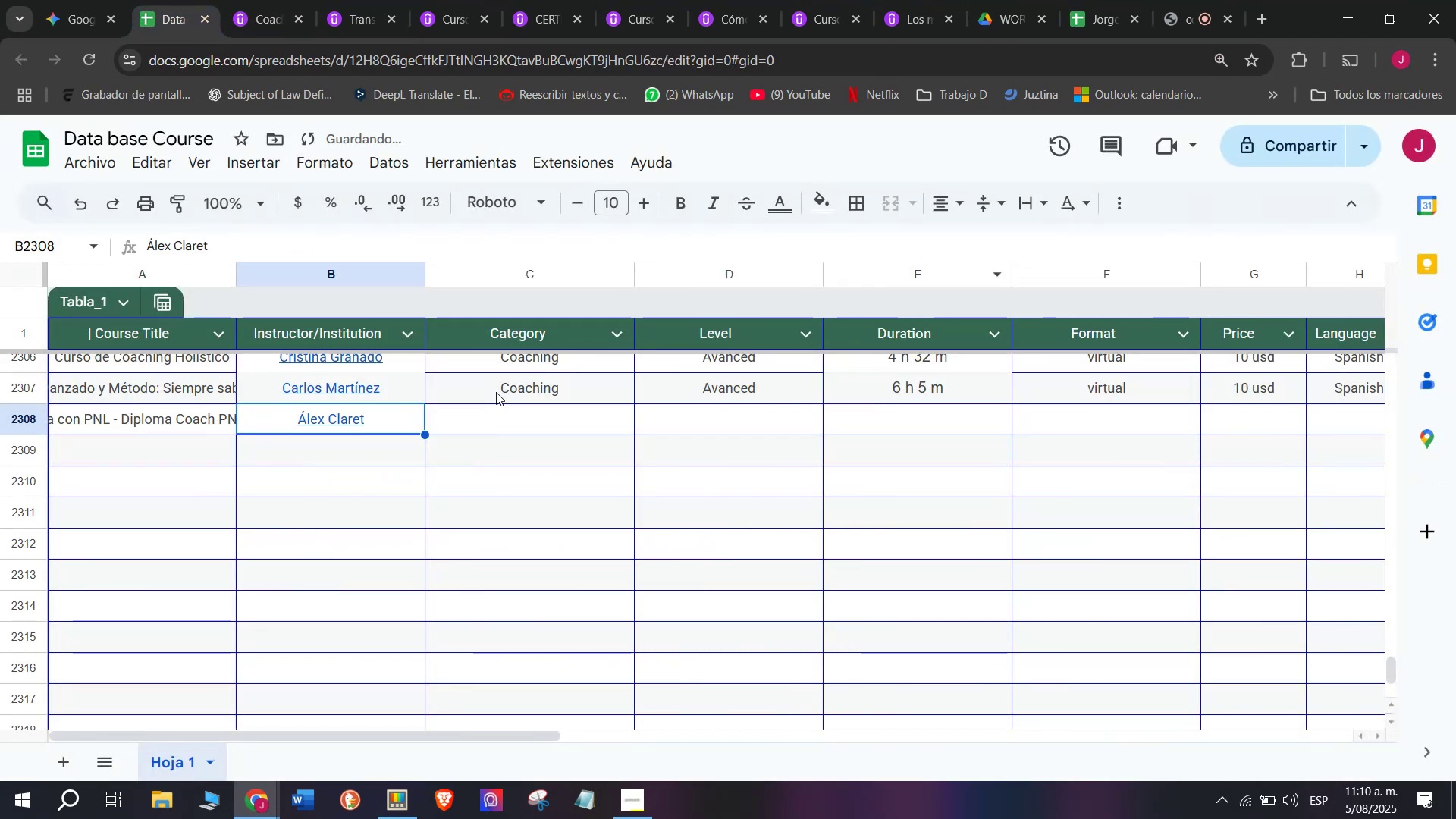 
key(Control+ControlLeft)
 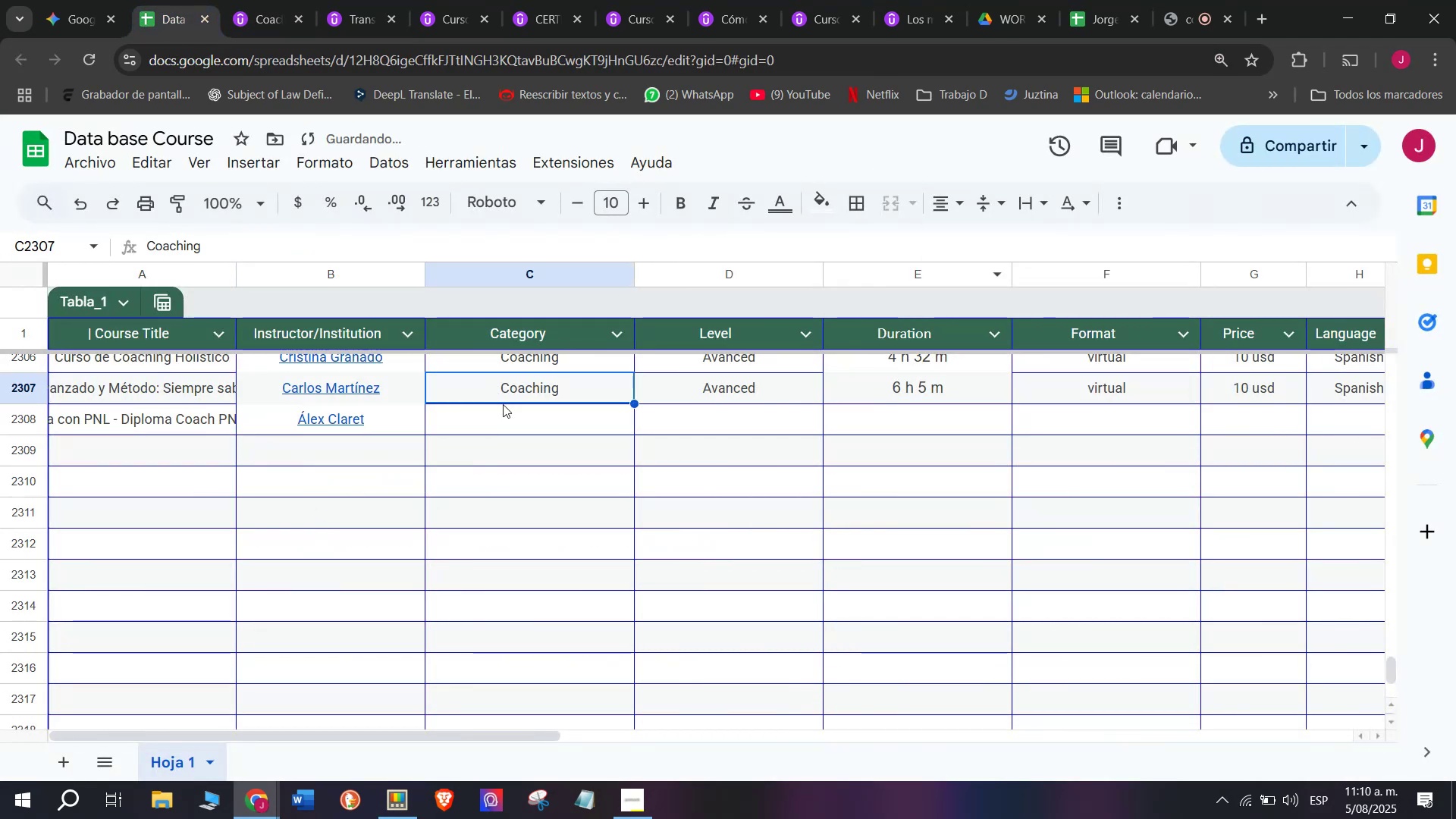 
key(Break)
 